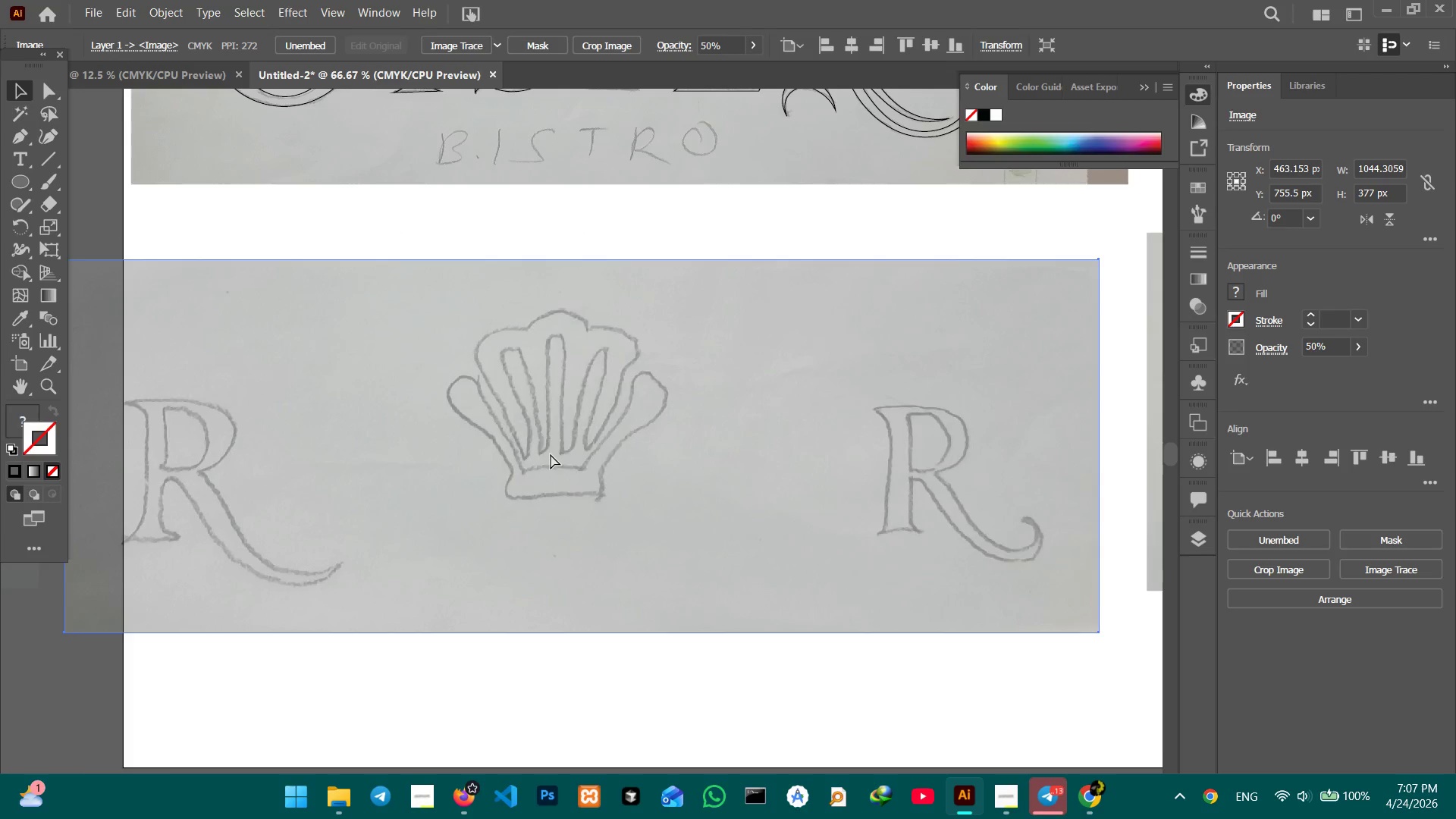 
key(Control+Equal)
 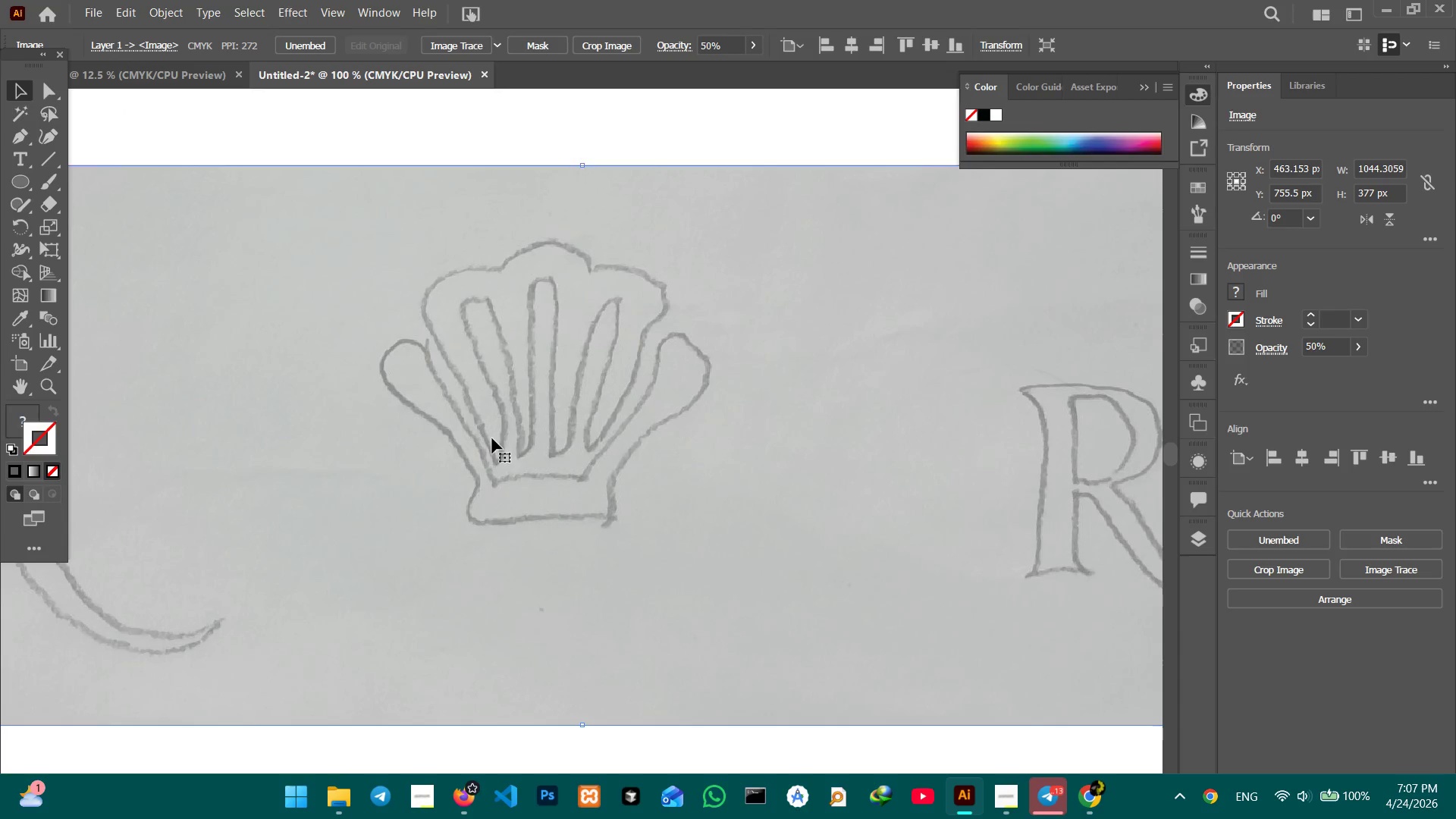 
key(Control+Equal)
 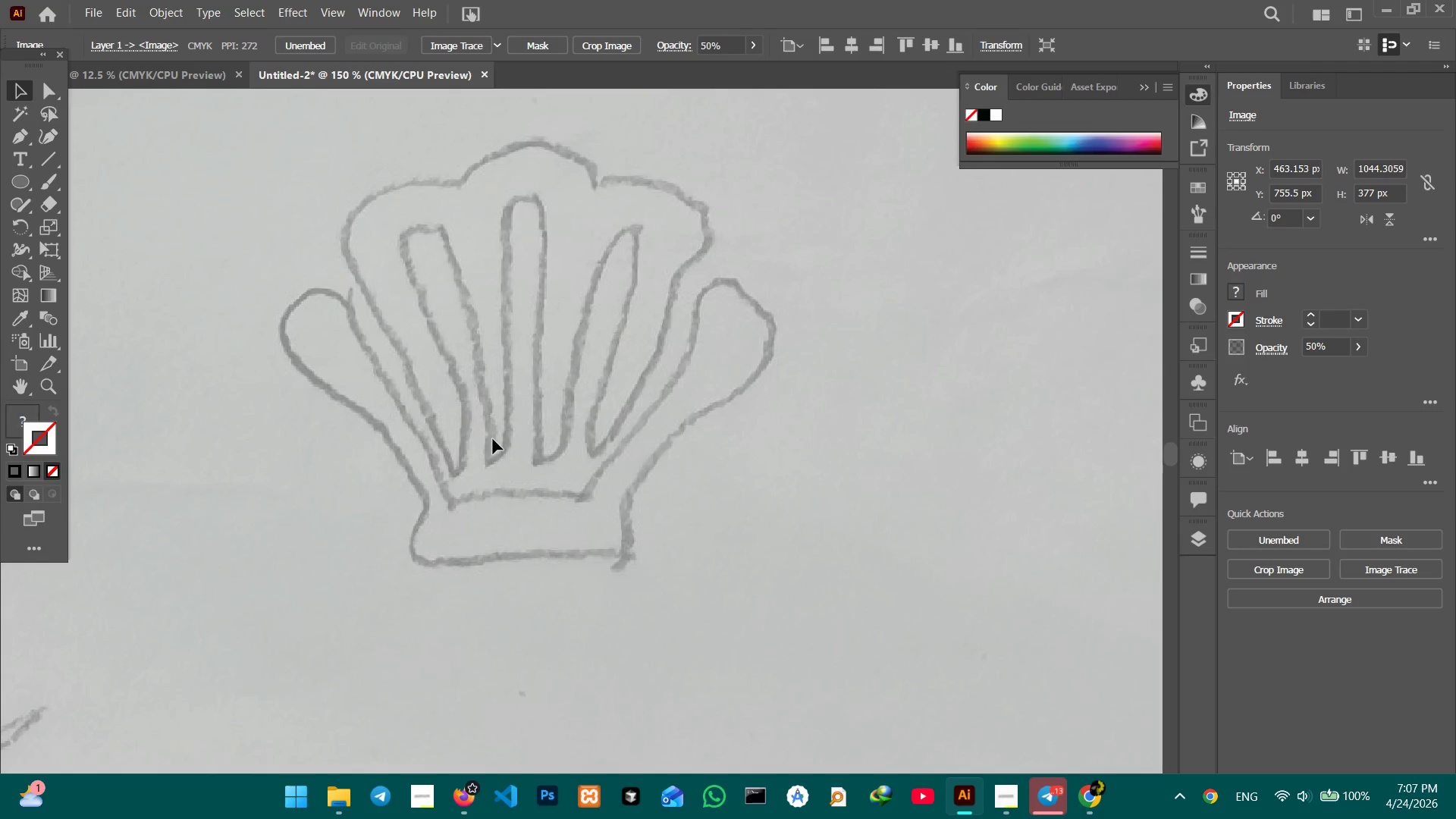 
hold_key(key=Space, duration=0.58)
 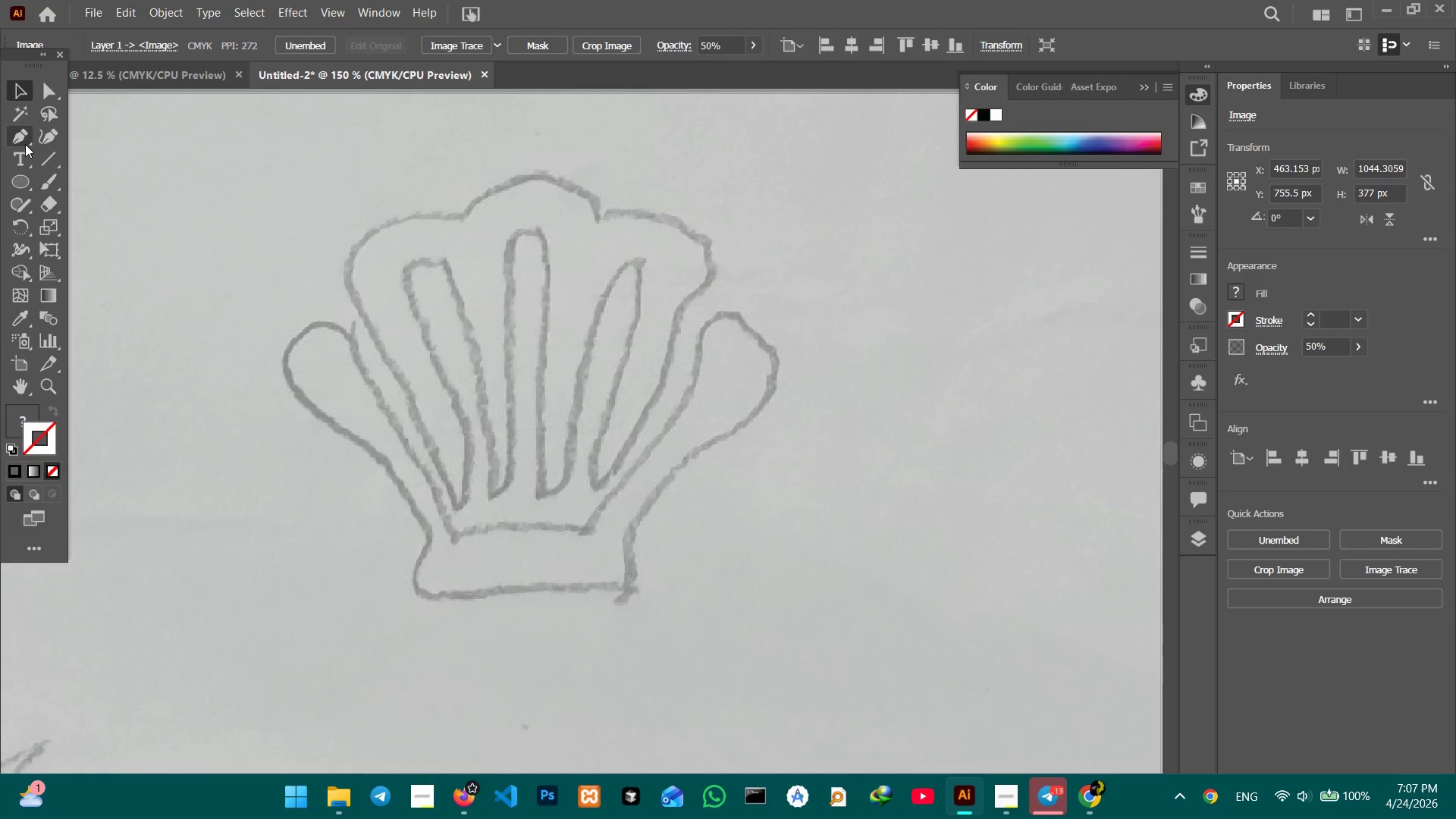 
left_click_drag(start_coordinate=[496, 444], to_coordinate=[499, 479])
 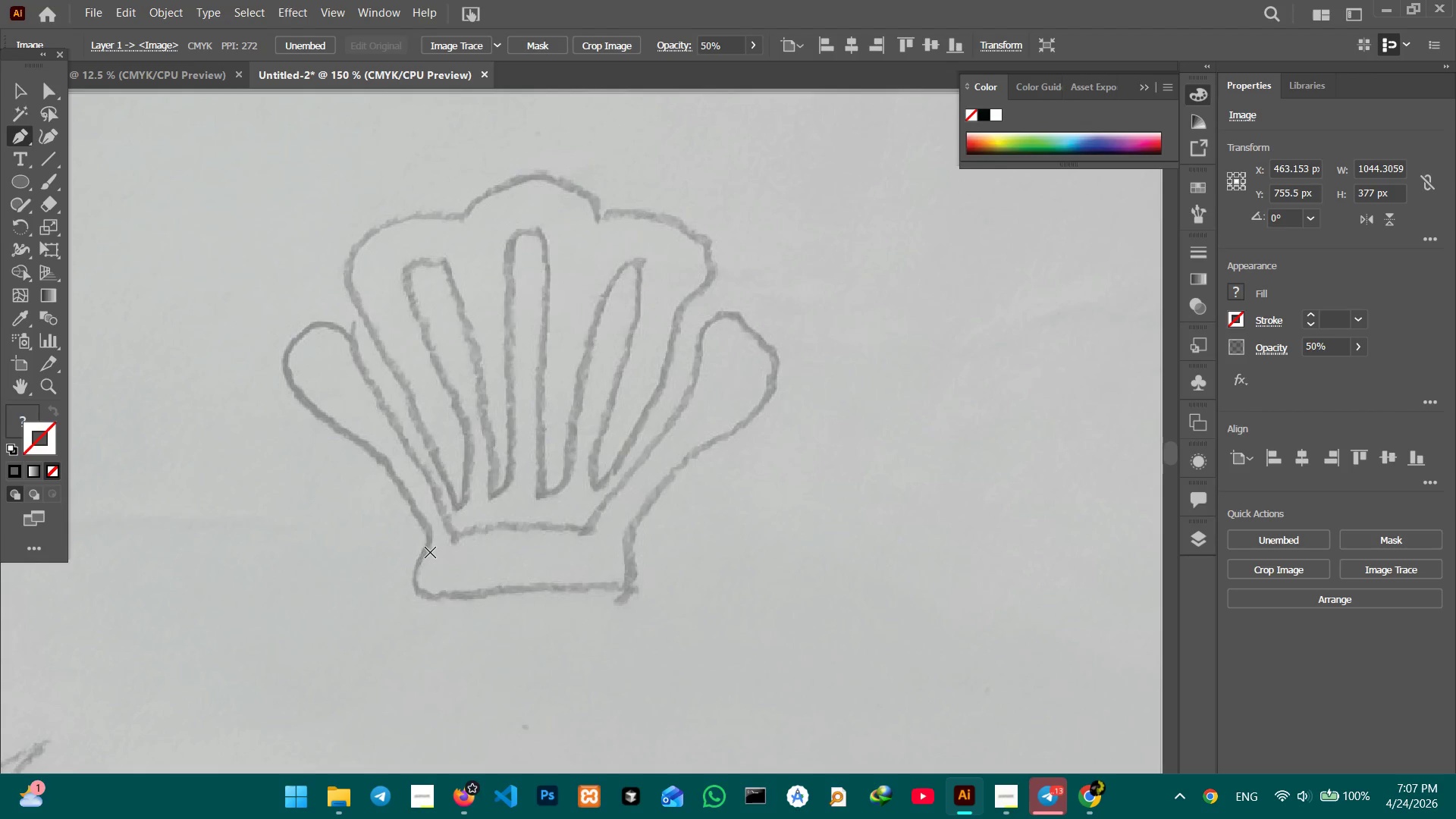 
left_click([427, 546])
 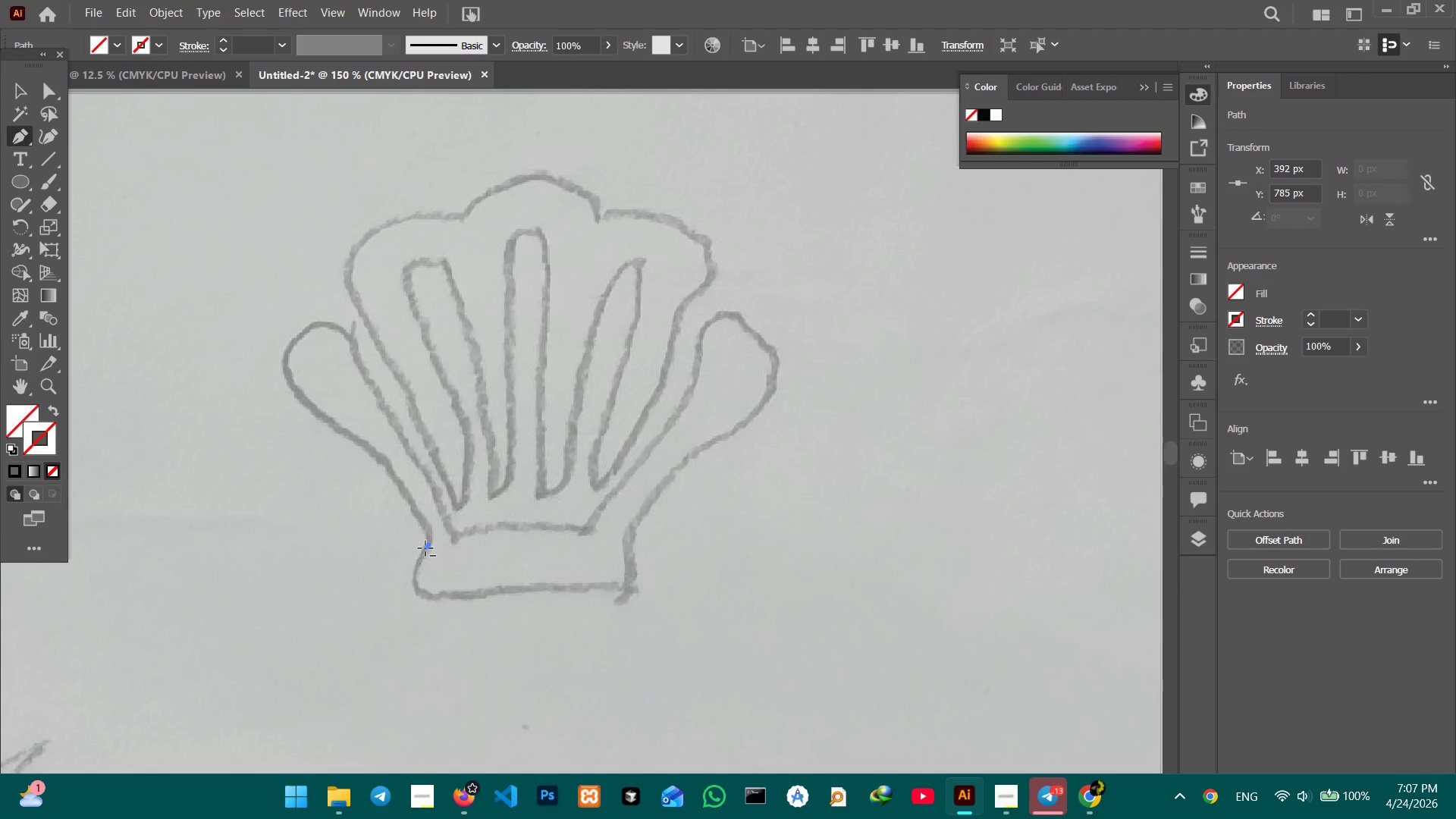 
key(Control+Z)
 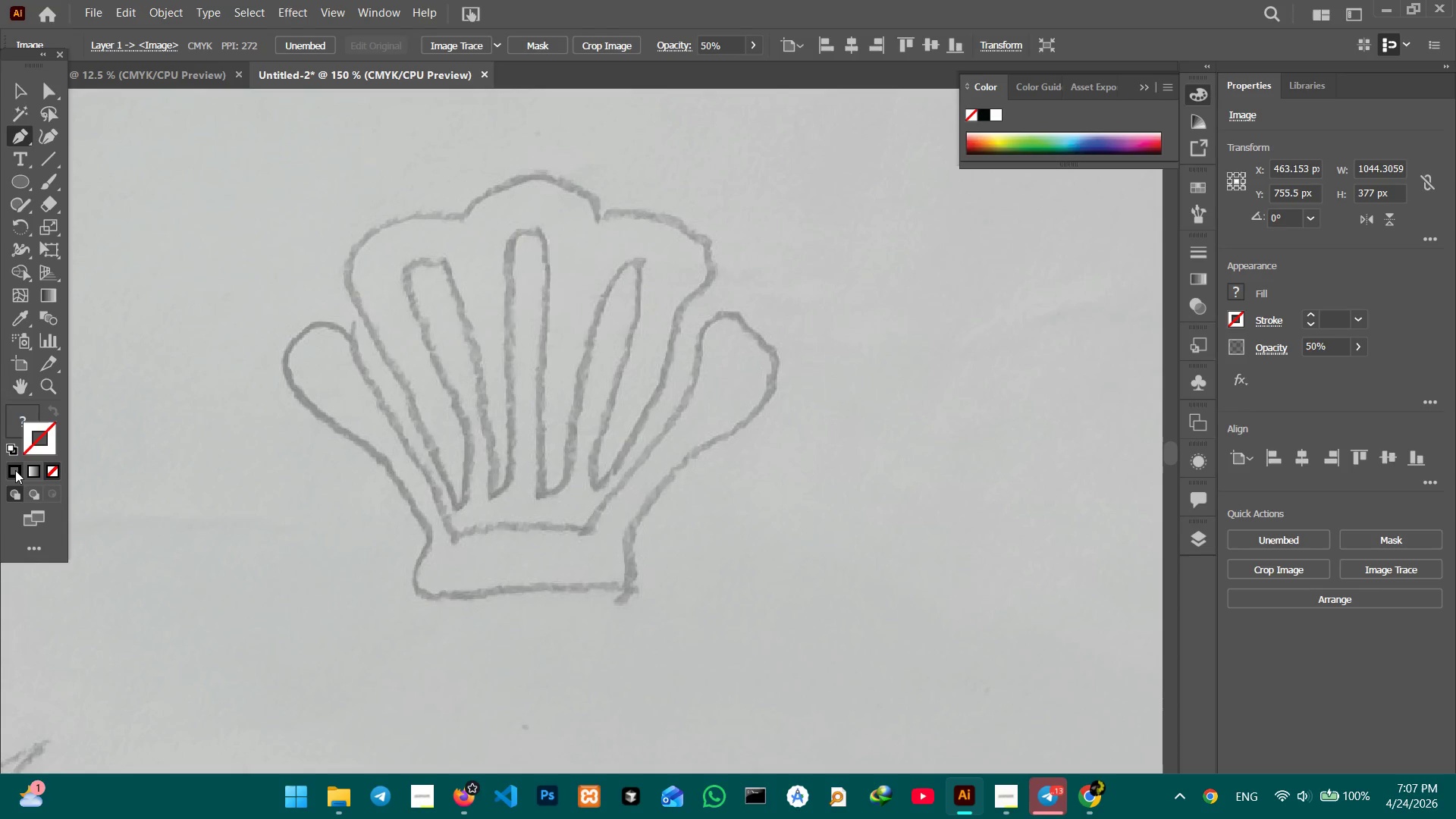 
left_click([15, 470])
 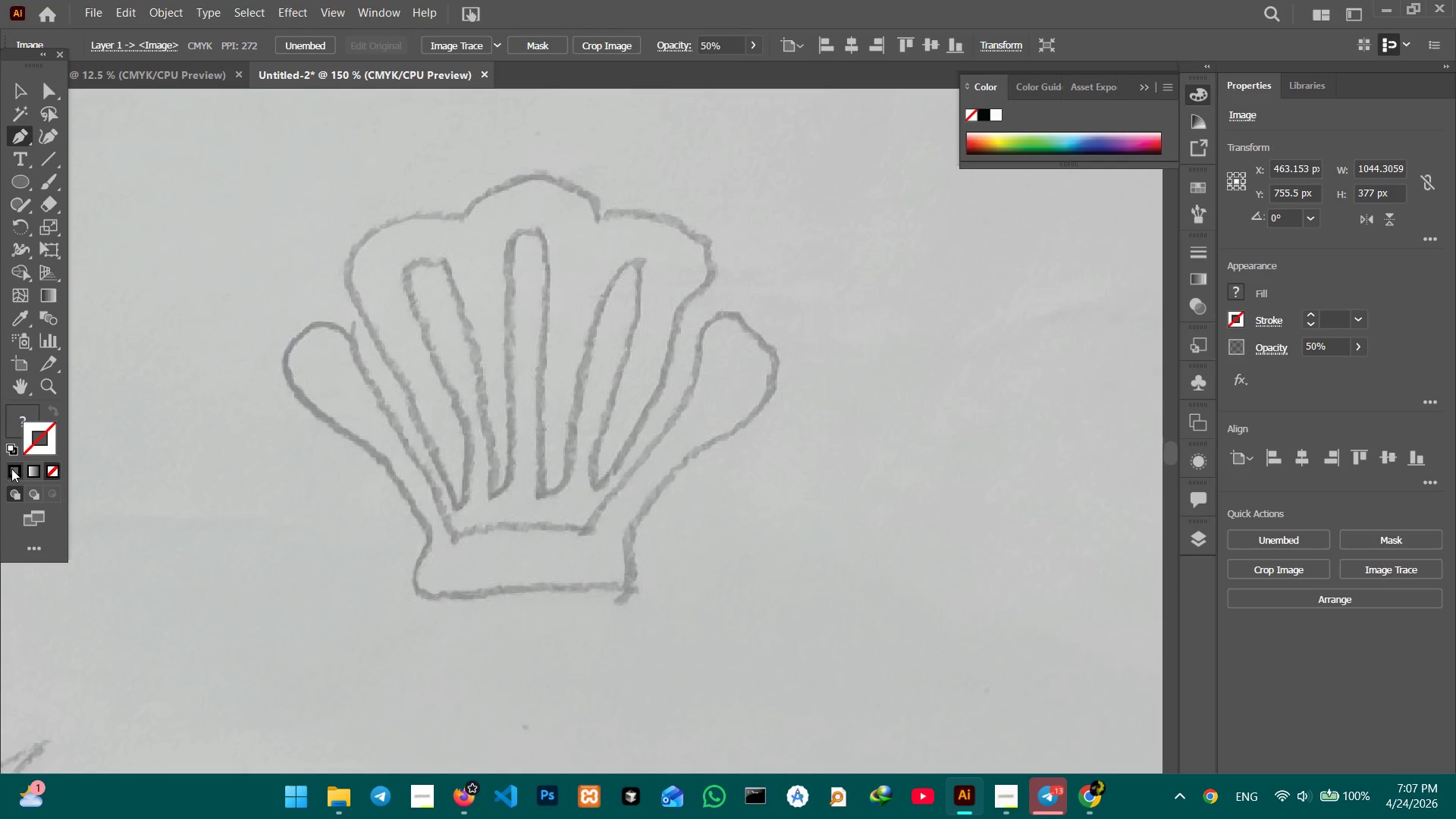 
left_click([13, 468])
 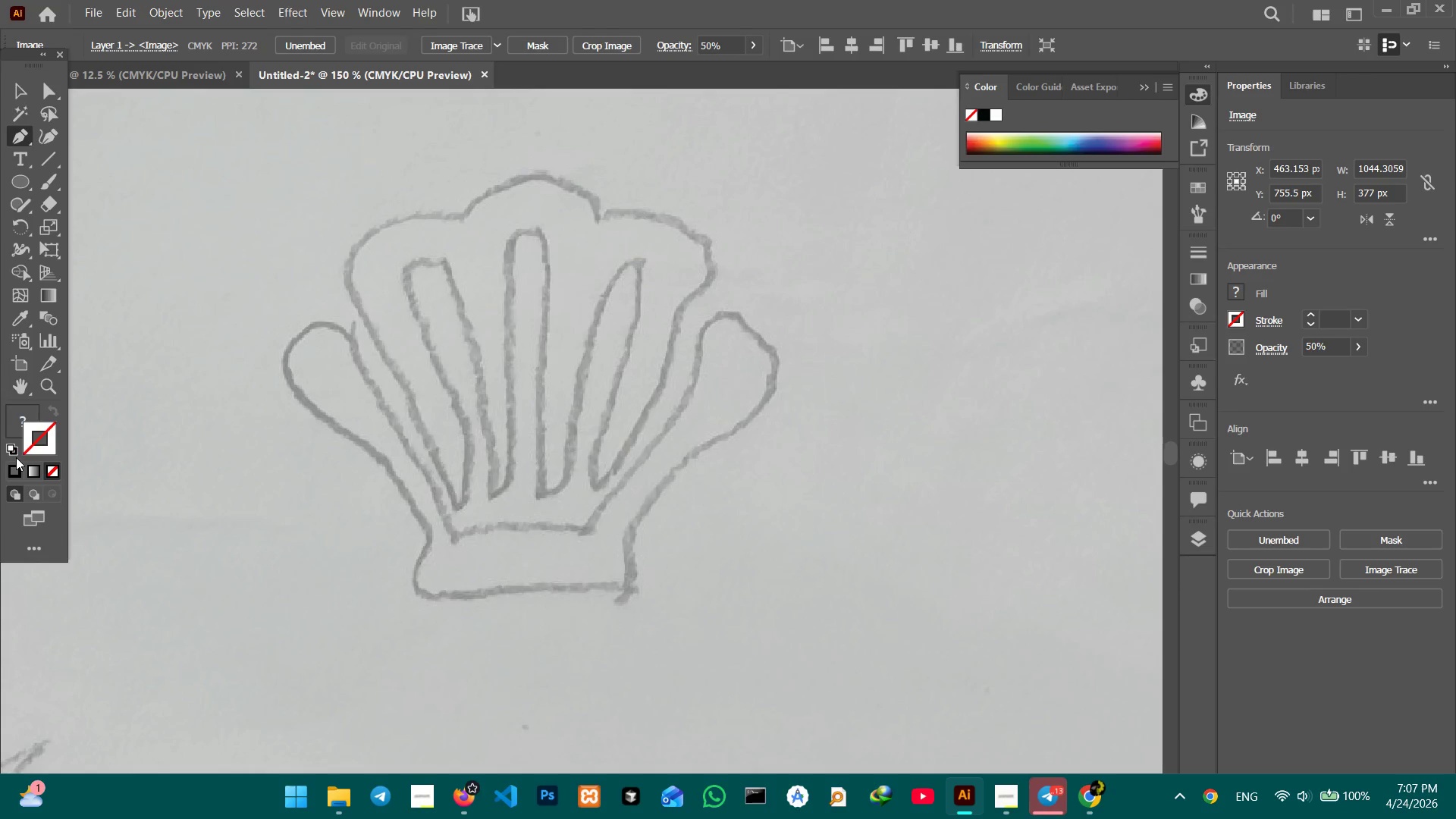 
double_click([11, 464])
 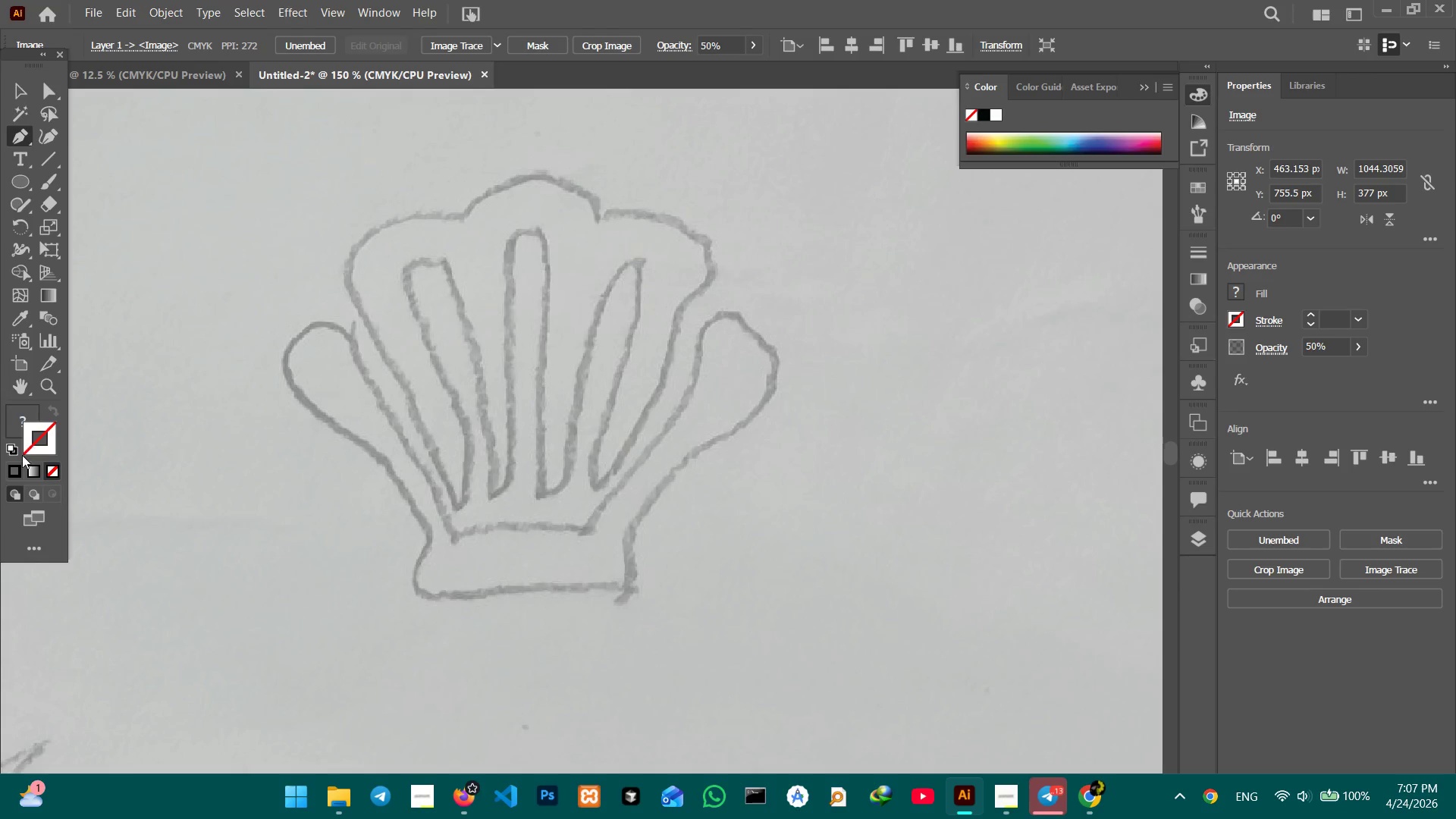 
triple_click([18, 463])
 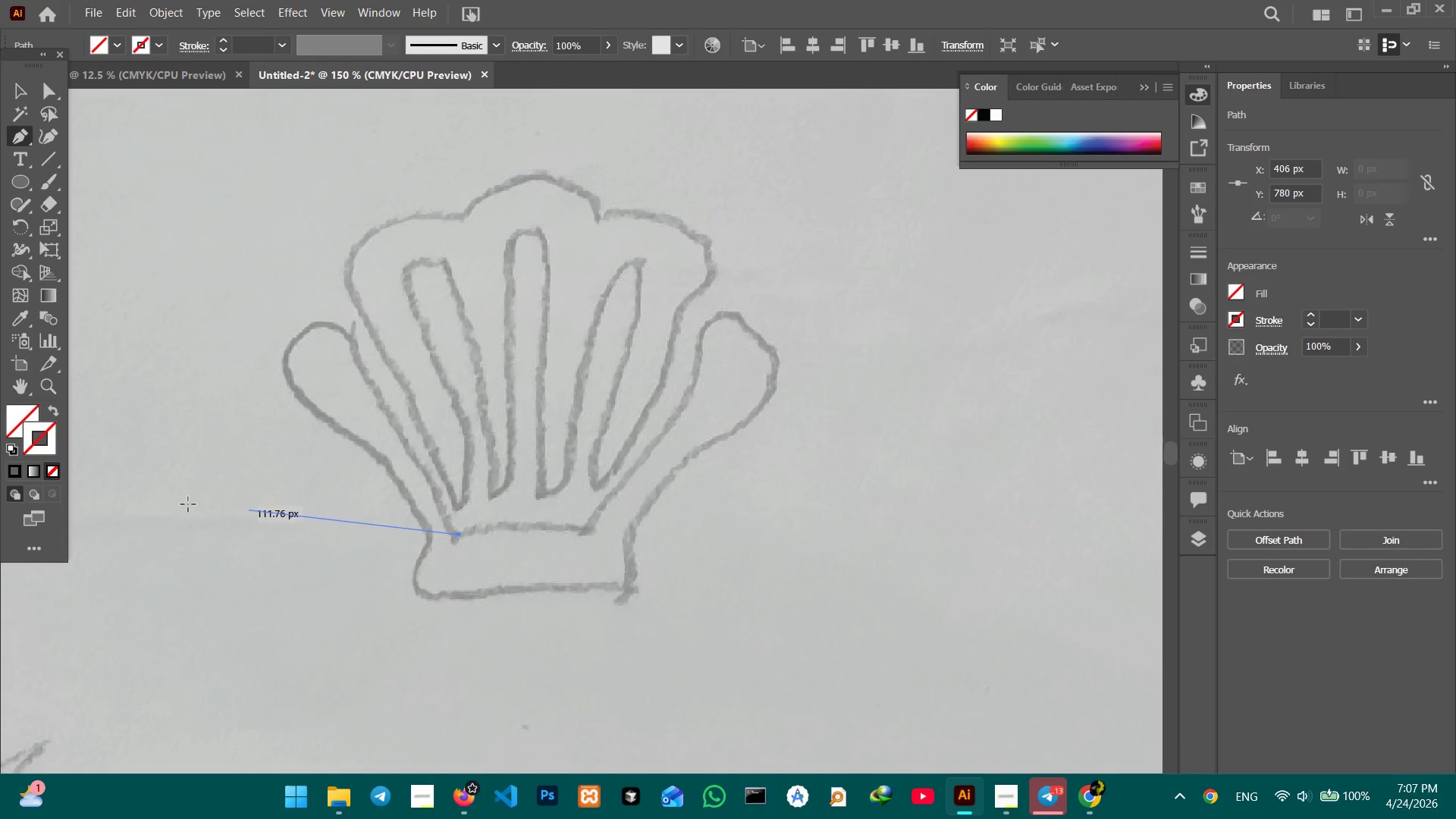 
left_click([17, 474])
 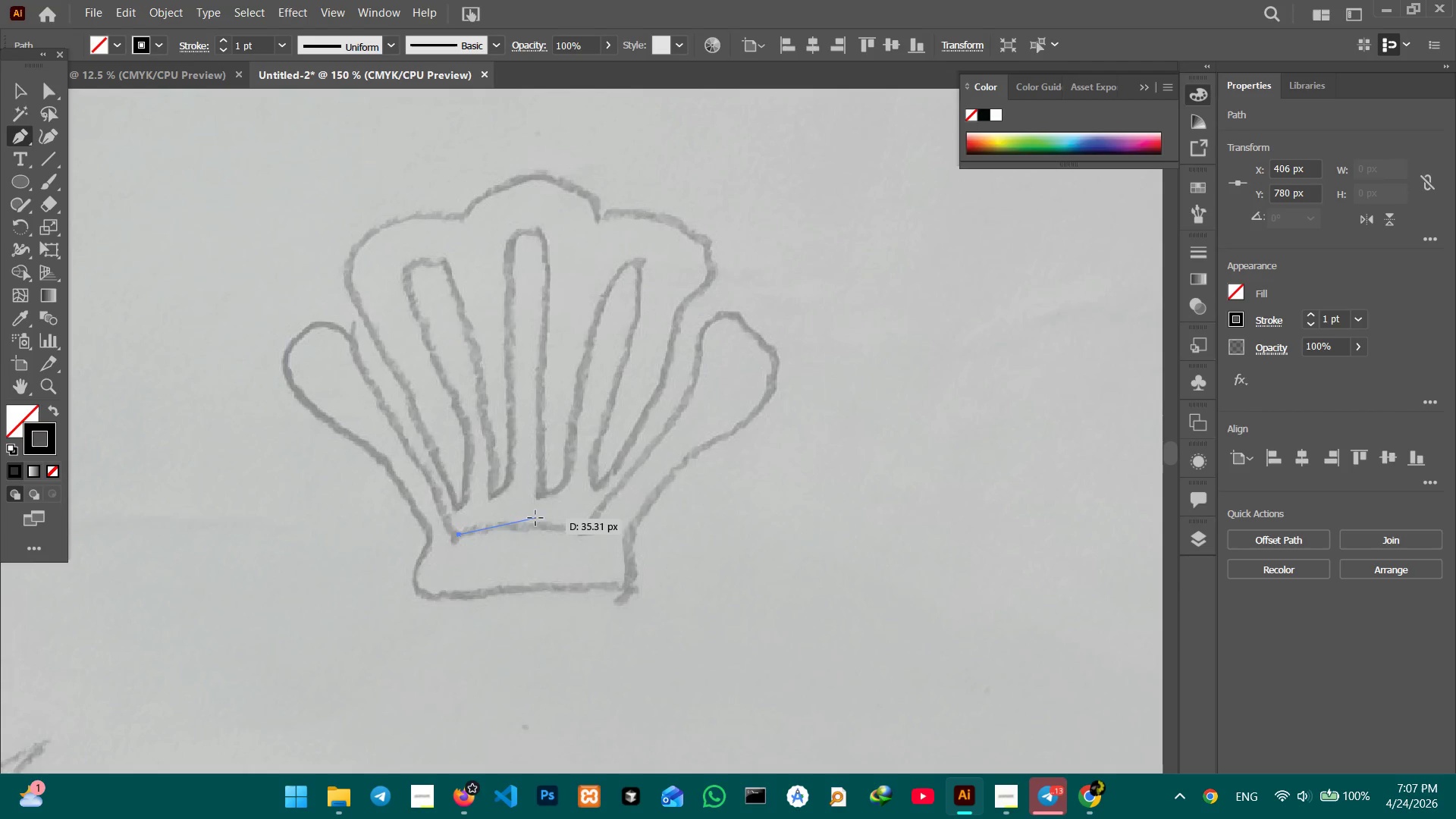 
left_click([529, 526])
 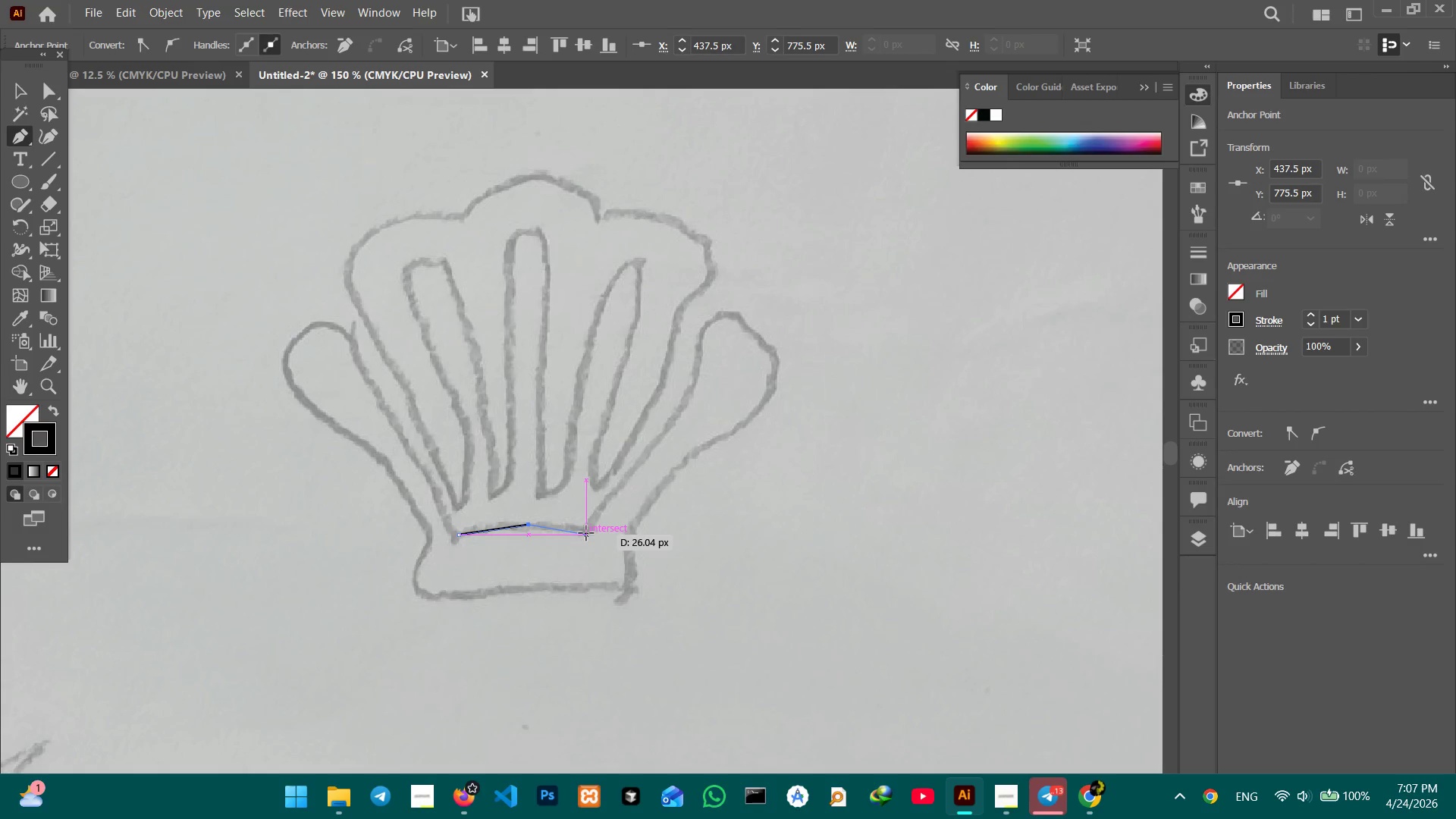 
left_click([585, 533])
 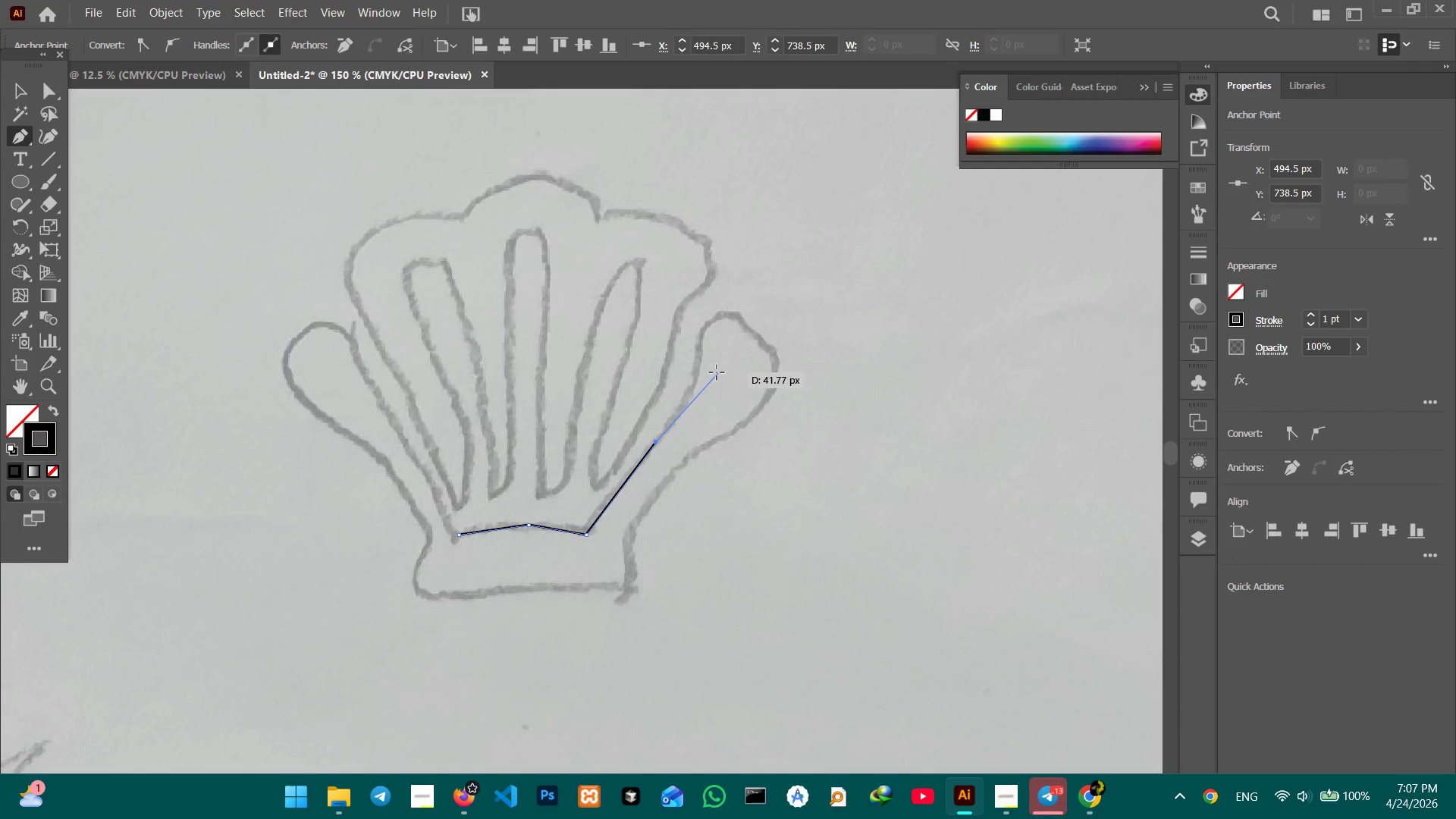 
left_click([694, 382])
 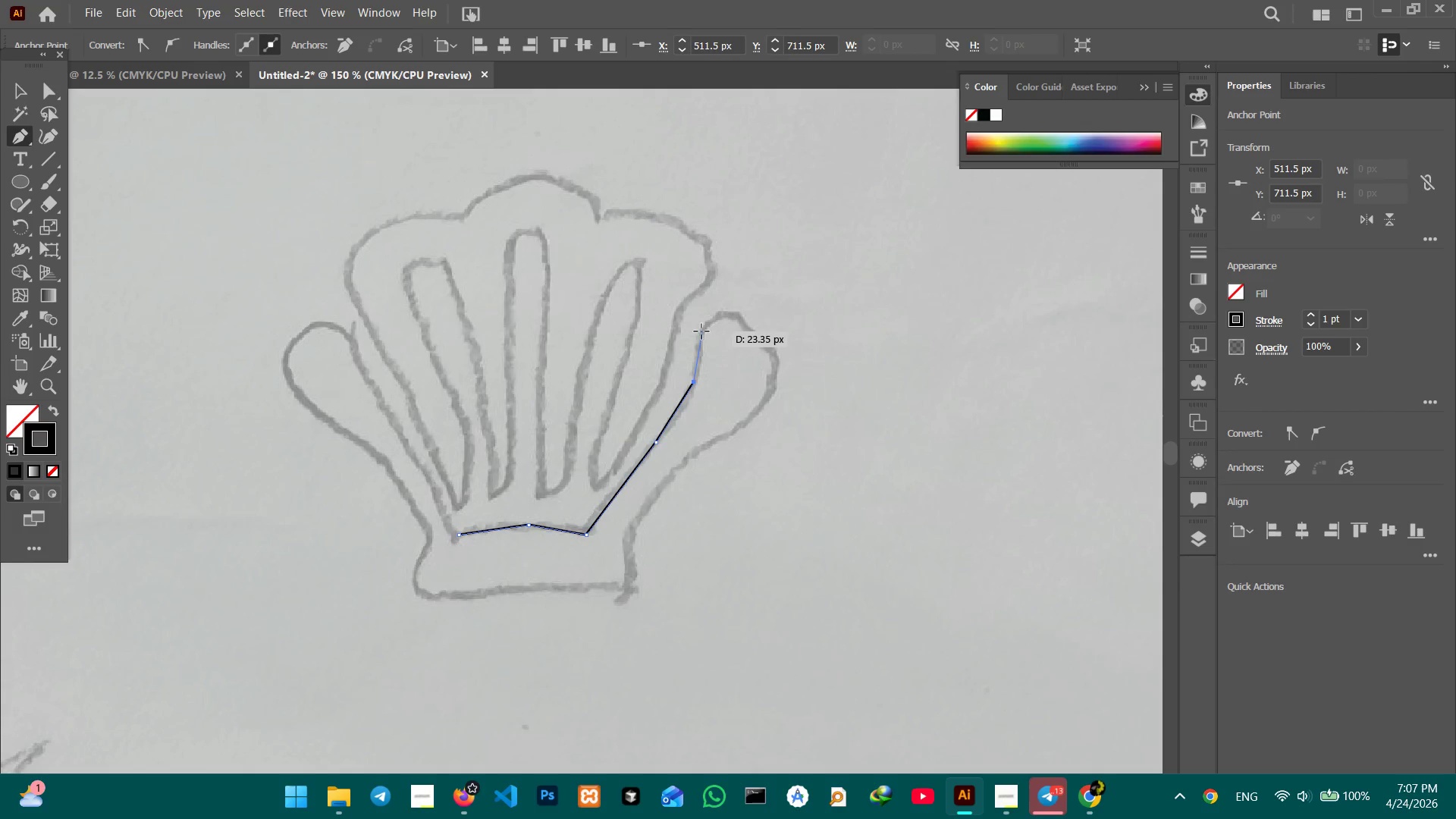 
left_click_drag(start_coordinate=[701, 334], to_coordinate=[705, 334])
 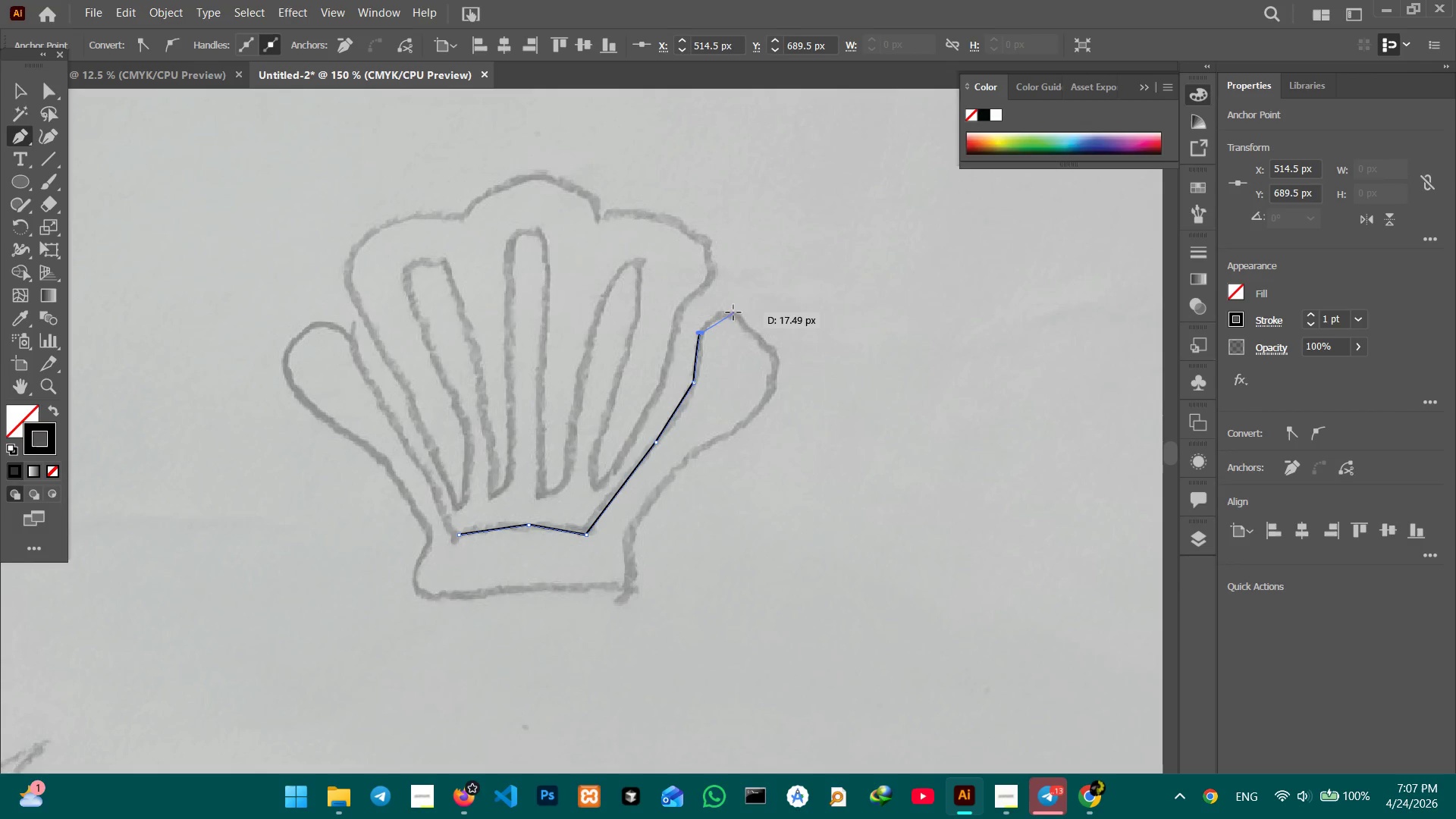 
left_click([733, 312])
 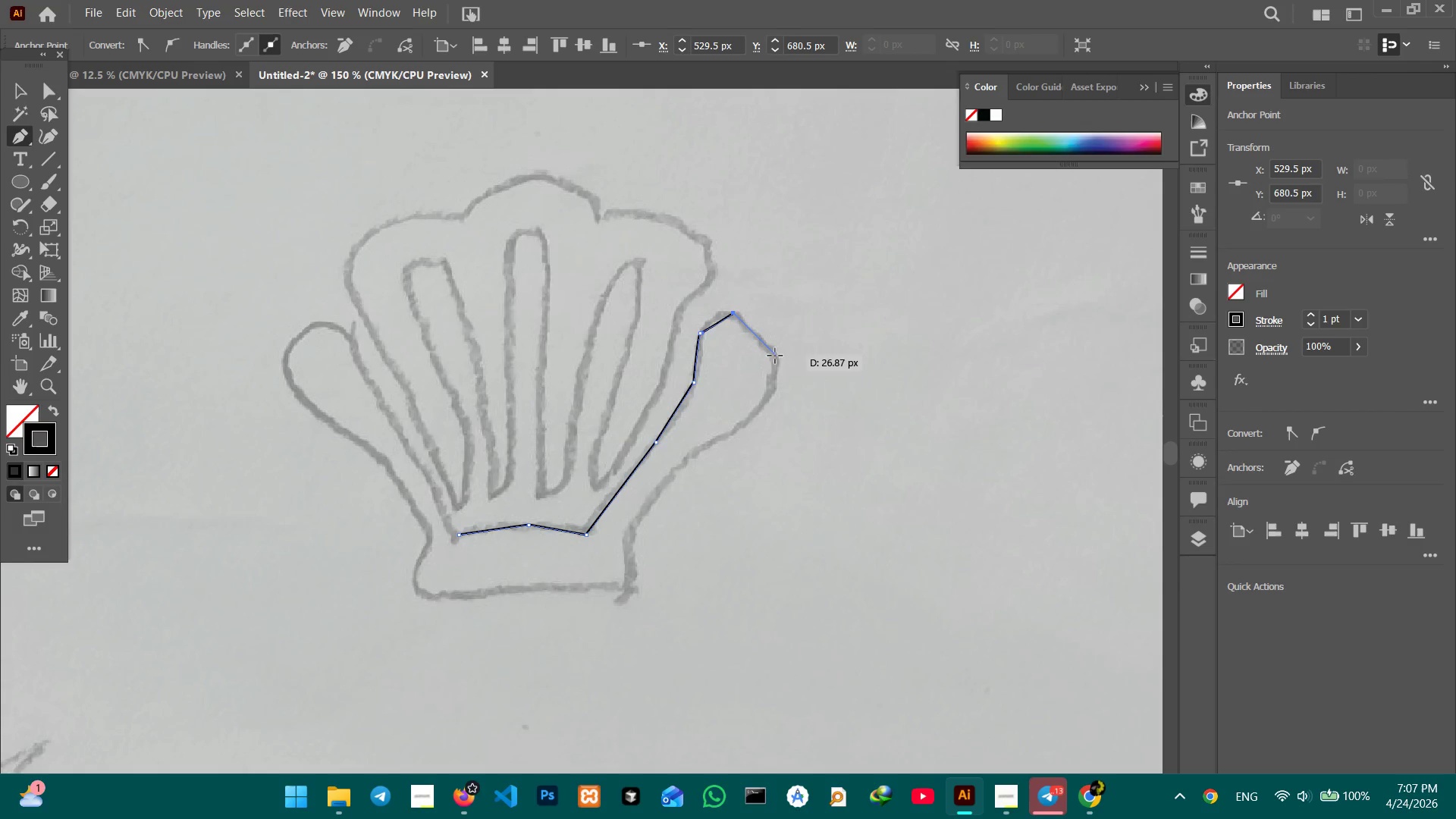 
left_click([775, 356])
 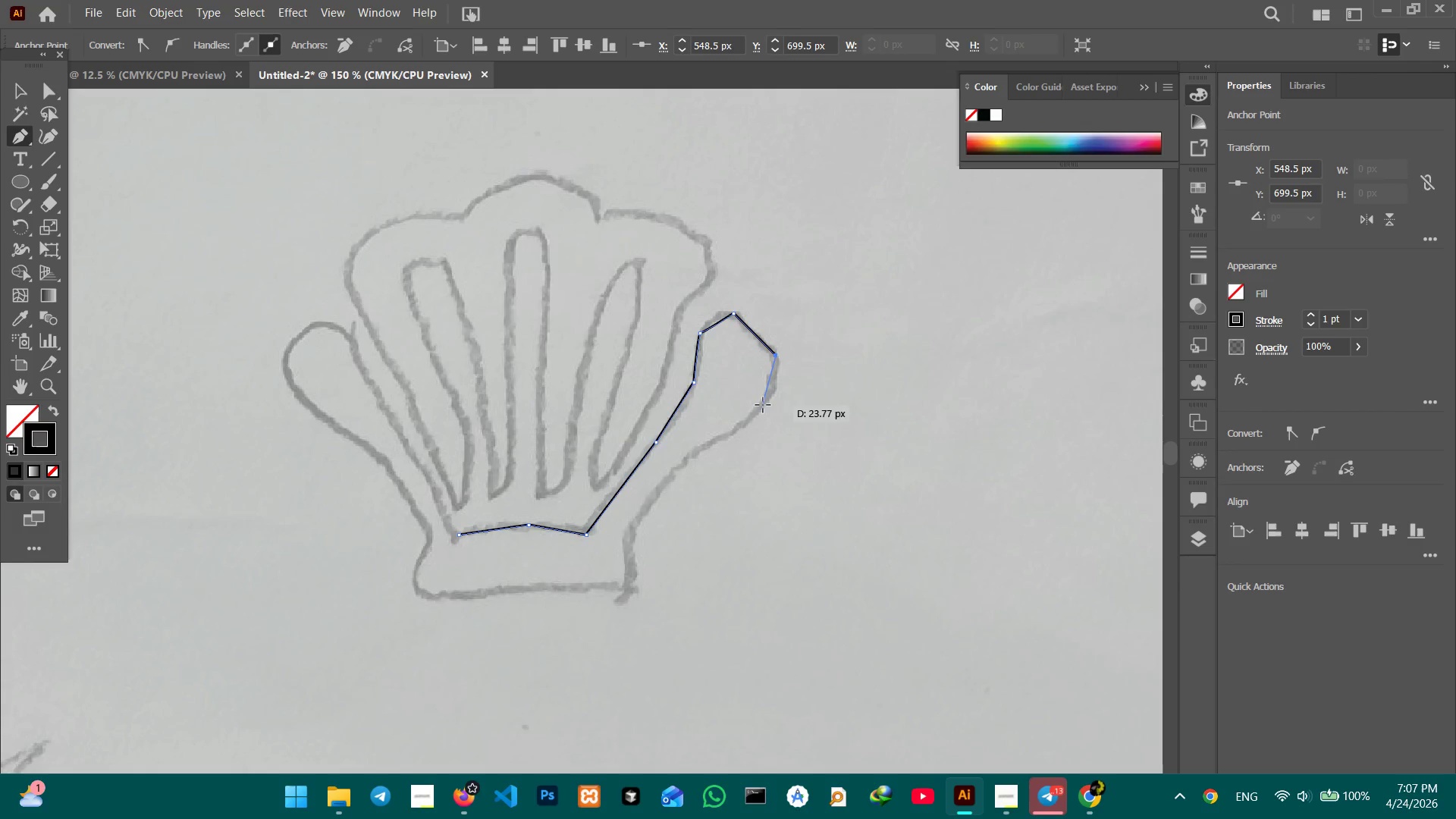 
left_click([763, 405])
 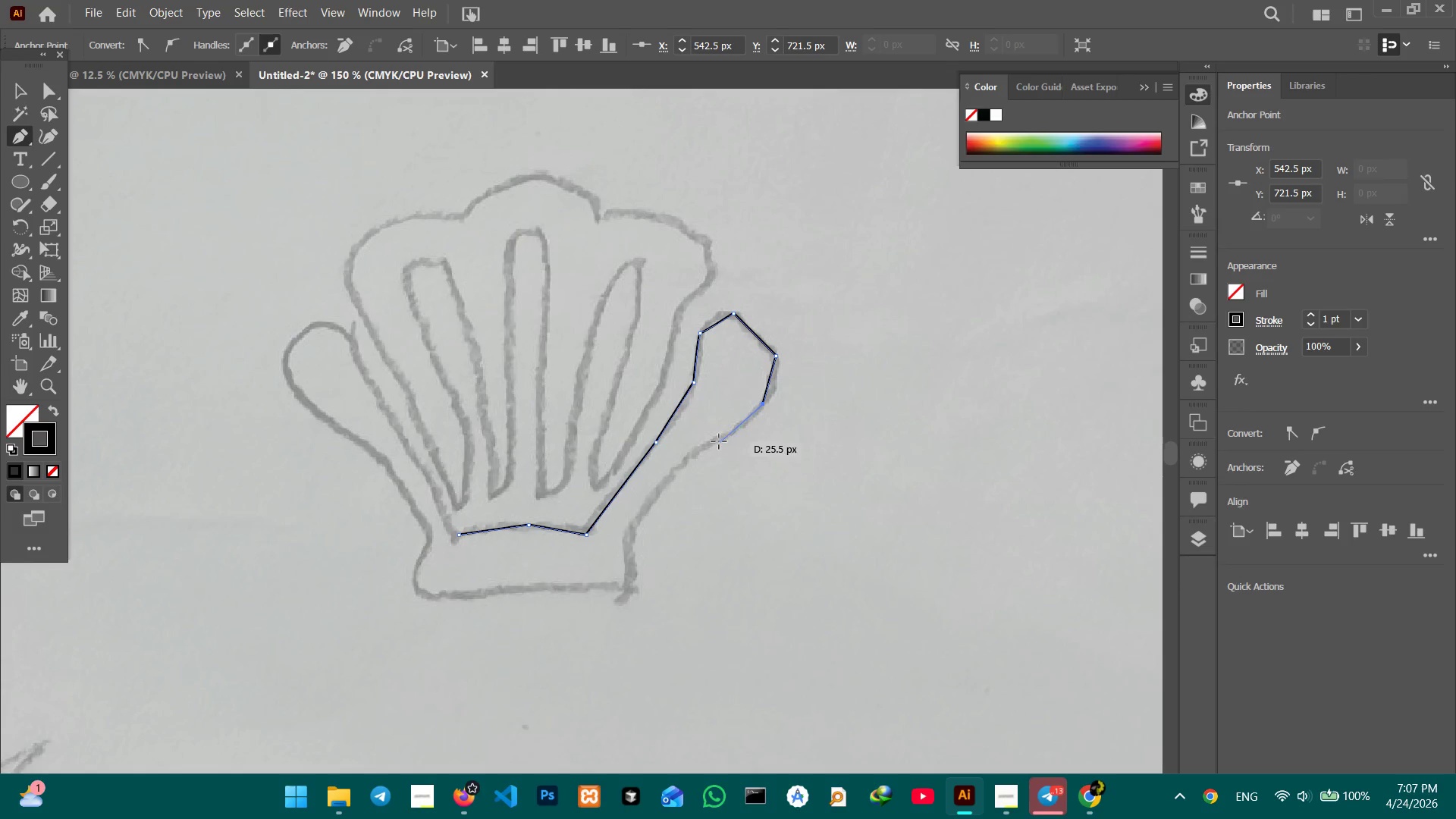 
left_click([717, 441])
 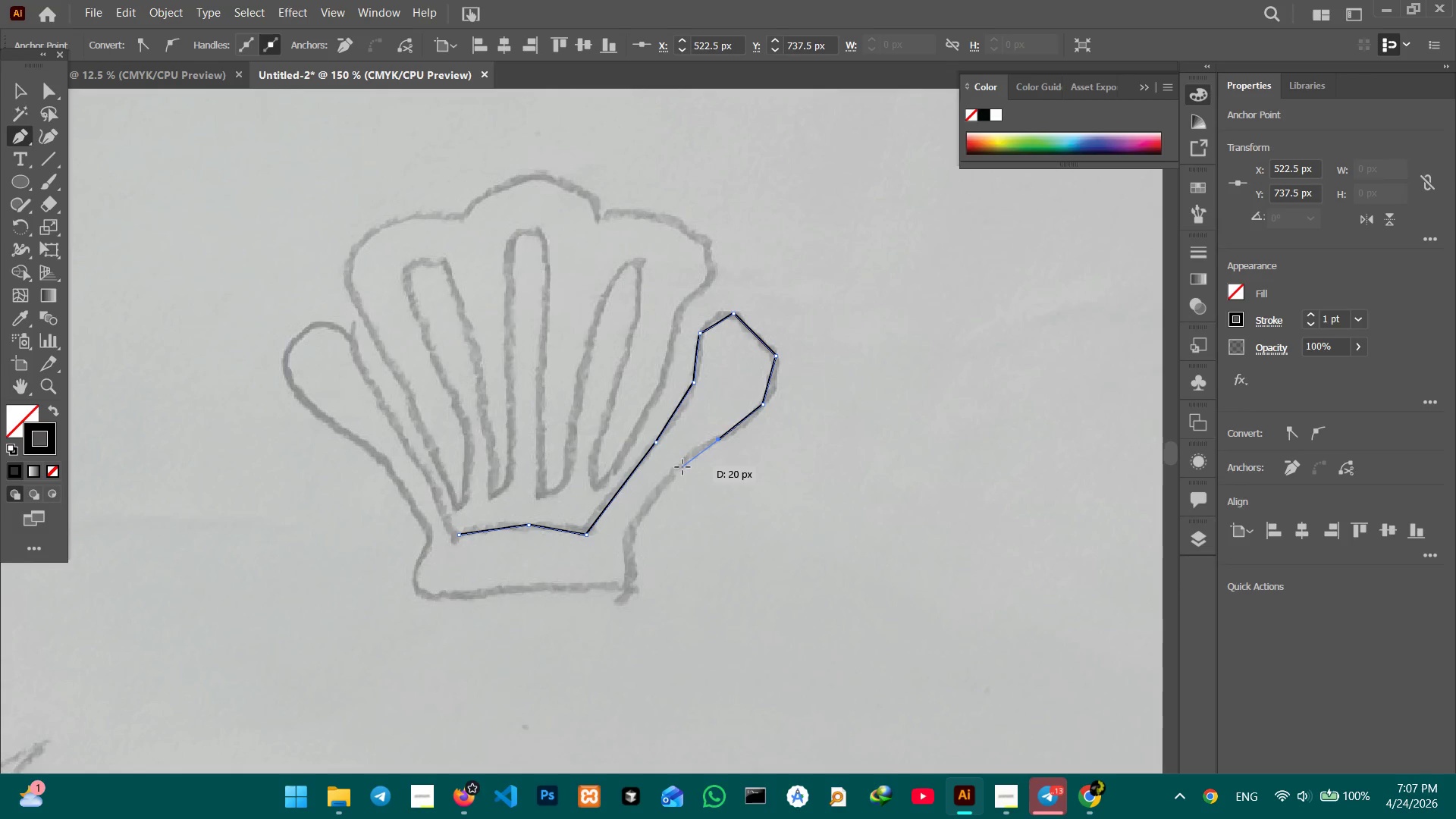 
left_click([682, 469])
 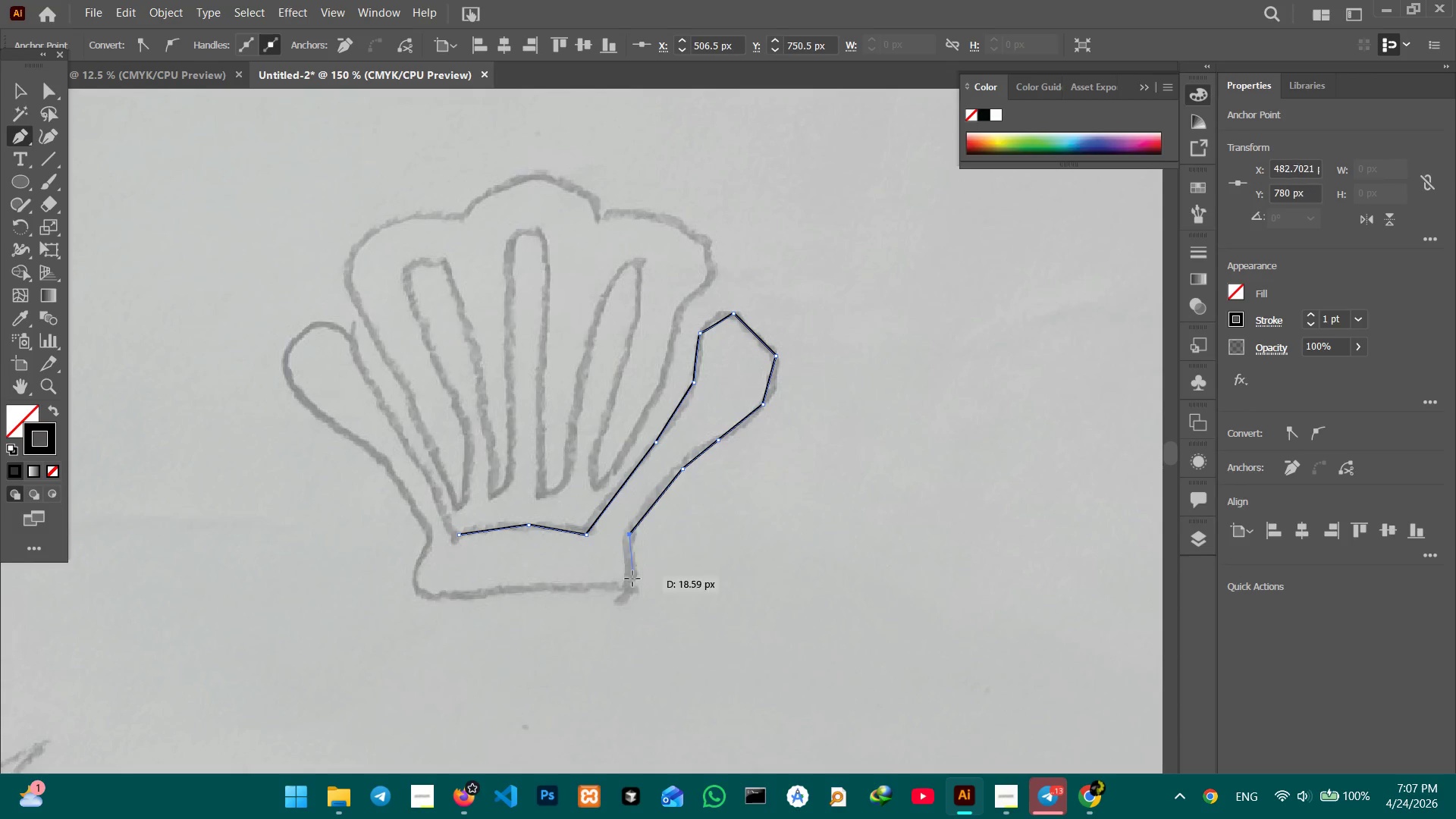 
left_click([632, 591])
 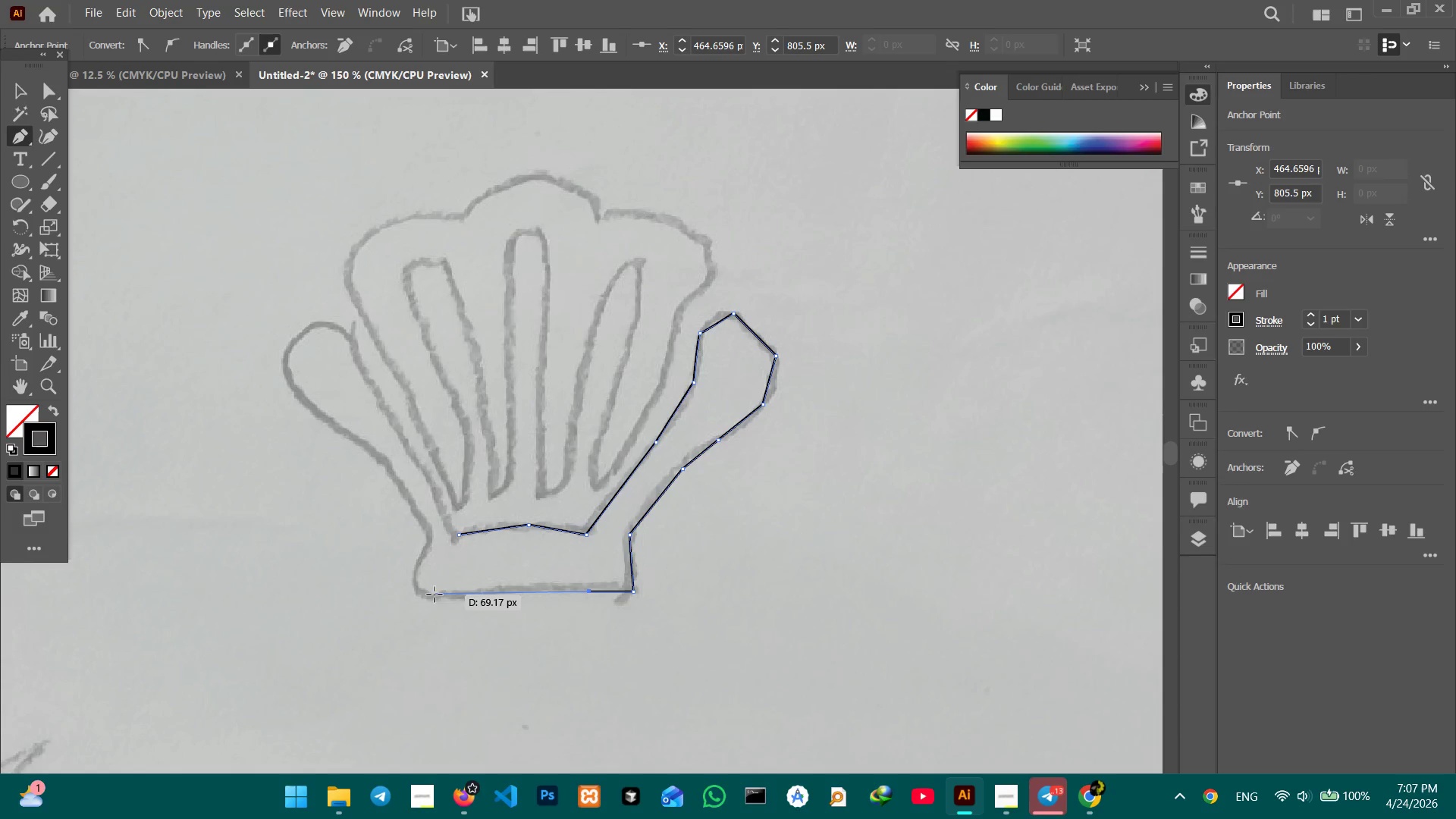 
key(Control+Z)
 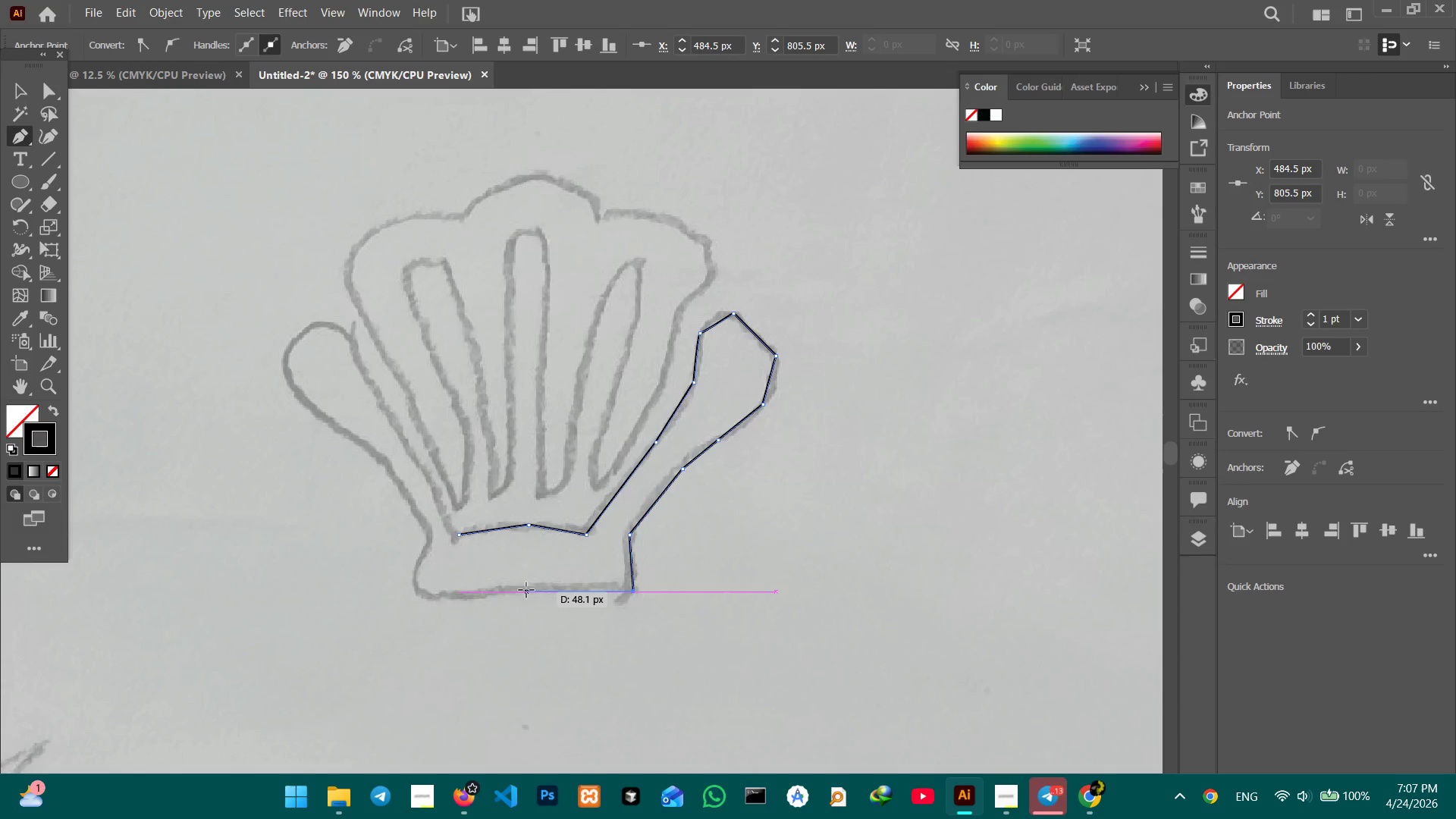 
left_click([526, 589])
 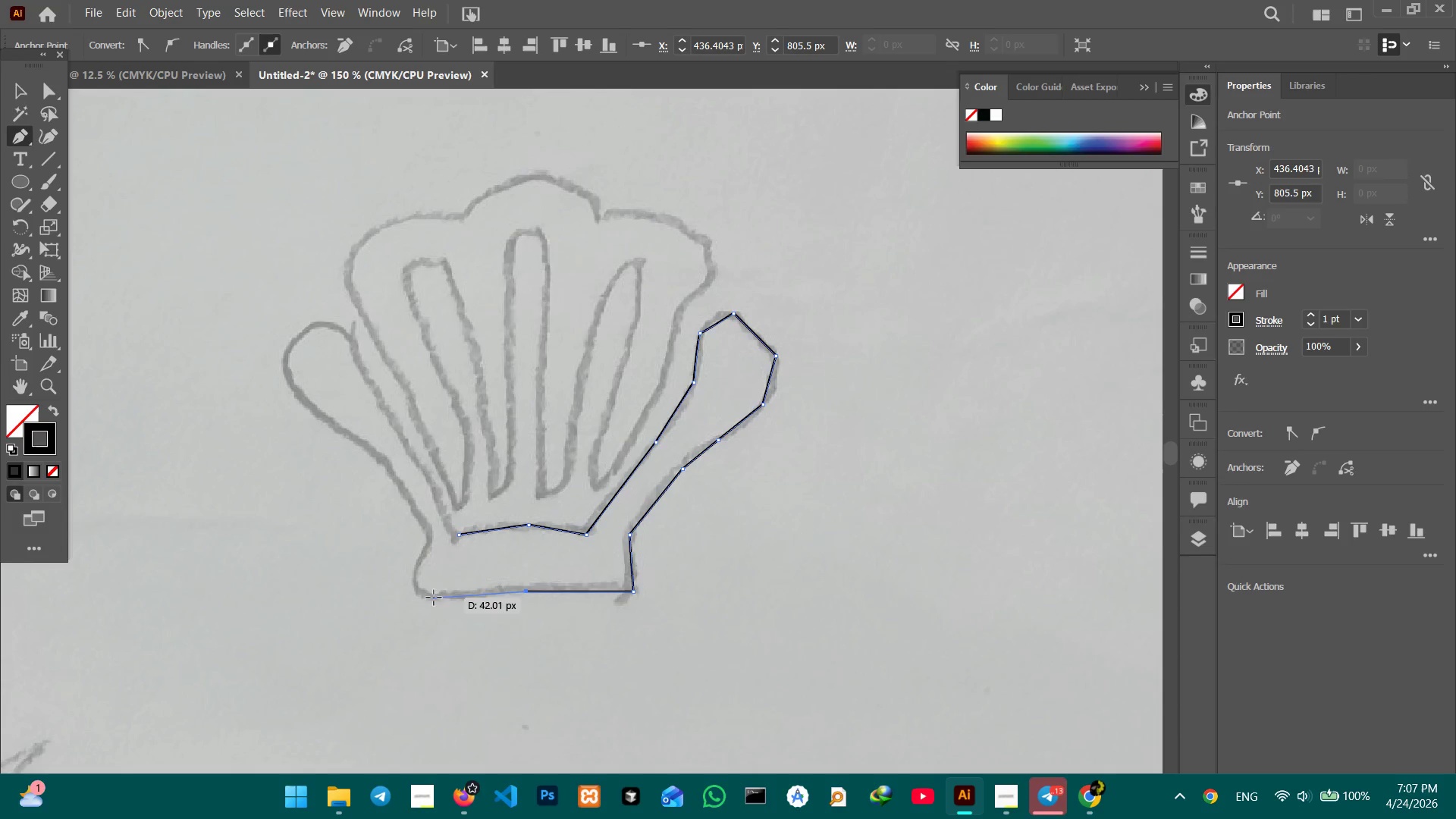 
left_click([434, 598])
 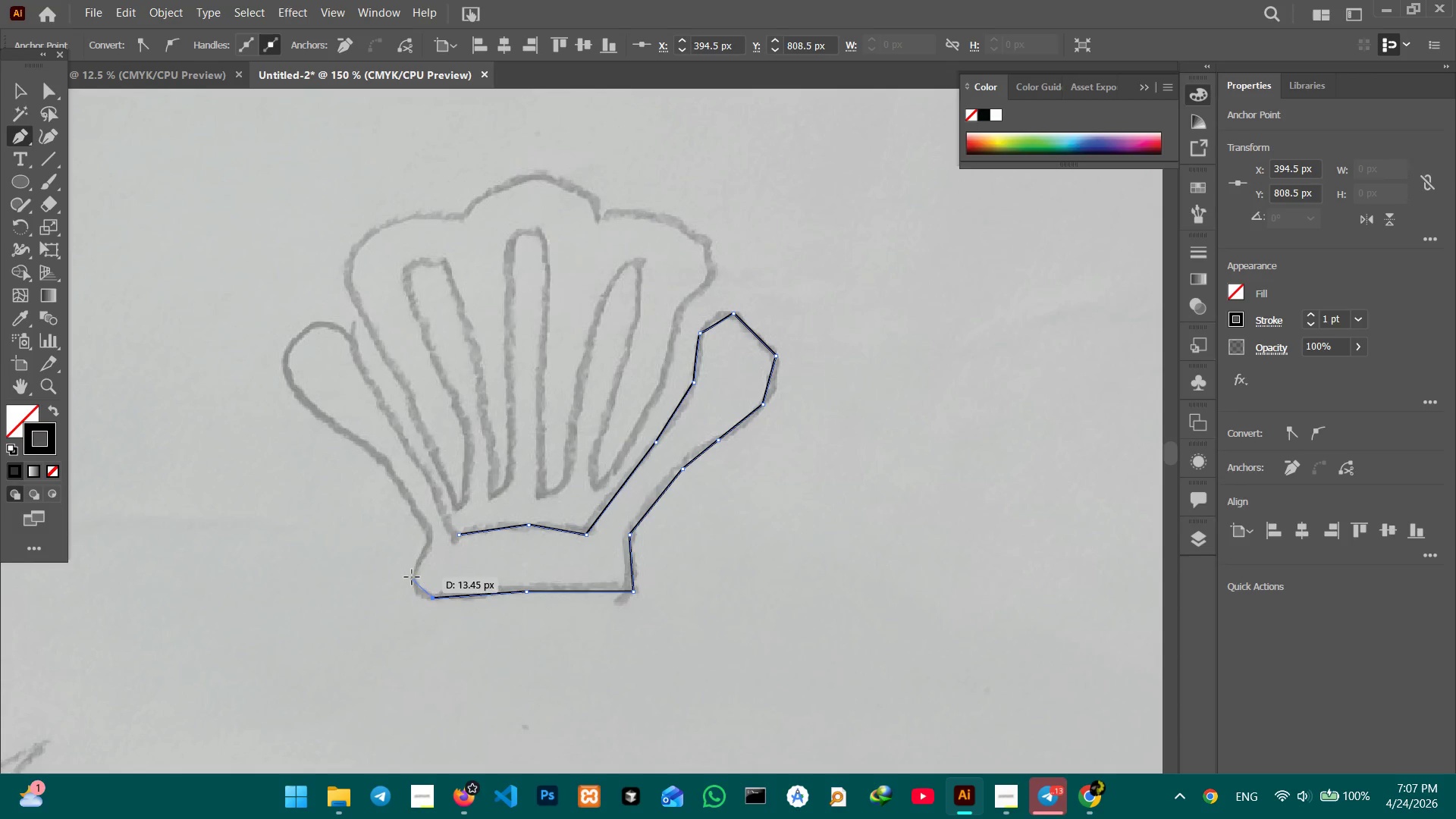 
left_click([412, 577])
 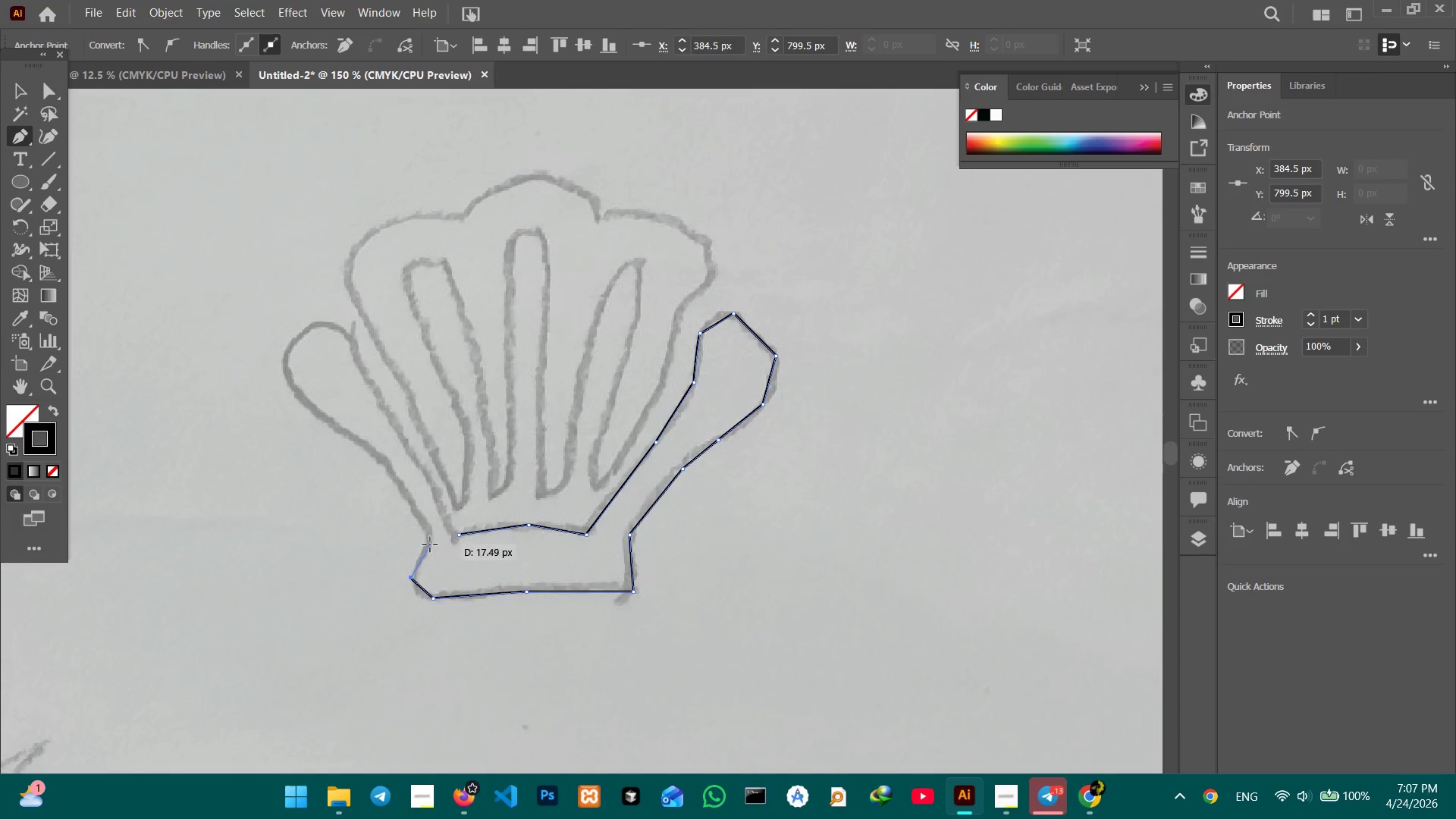 
left_click([430, 544])
 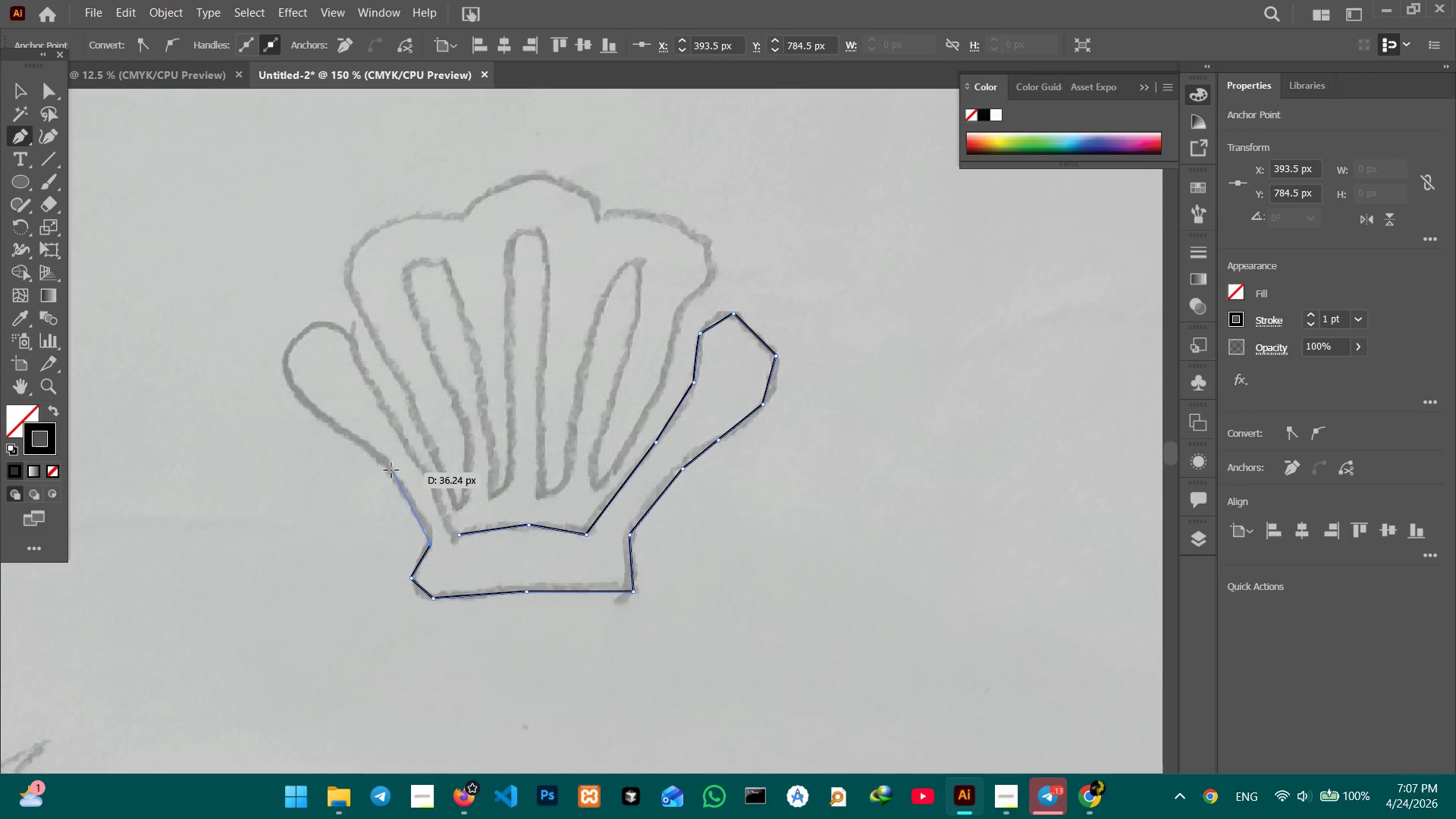 
left_click([381, 456])
 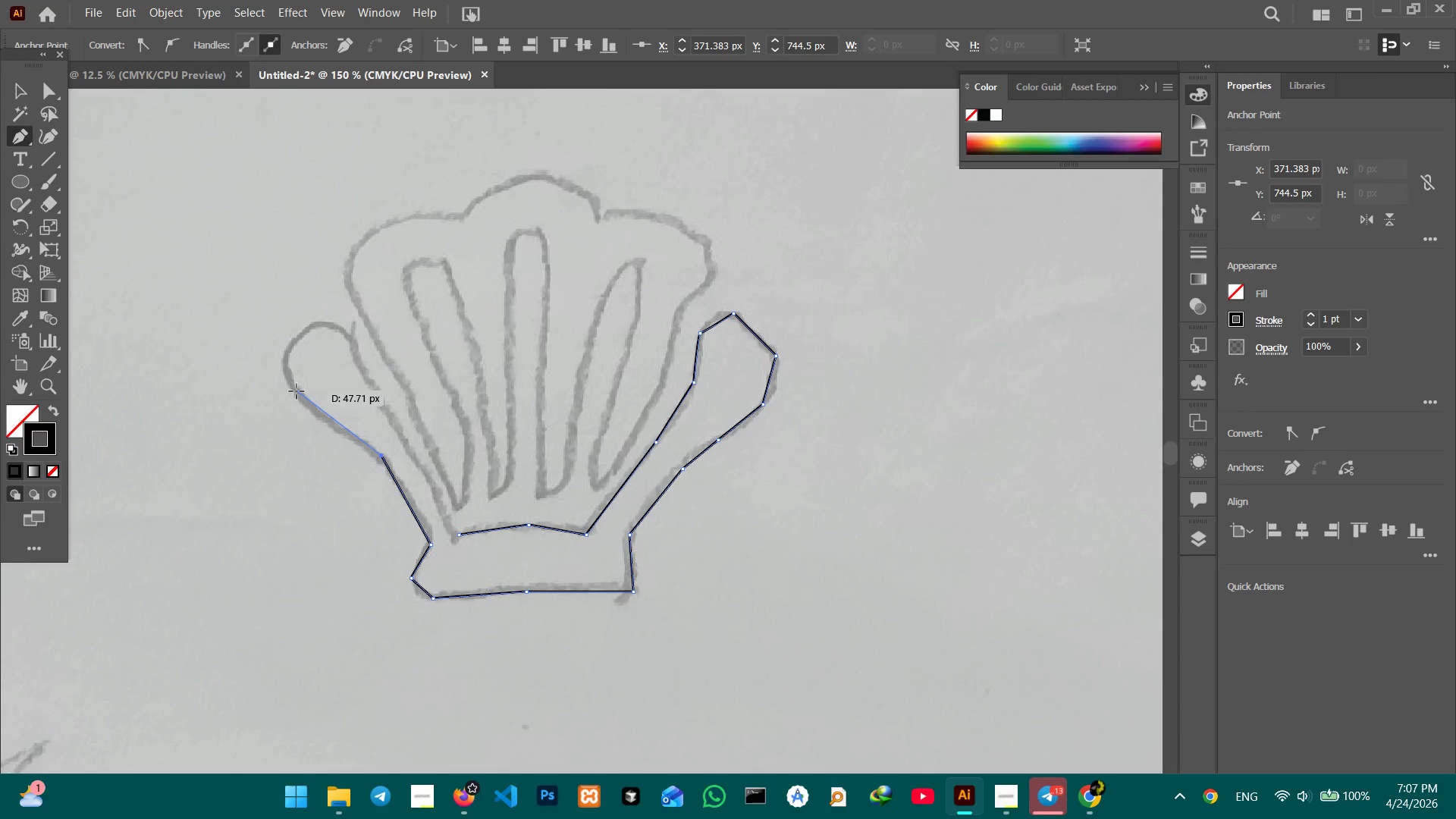 
left_click([297, 393])
 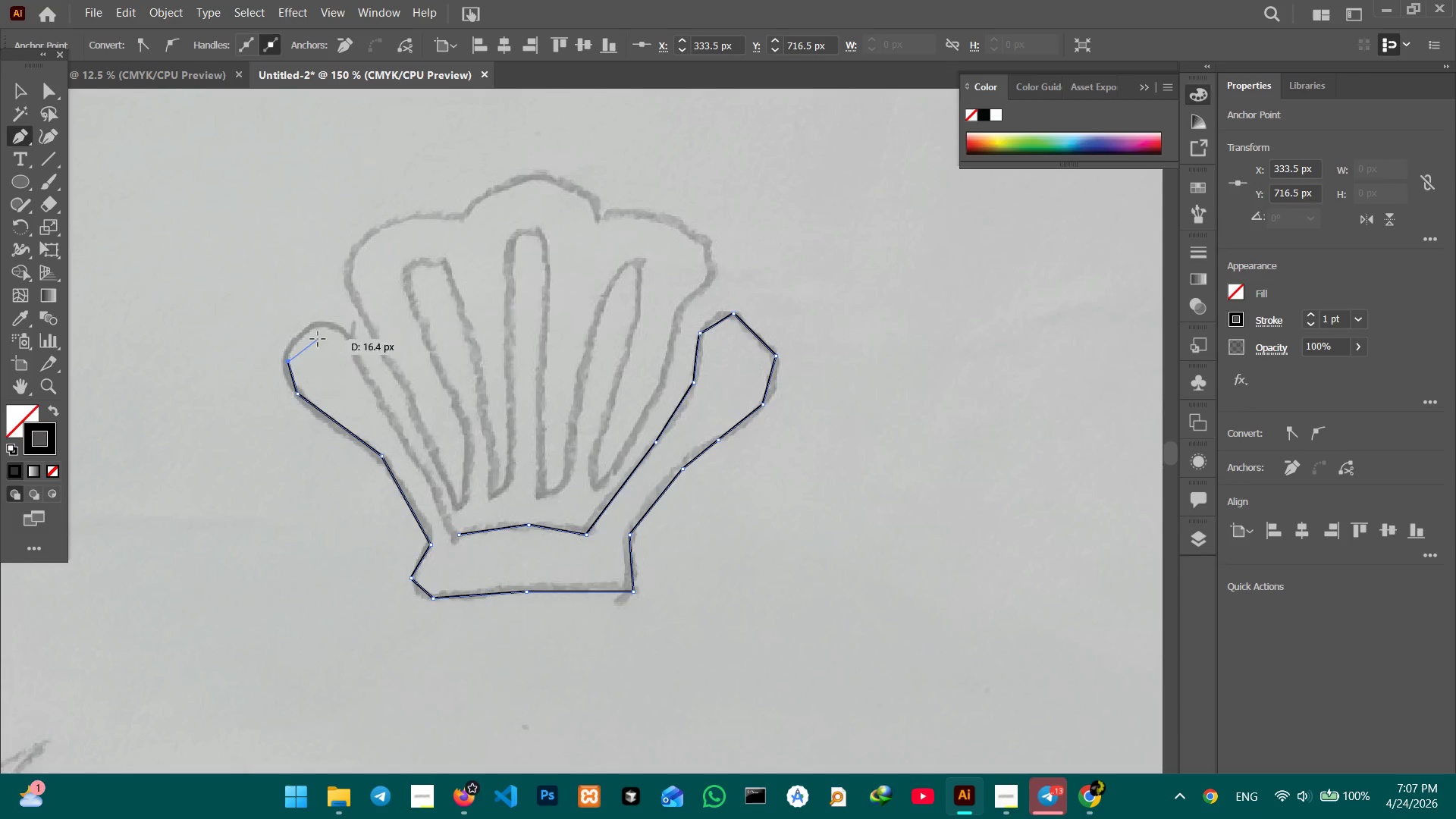 
left_click([313, 324])
 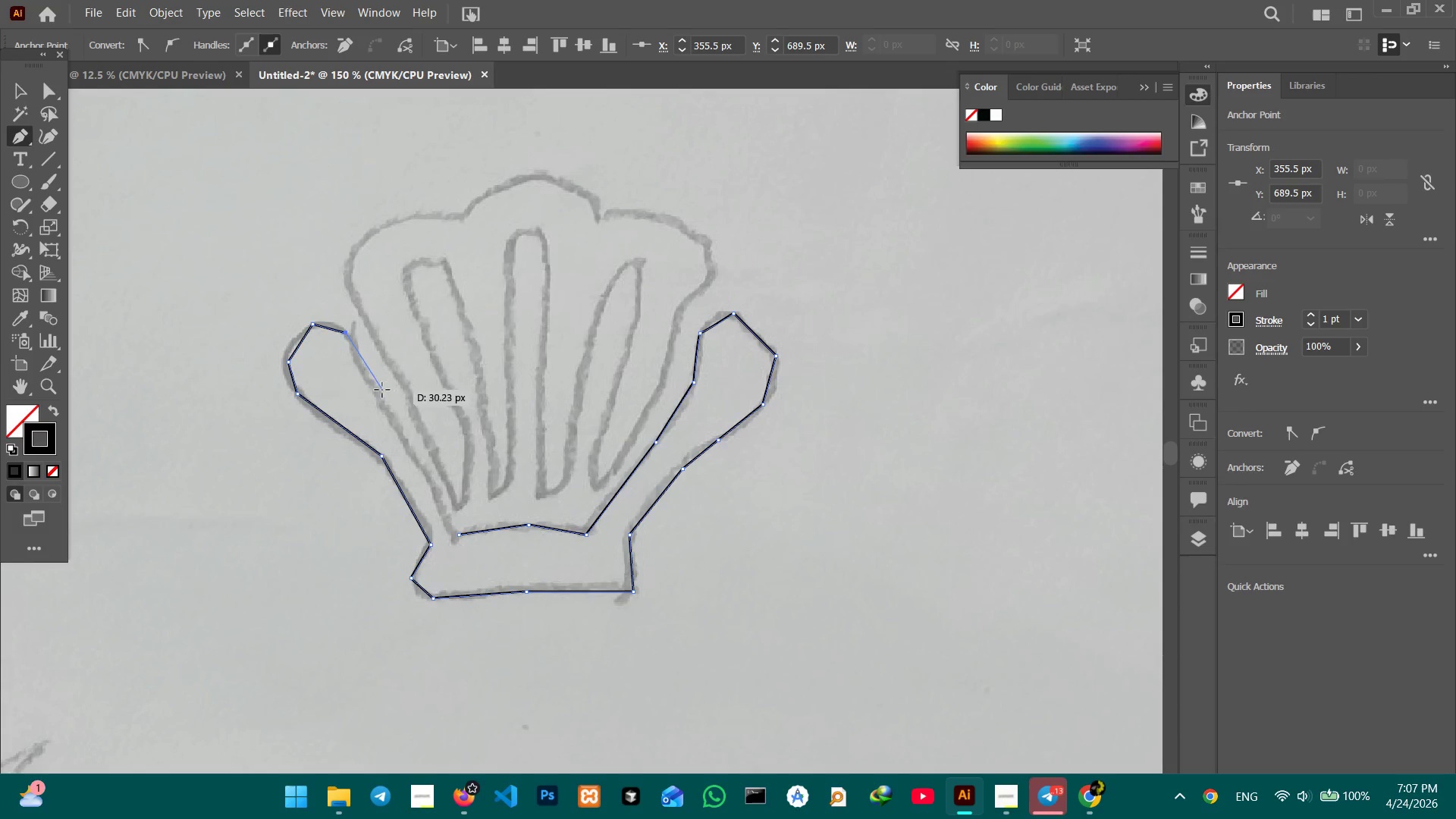 
left_click([370, 384])
 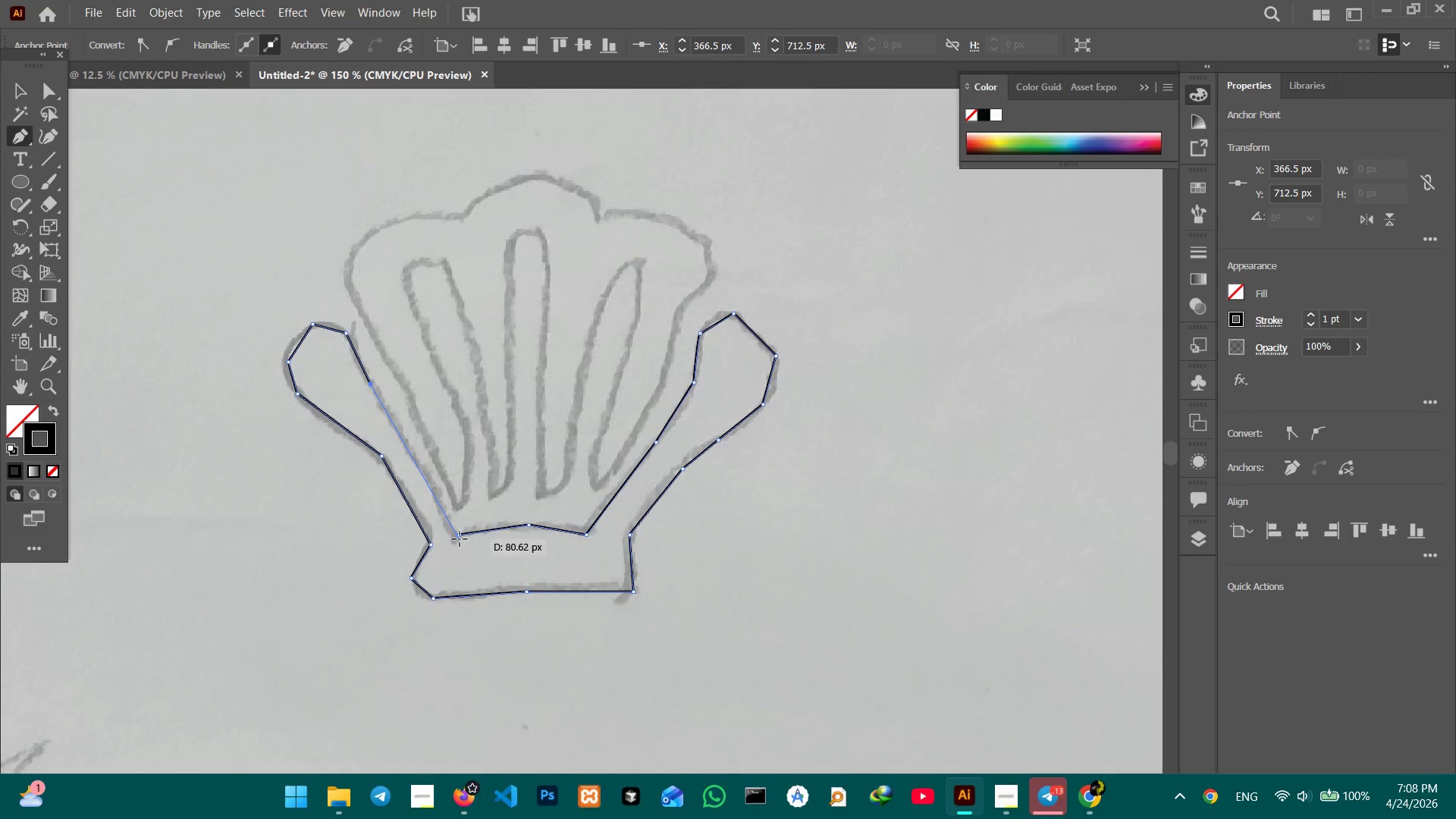 
left_click([460, 535])
 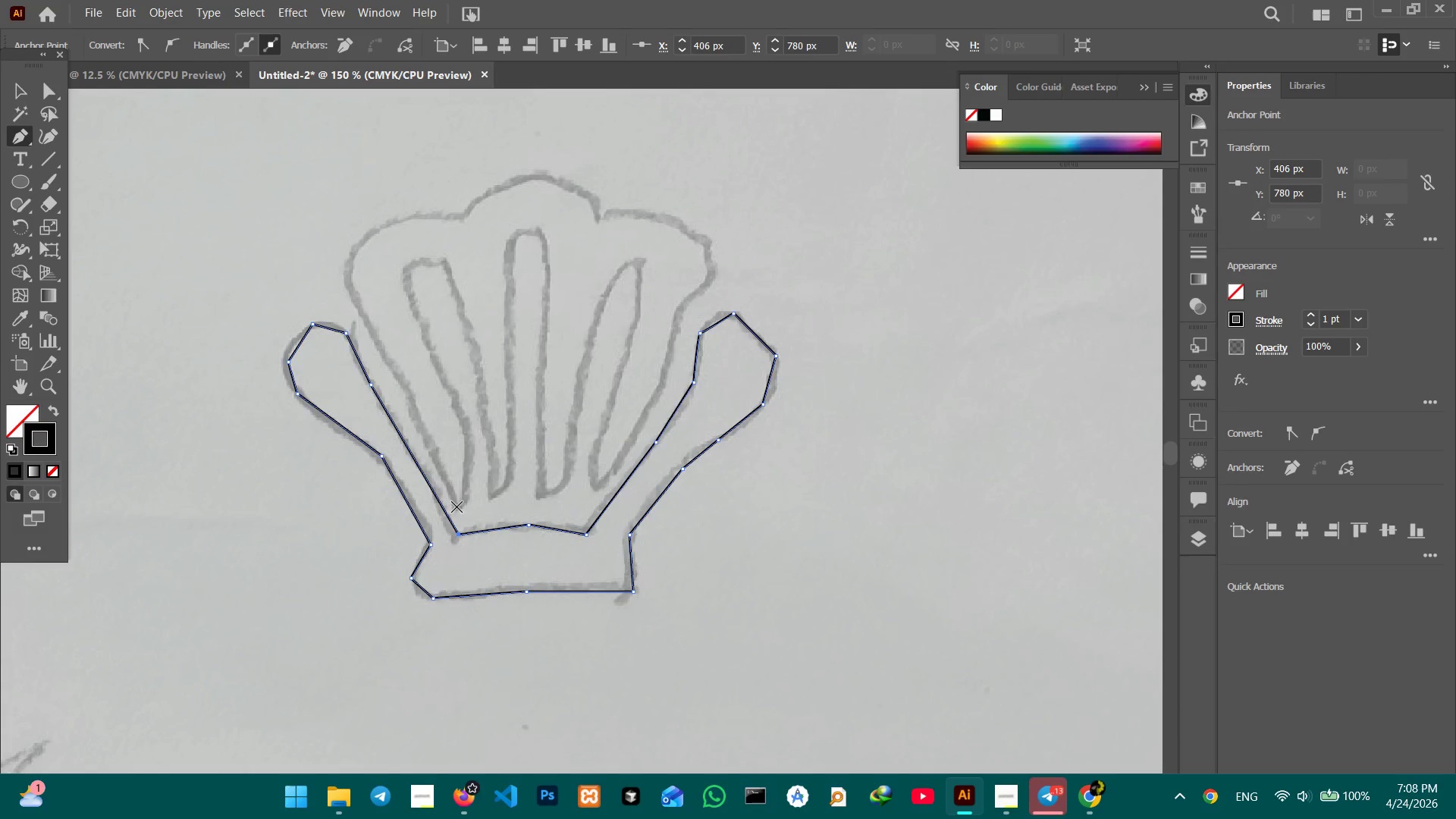 
left_click([457, 506])
 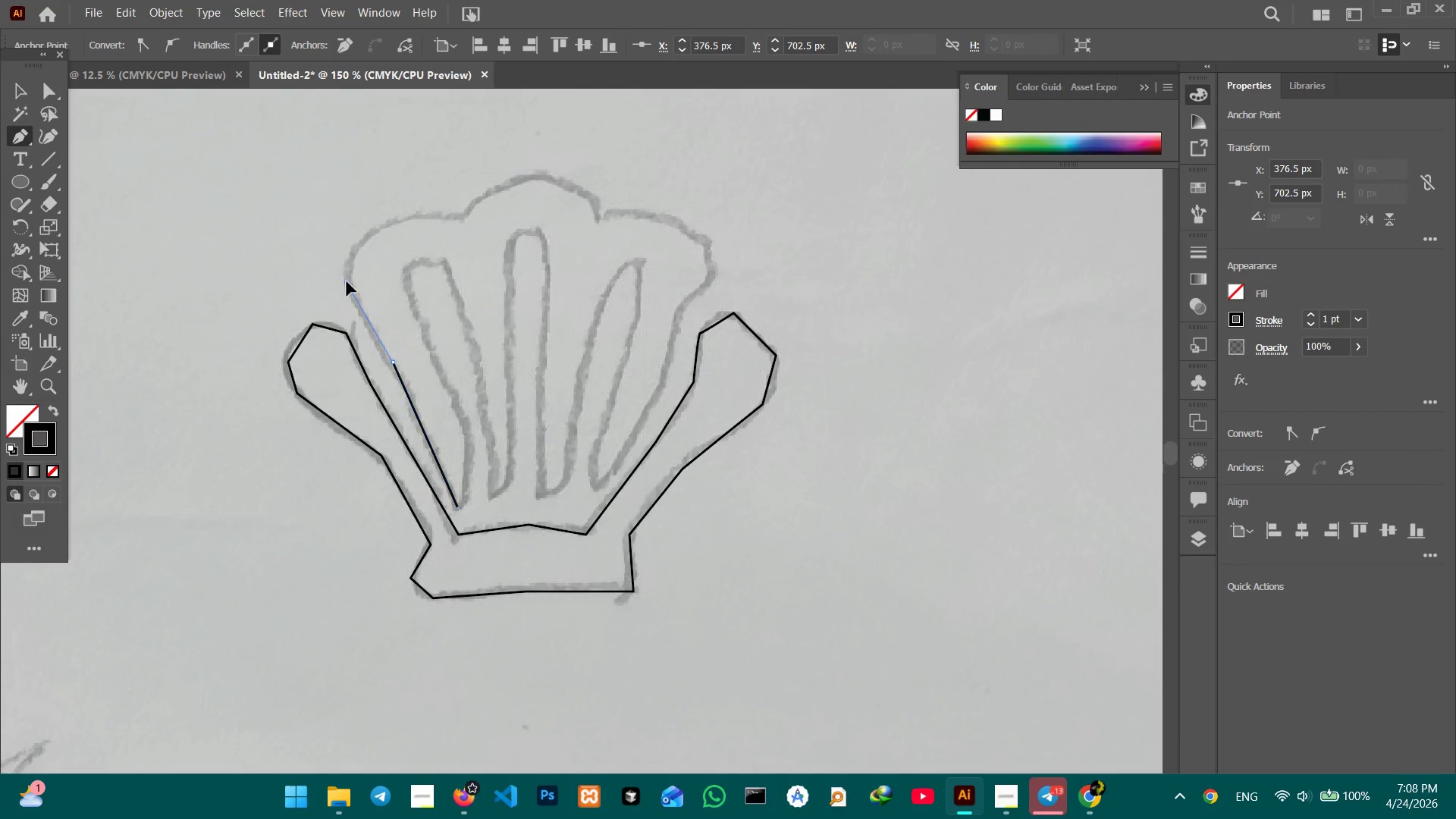 
left_click([374, 230])
 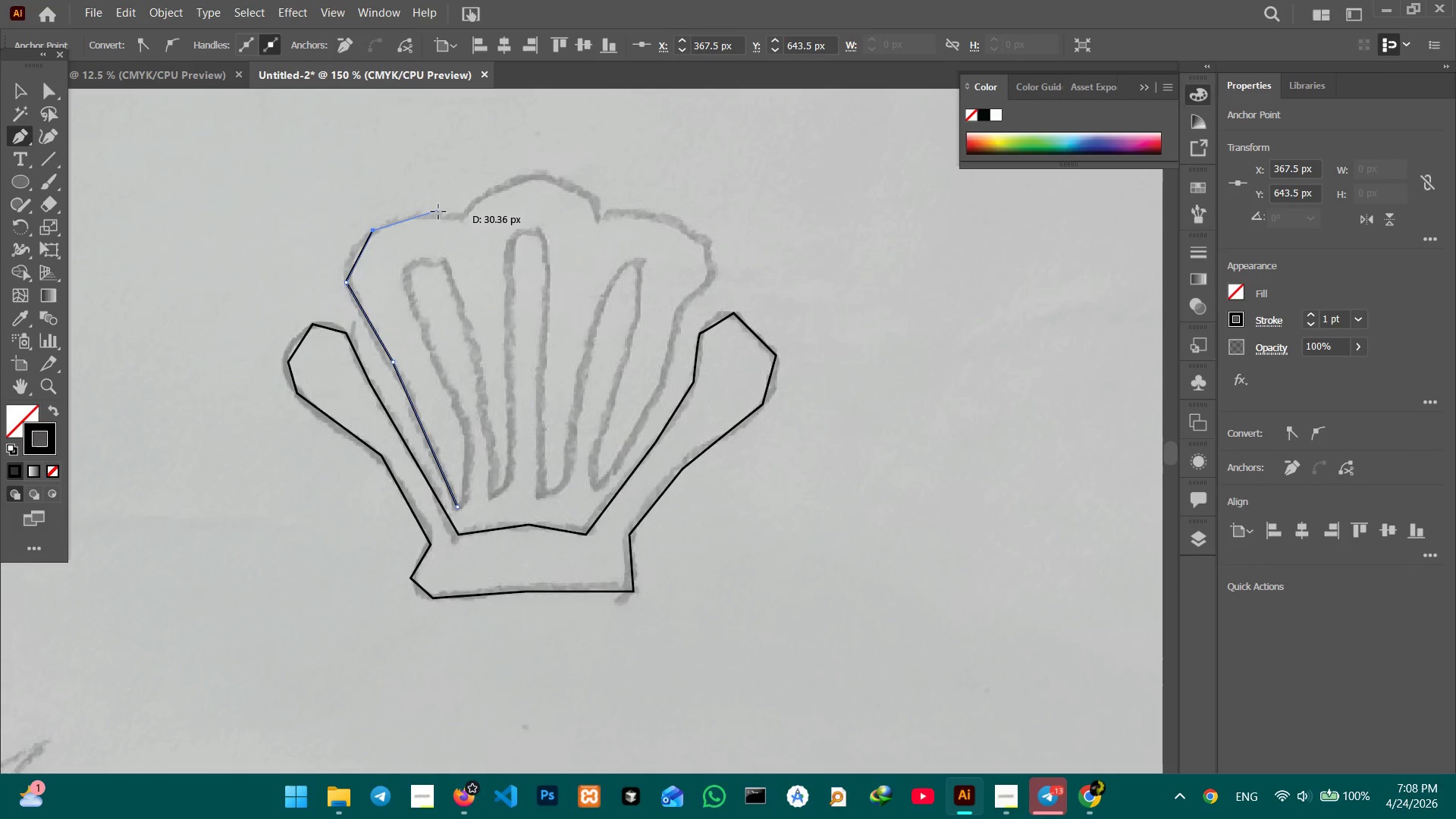 
left_click([438, 212])
 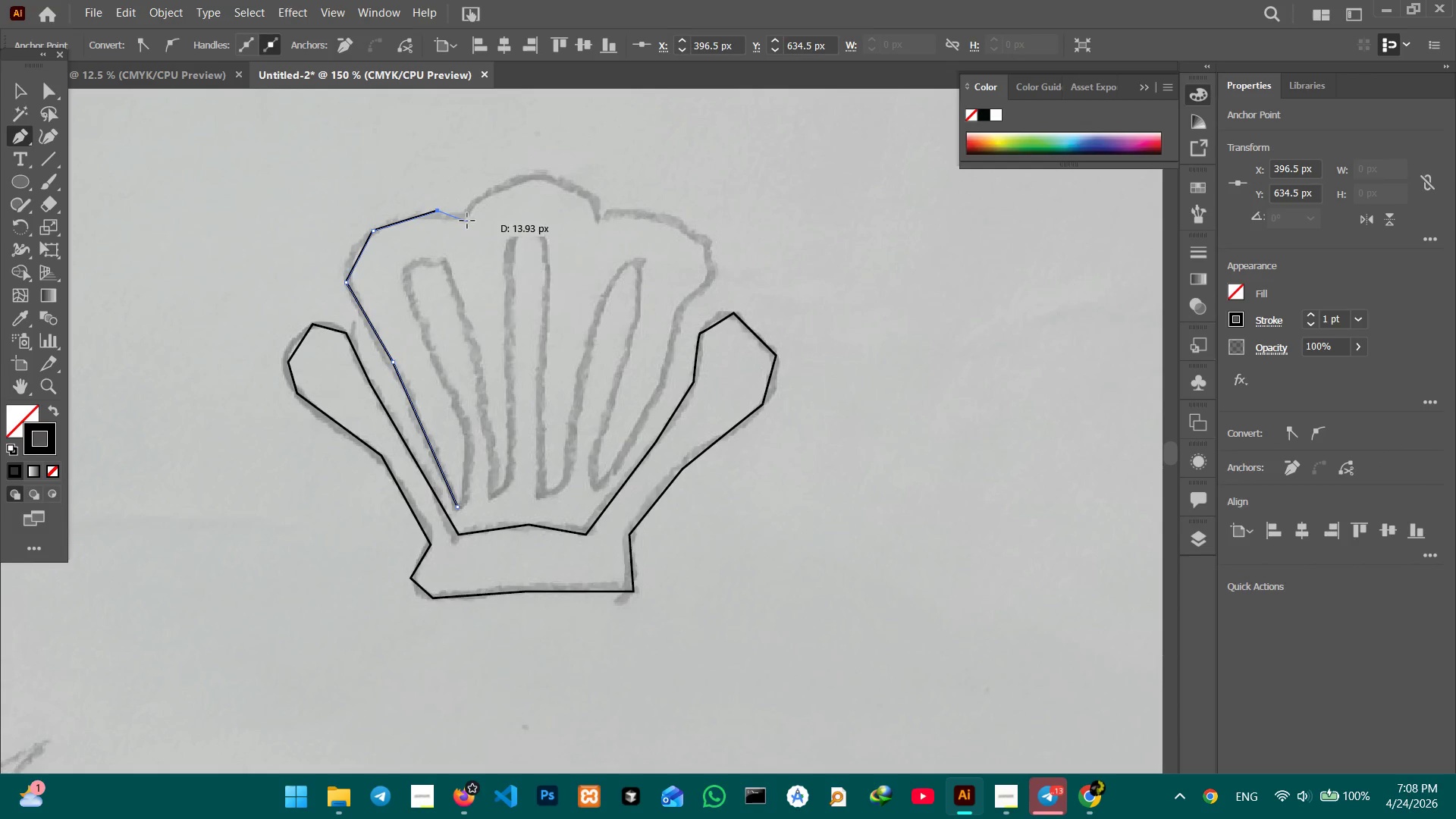 
left_click([467, 221])
 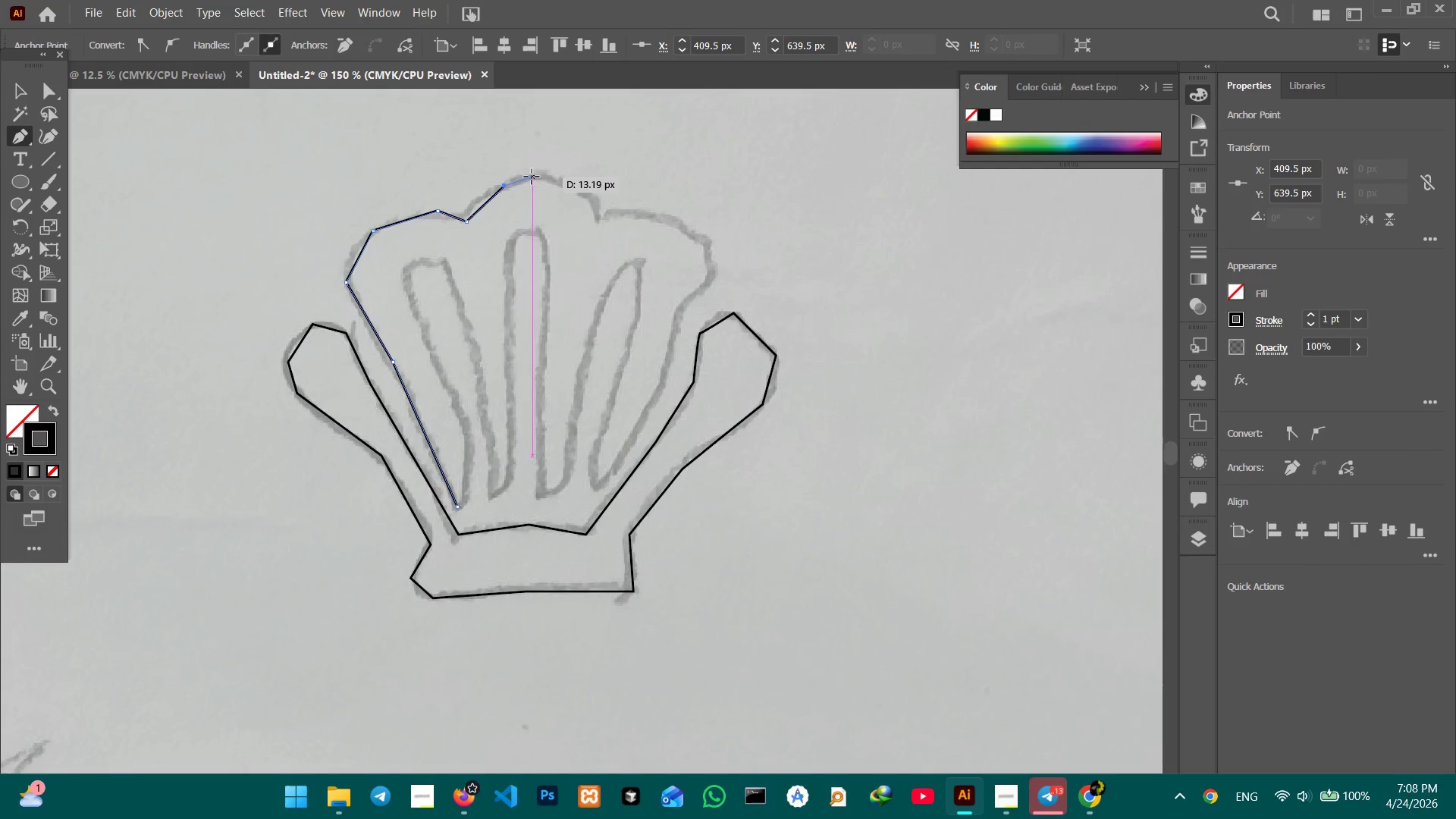 
double_click([559, 177])
 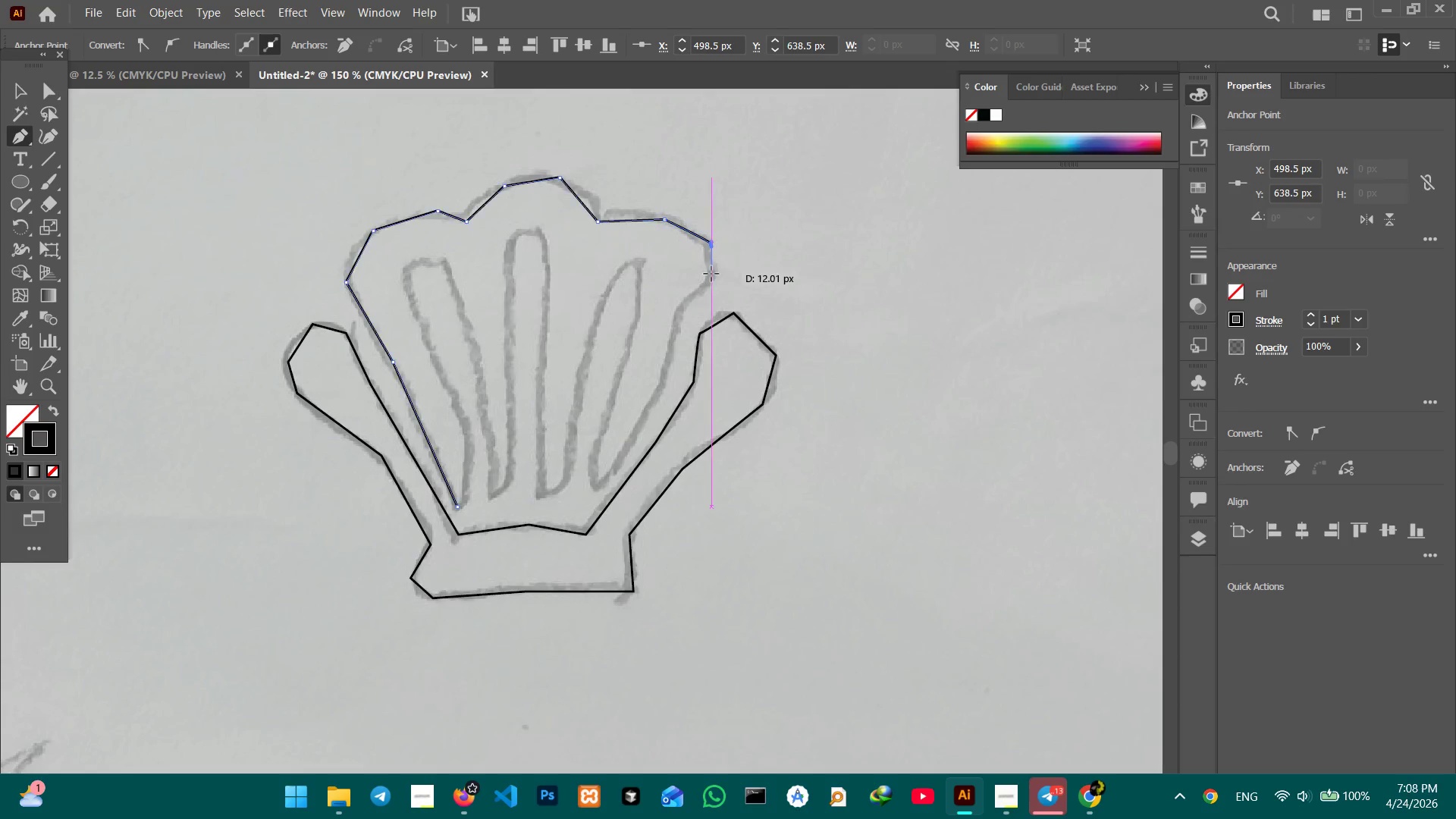 
wait(6.14)
 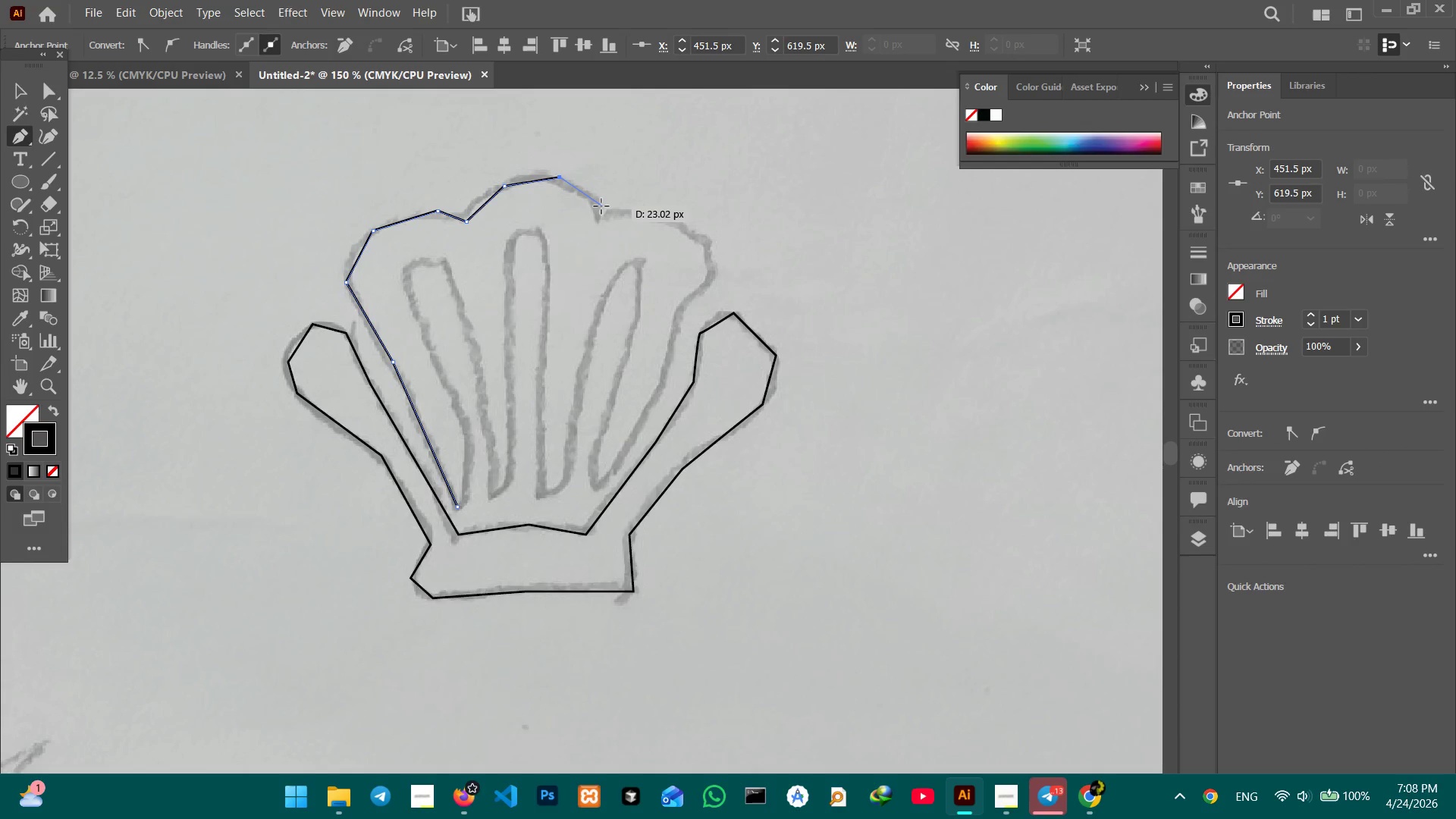 
left_click([679, 314])
 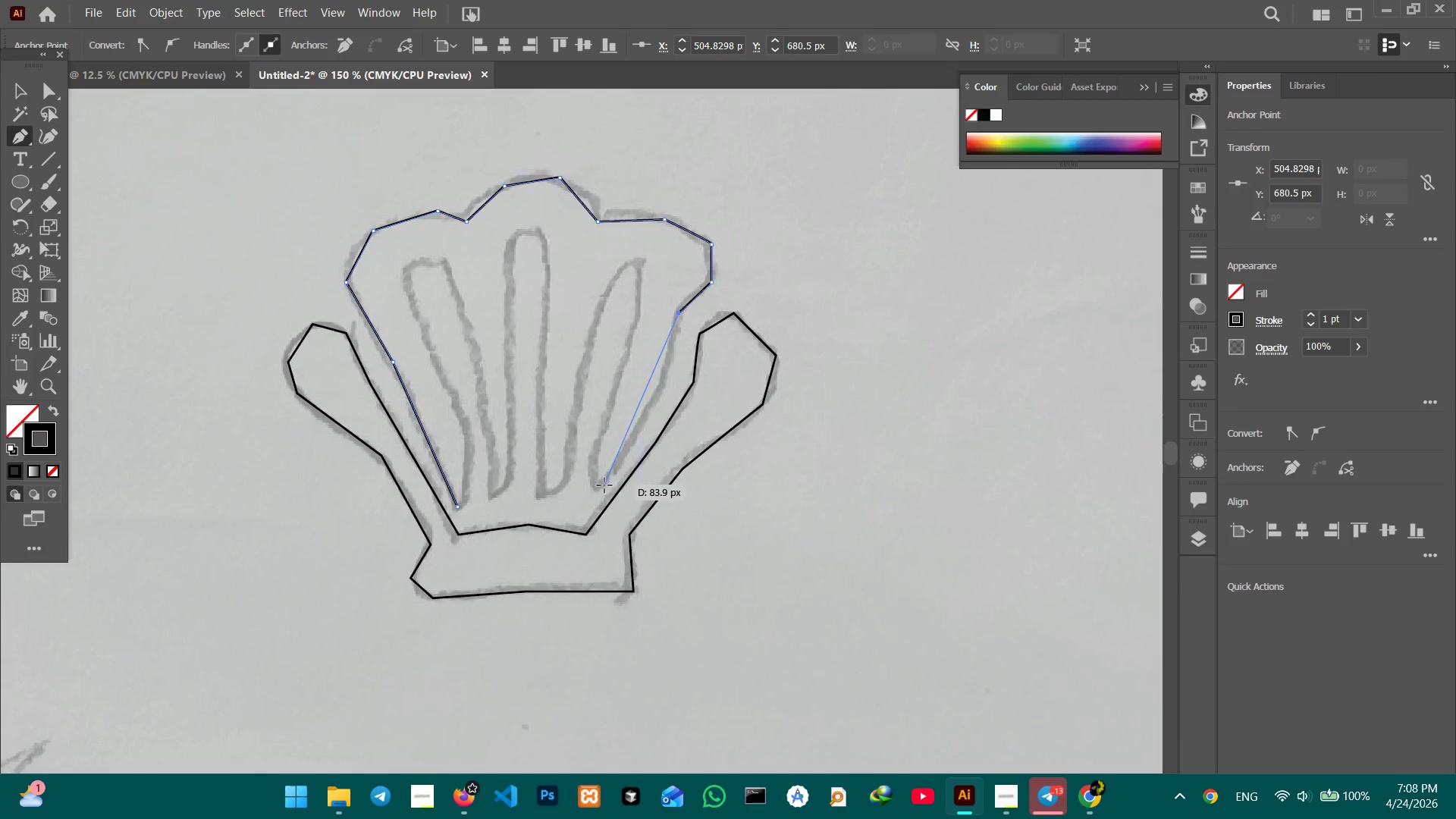 
left_click([605, 486])
 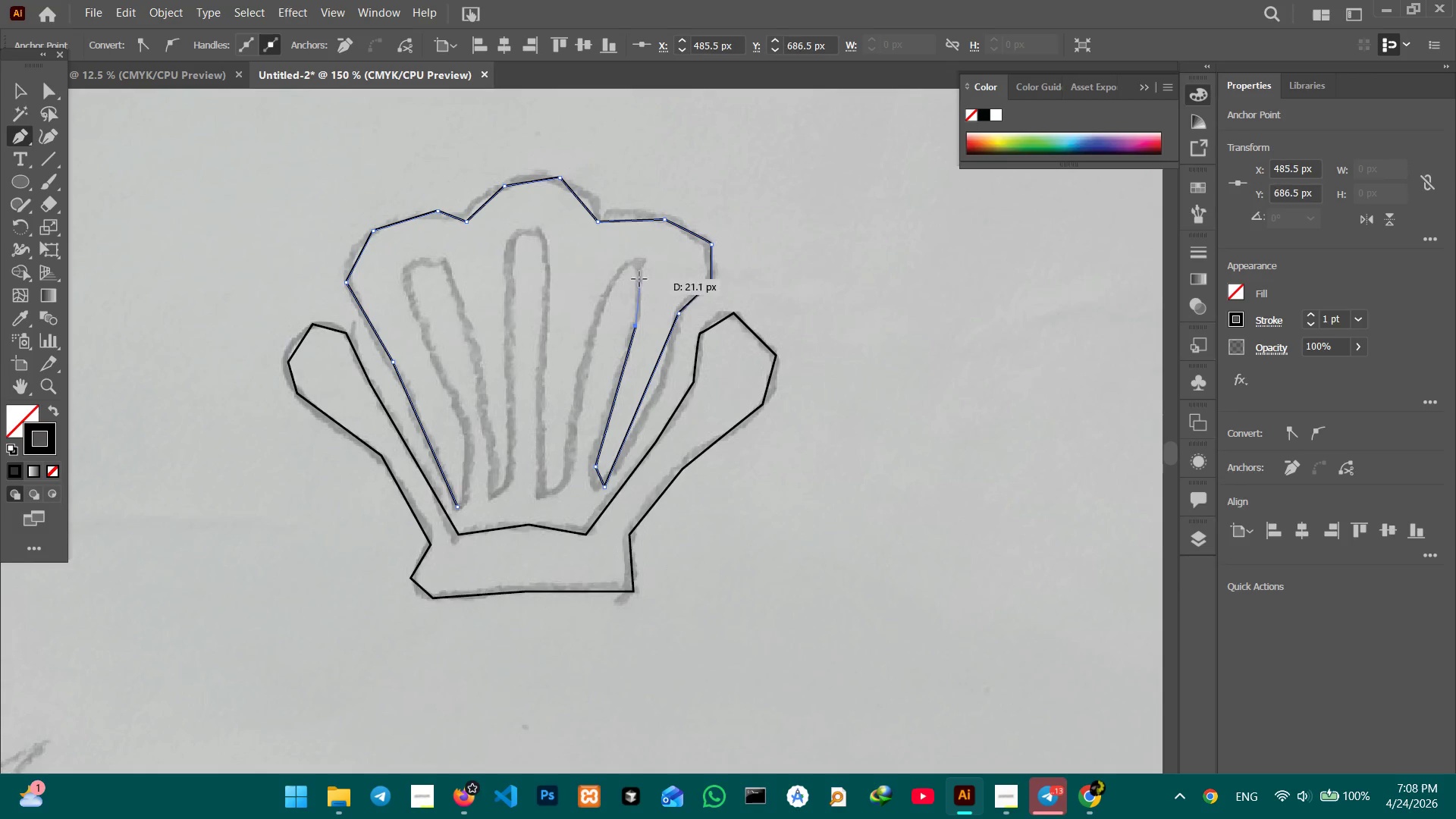 
left_click([641, 265])
 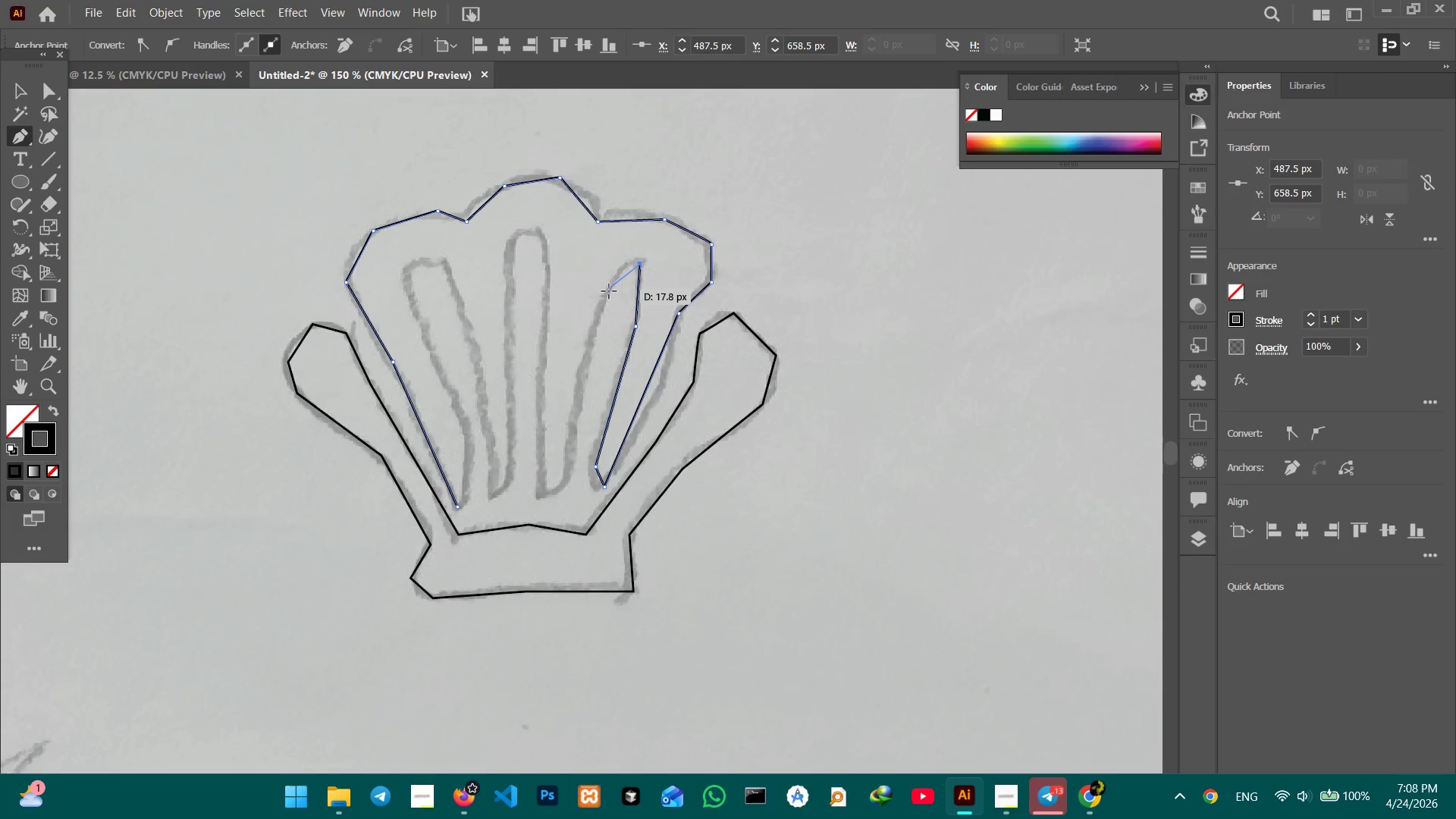 
left_click([607, 295])
 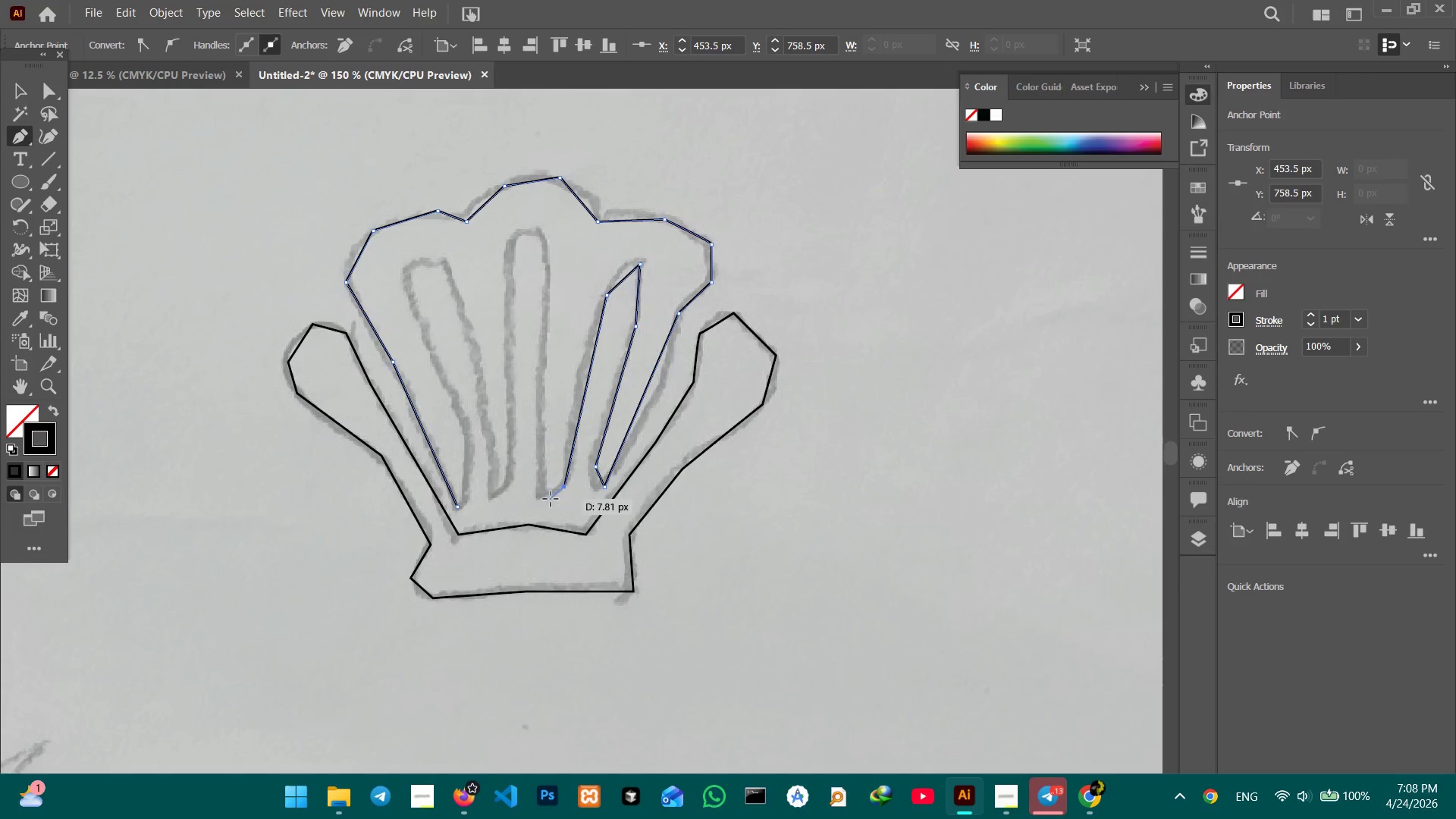 
left_click_drag(start_coordinate=[551, 487], to_coordinate=[551, 482])
 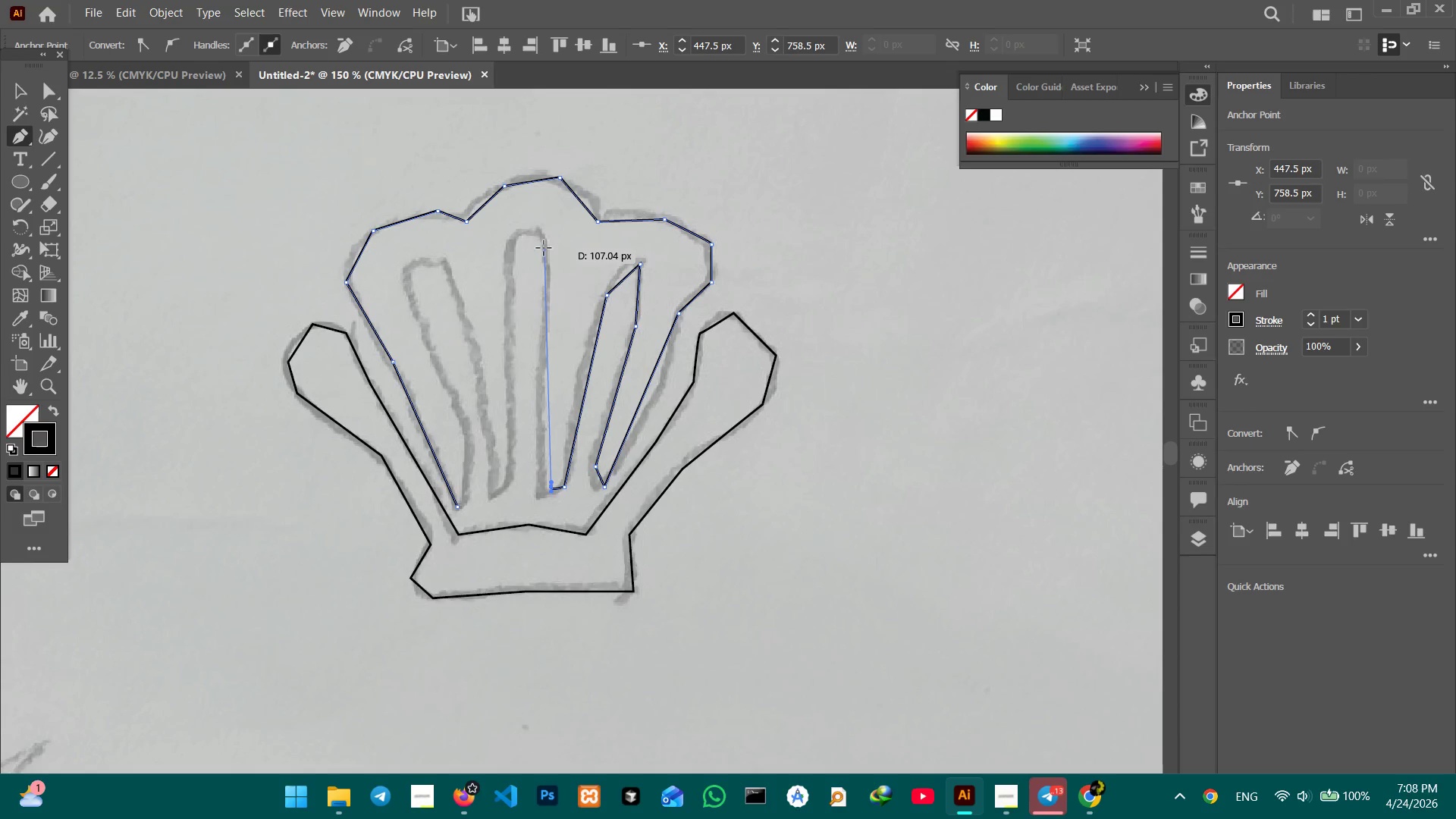 
left_click([544, 242])
 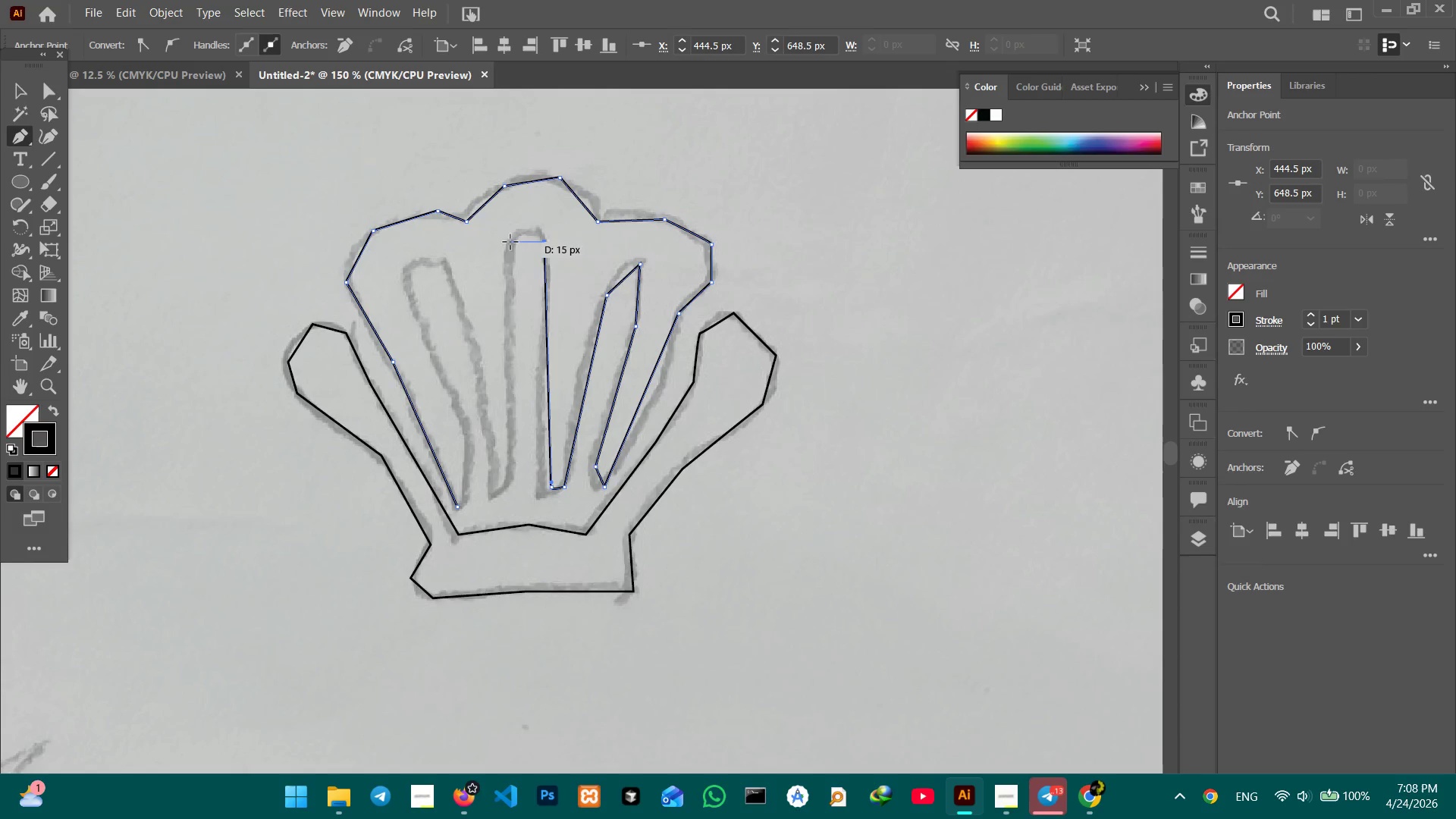 
left_click([510, 242])
 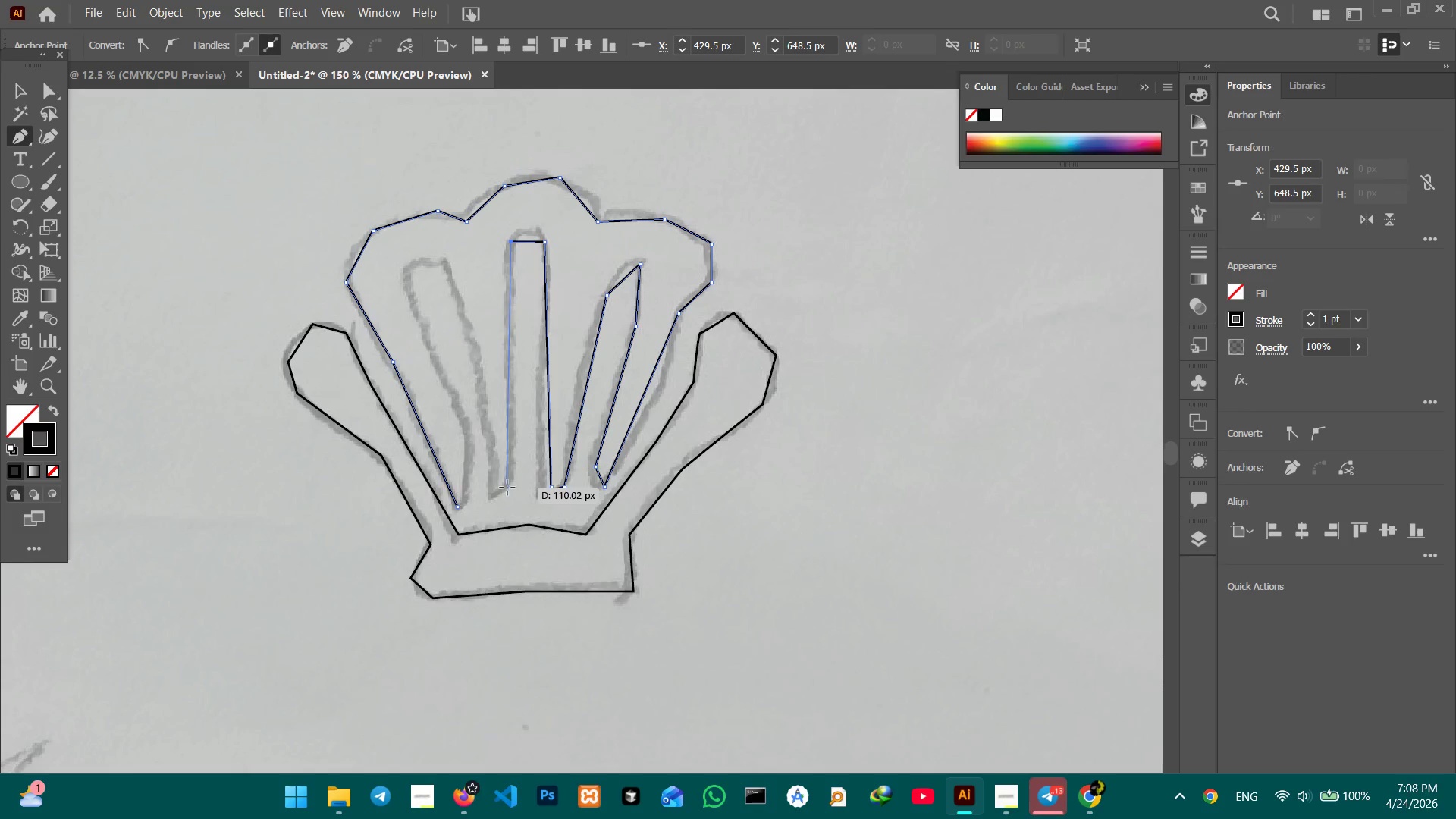 
left_click([507, 491])
 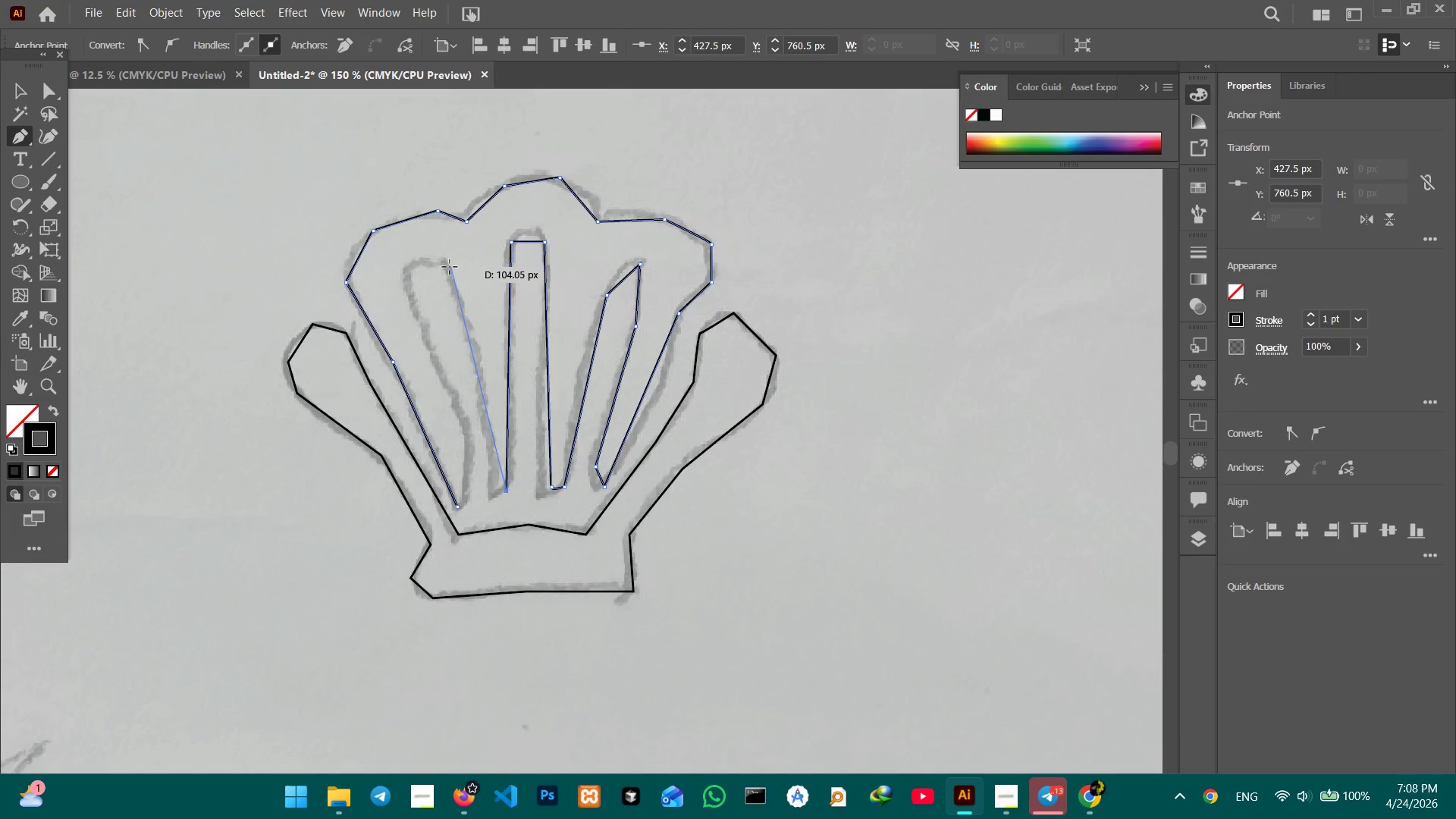 
left_click([447, 266])
 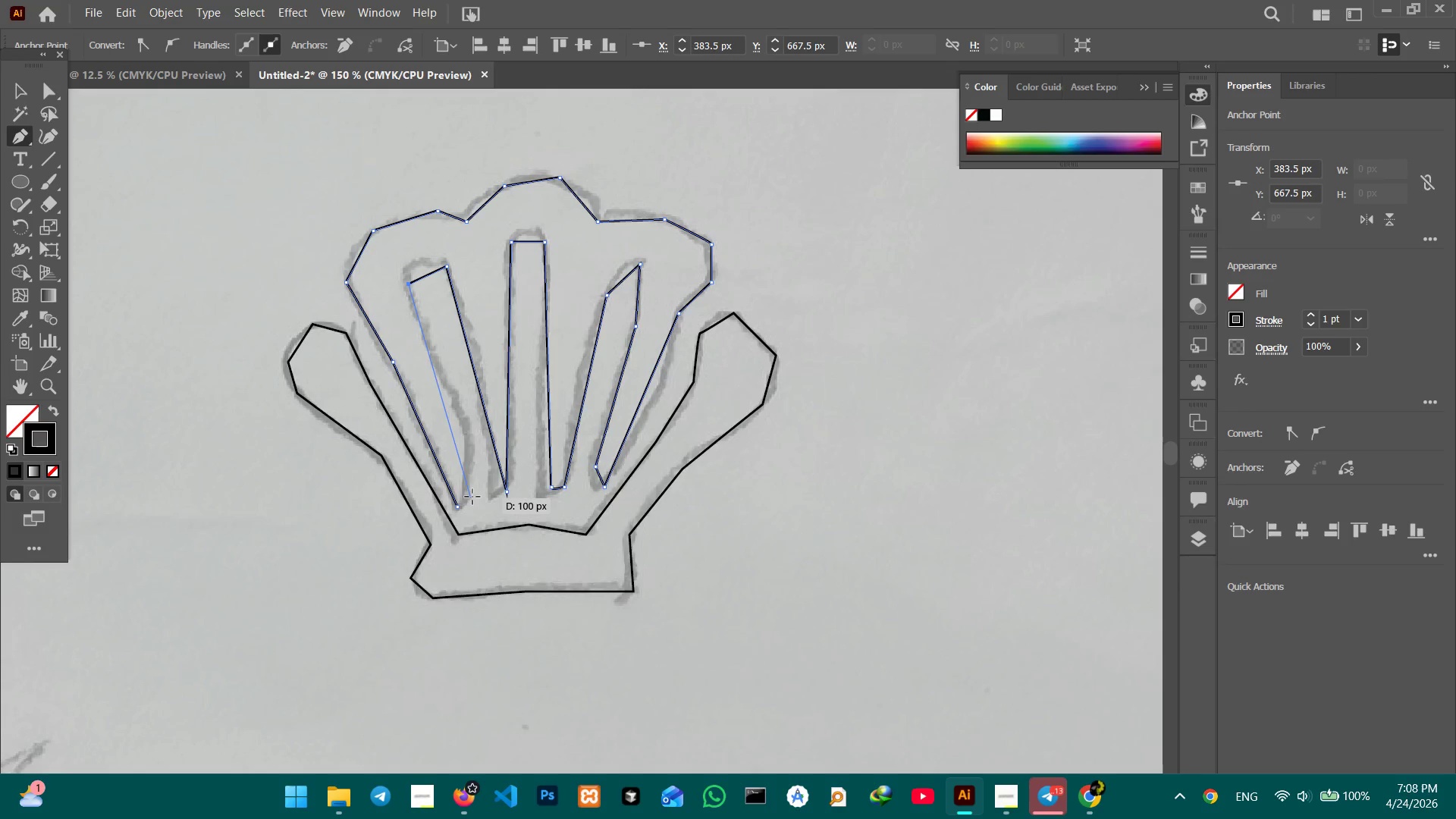 
left_click([472, 457])
 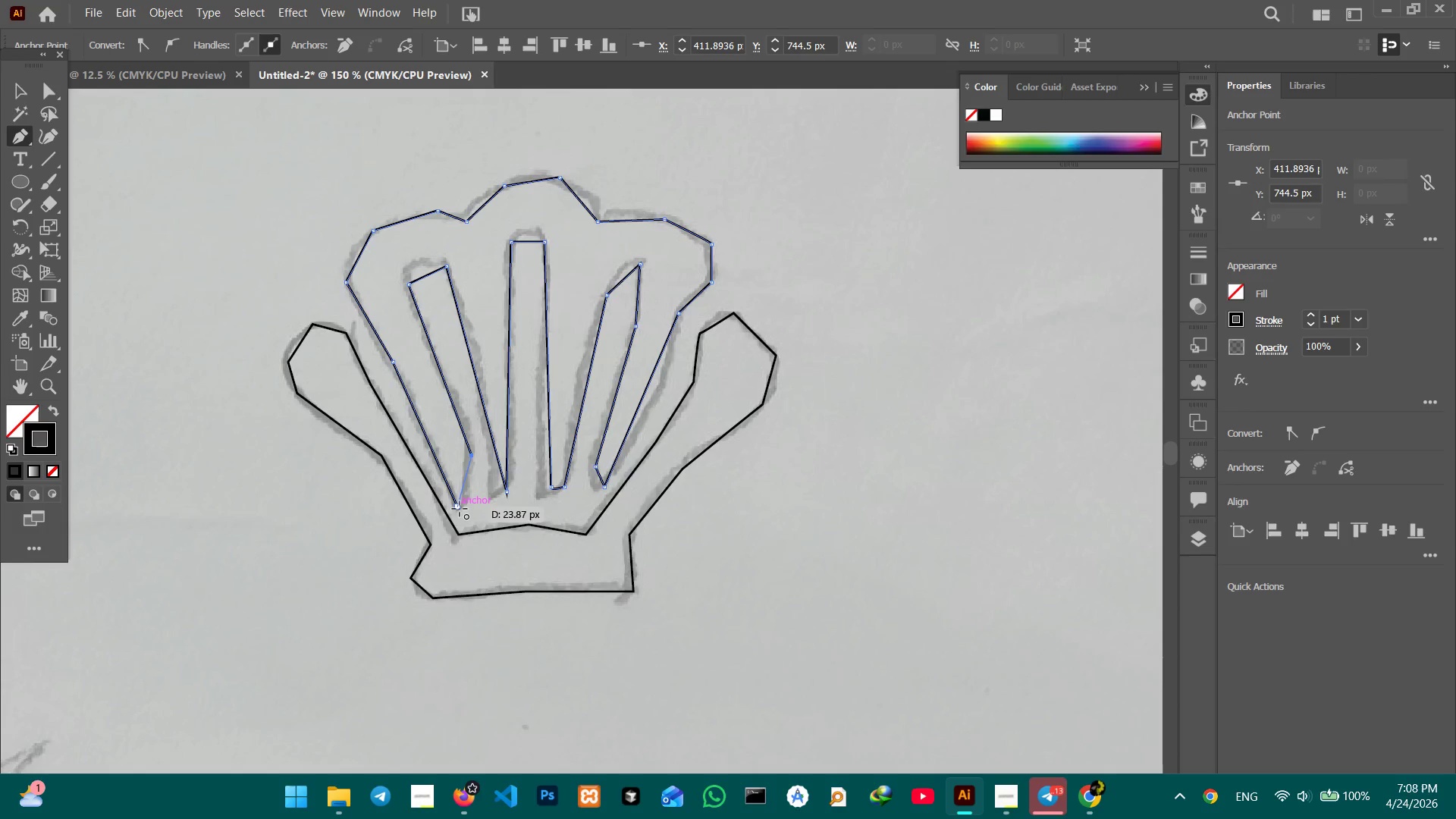 
left_click([460, 509])
 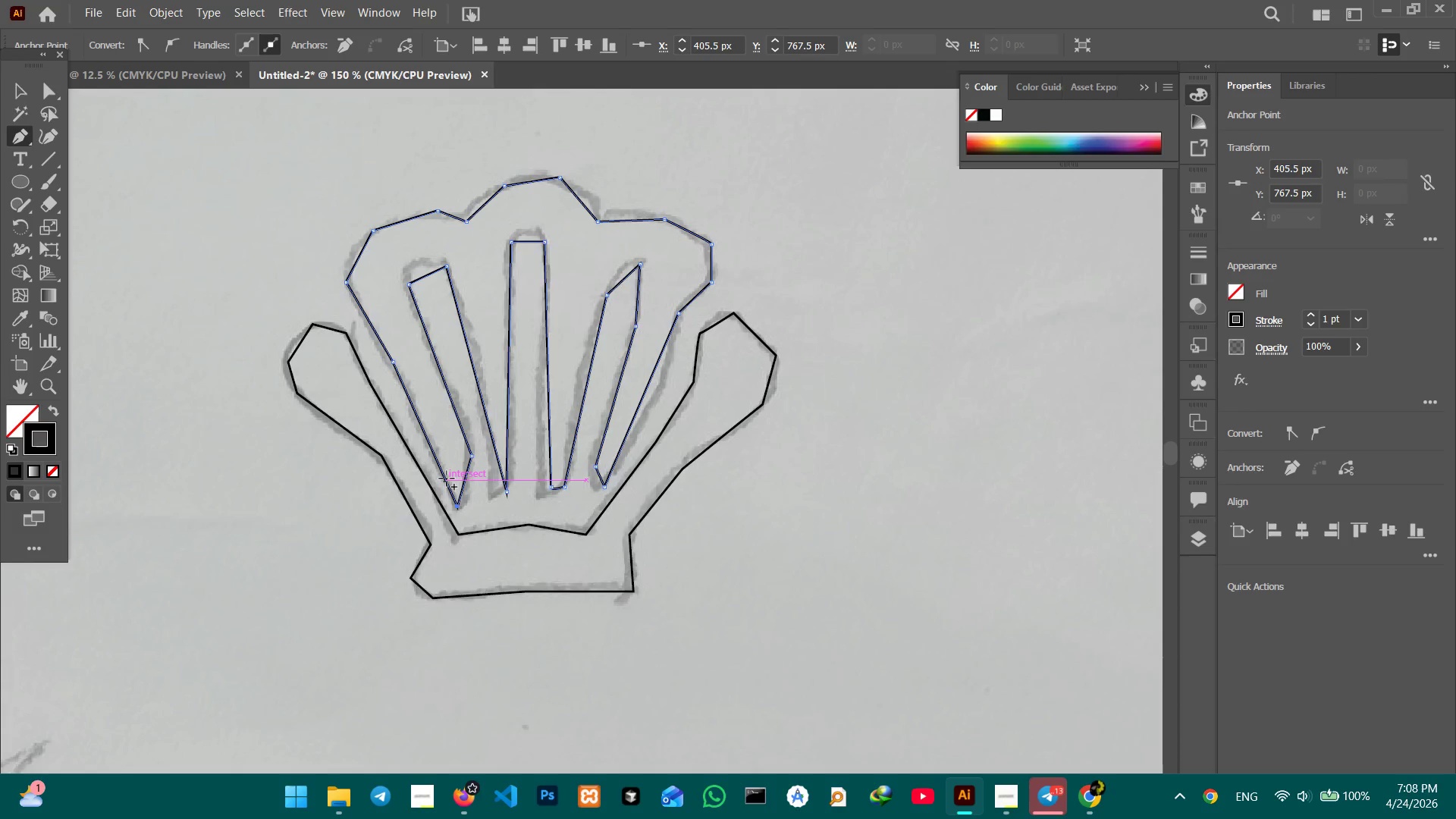 
key(Control+Equal)
 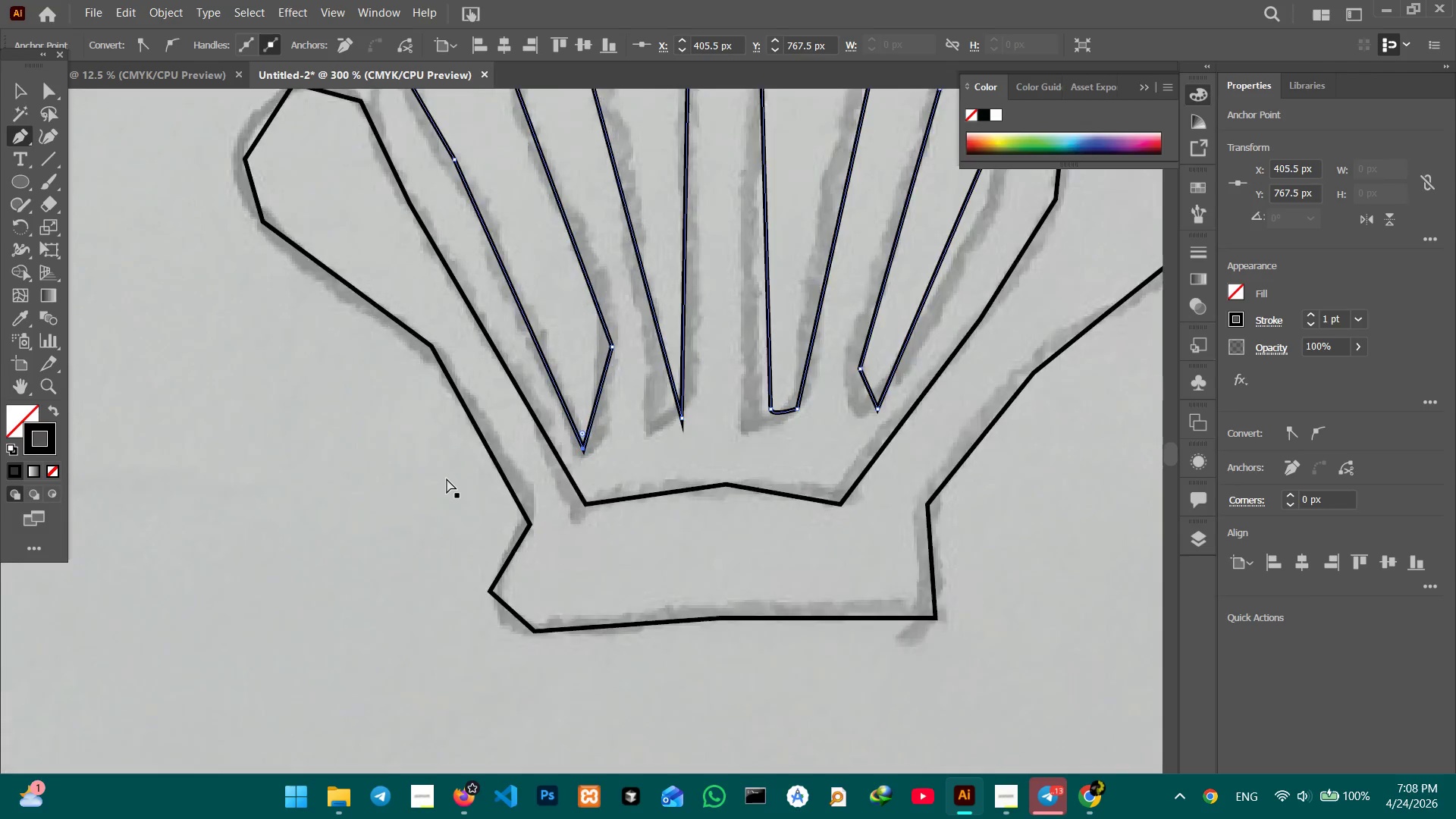 
key(Control+Equal)
 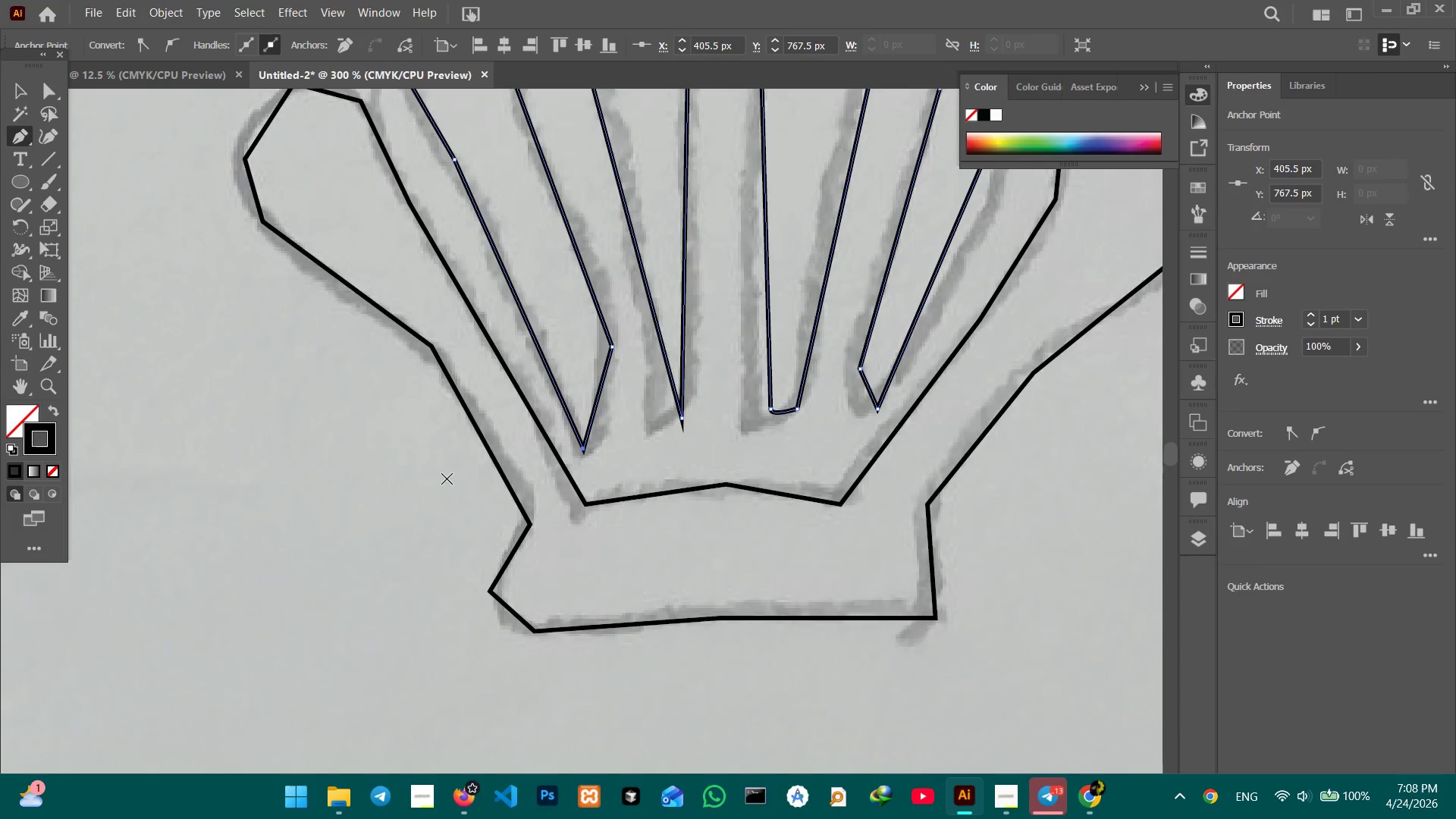 
hold_key(key=Space, duration=0.91)
 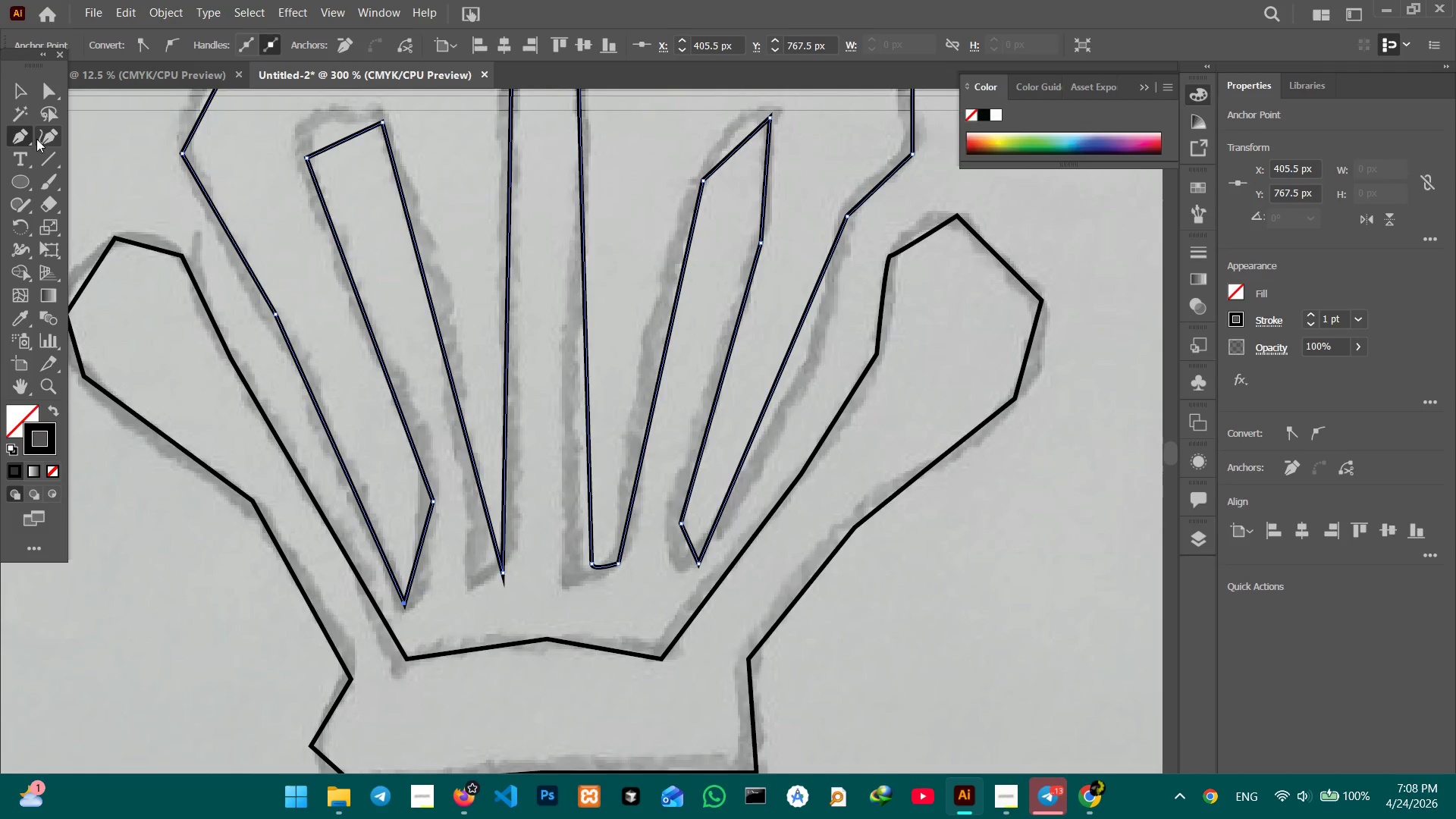 
left_click_drag(start_coordinate=[575, 534], to_coordinate=[396, 689])
 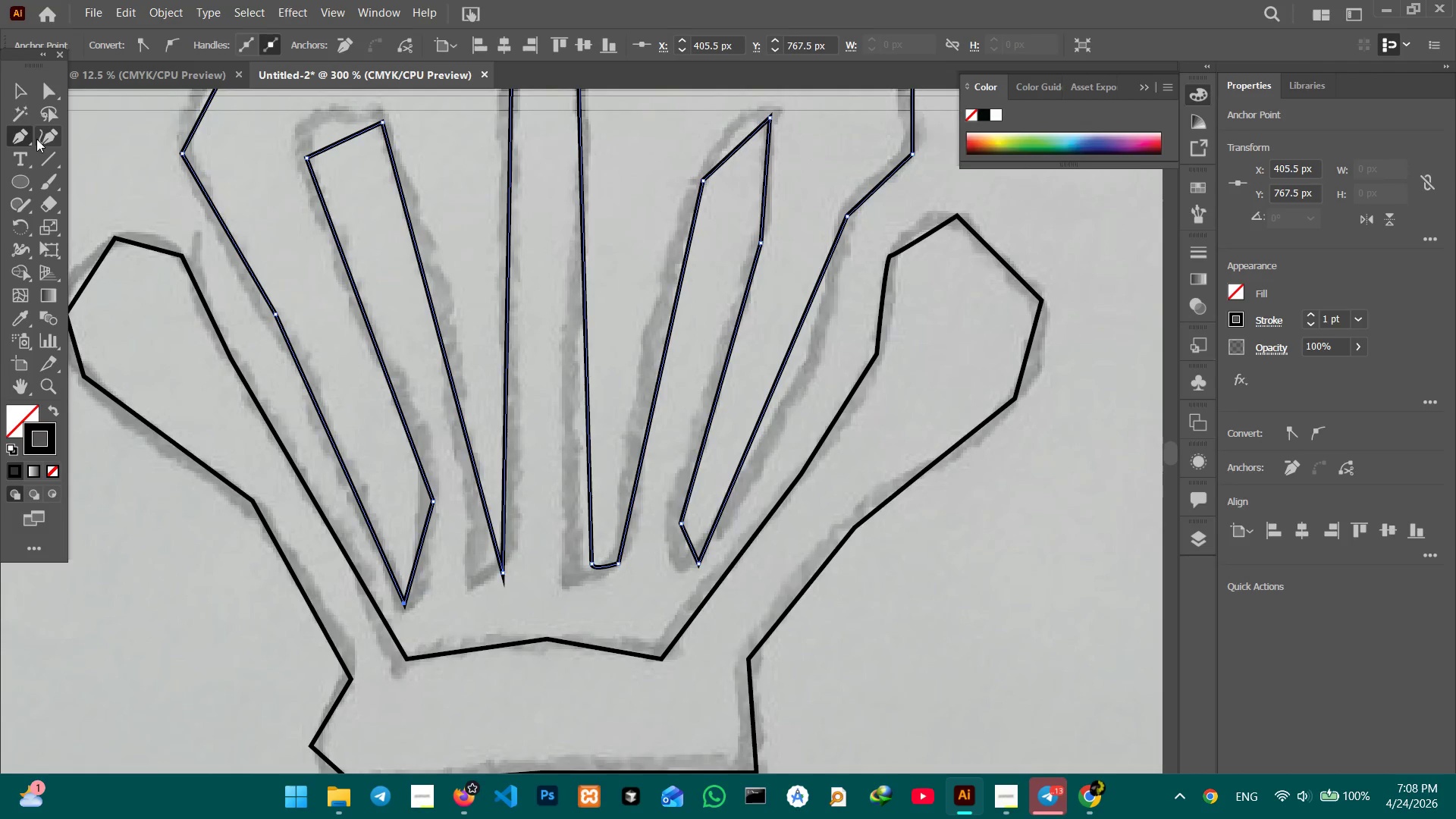 
left_click([45, 135])
 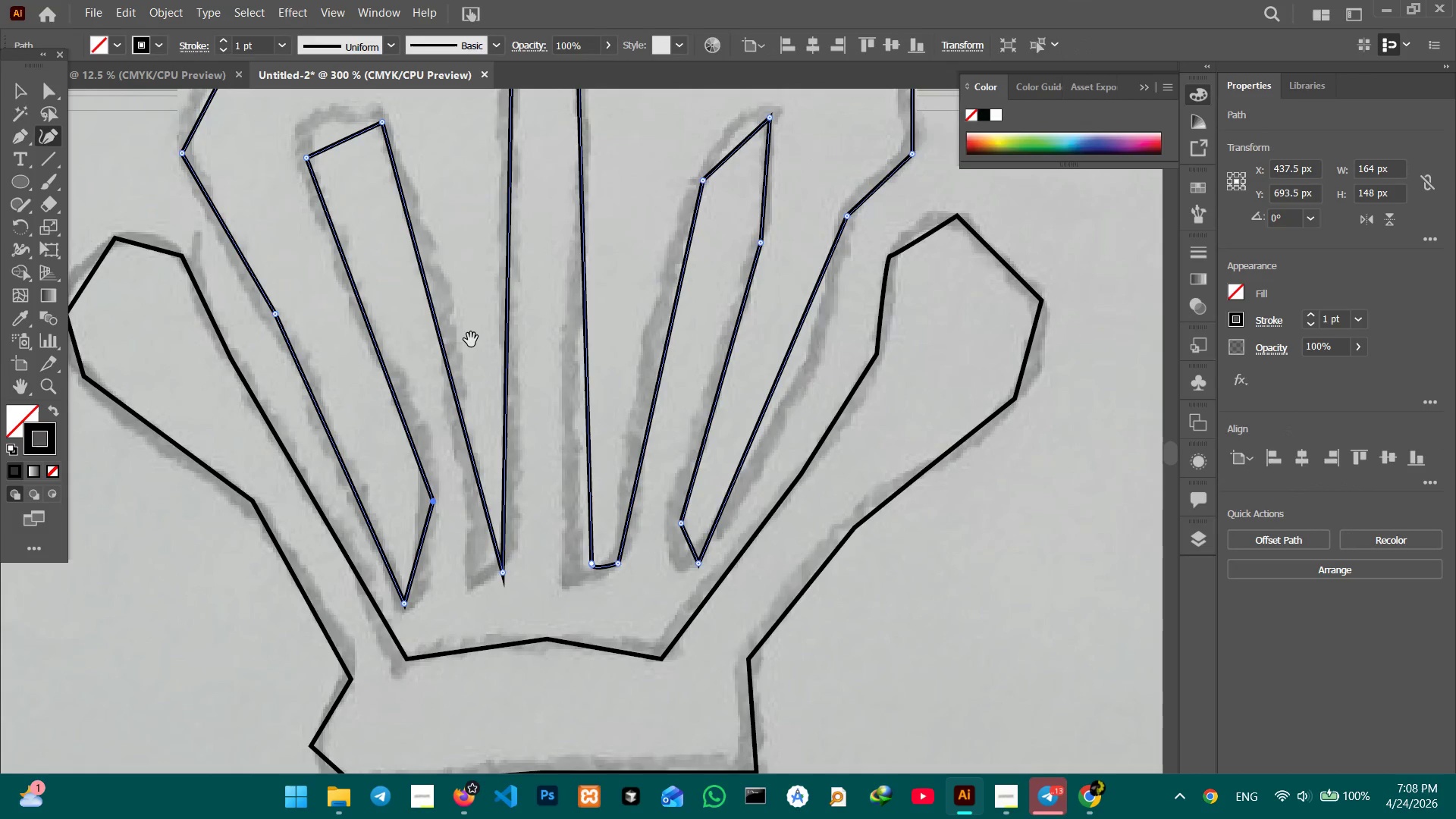 
hold_key(key=Space, duration=0.55)
 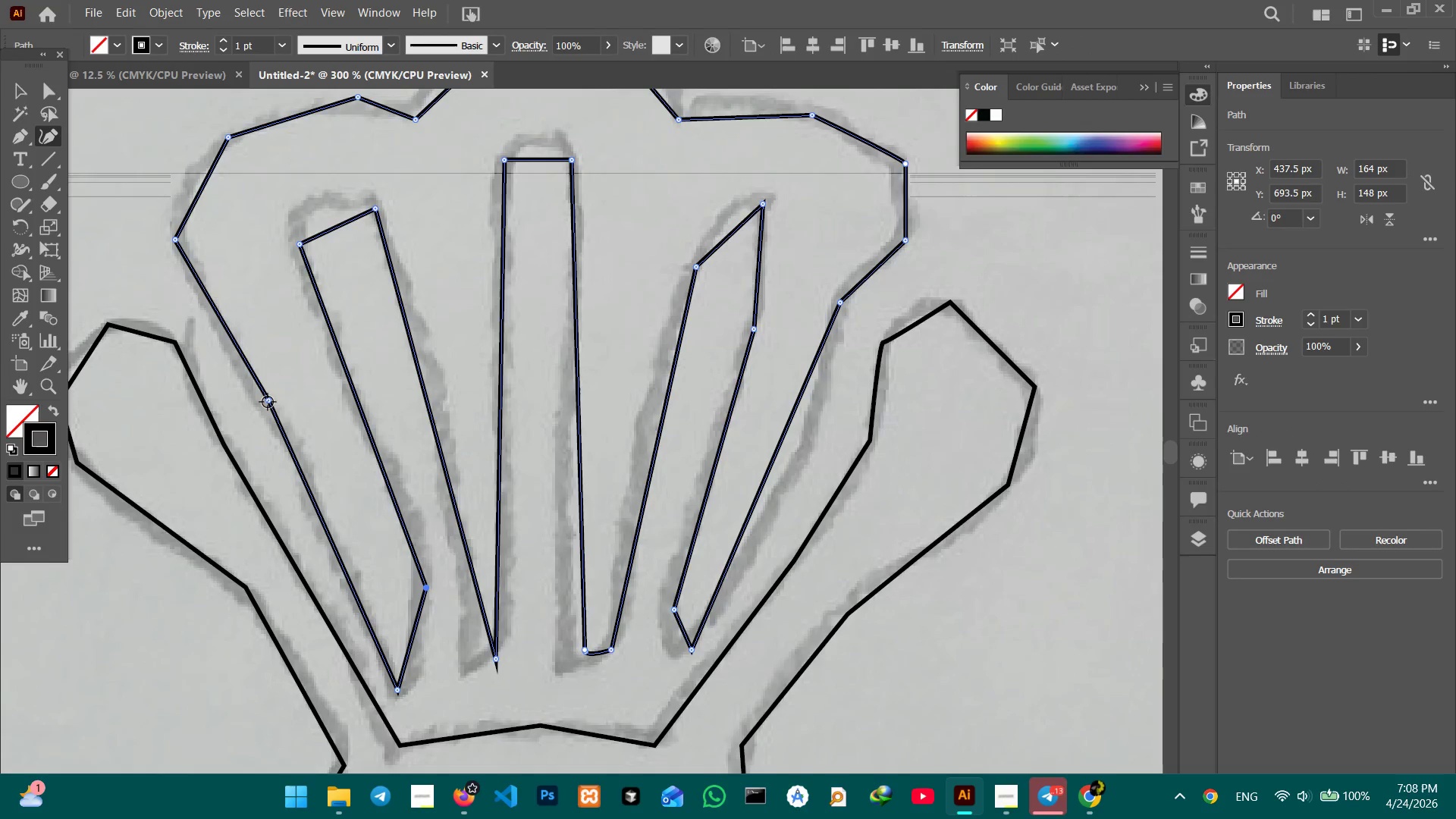 
left_click_drag(start_coordinate=[469, 332], to_coordinate=[463, 419])
 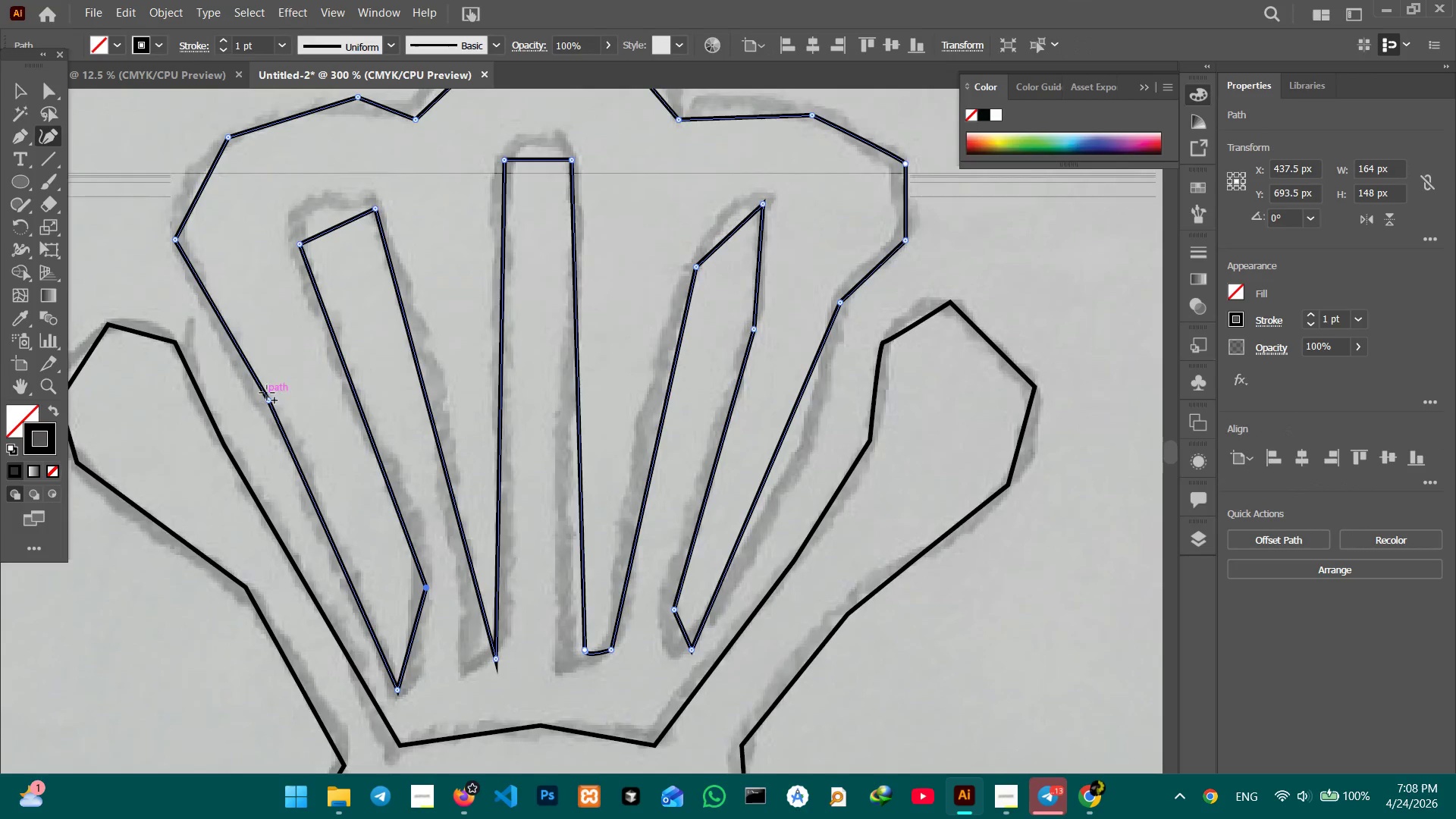 
hold_key(key=Space, duration=25.58)
 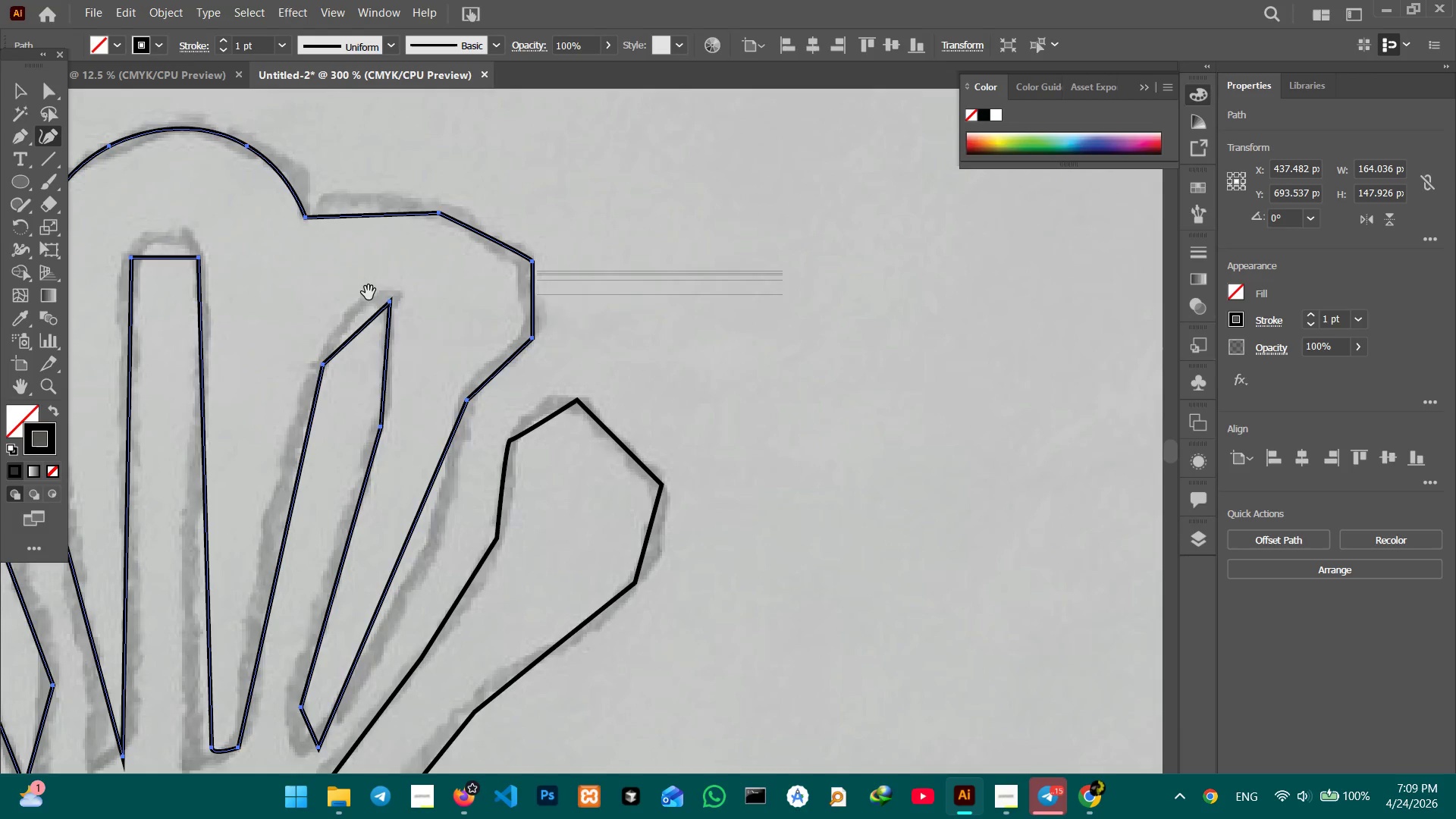 
left_click([268, 402])
 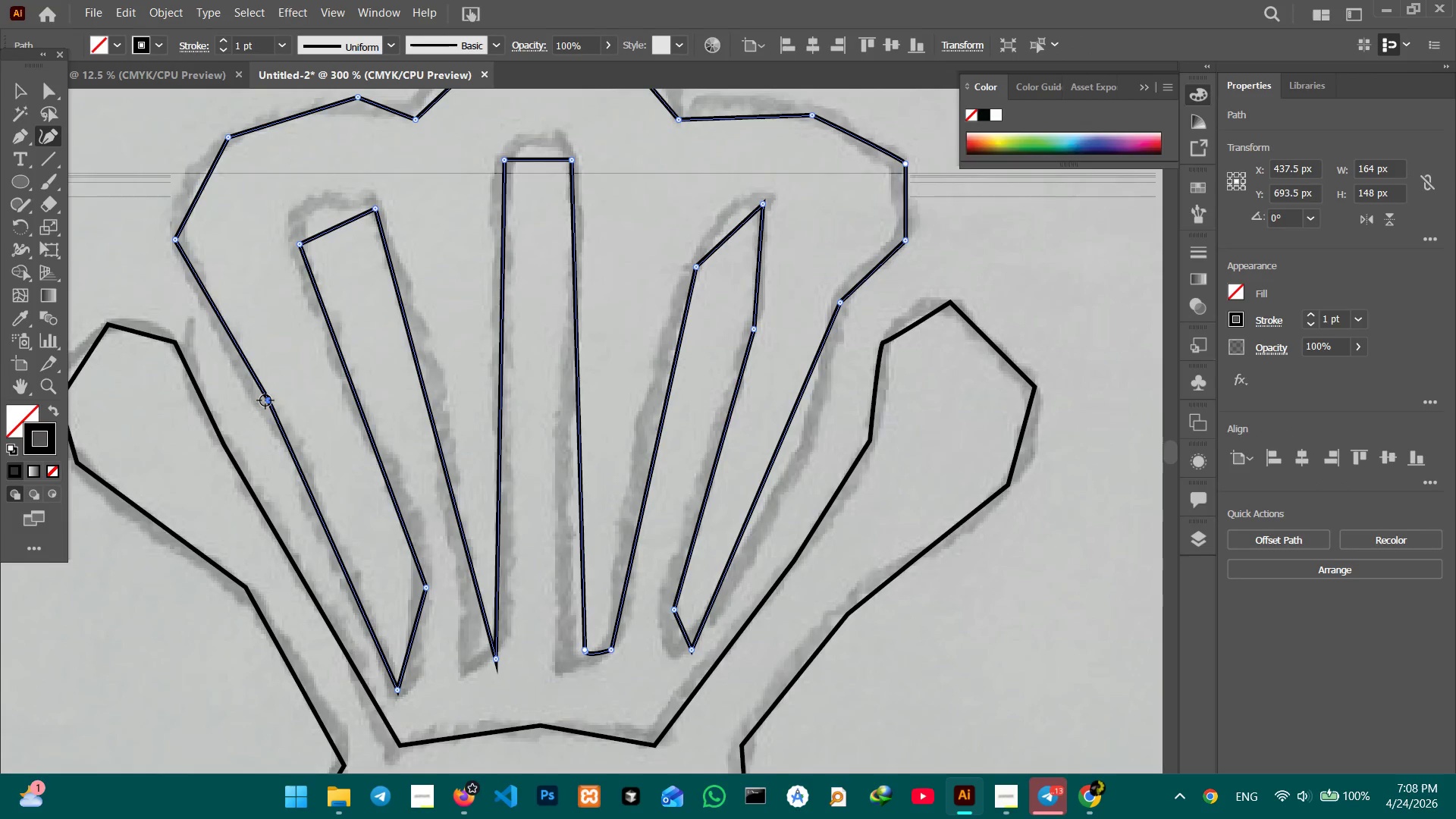 
key(Backspace)
 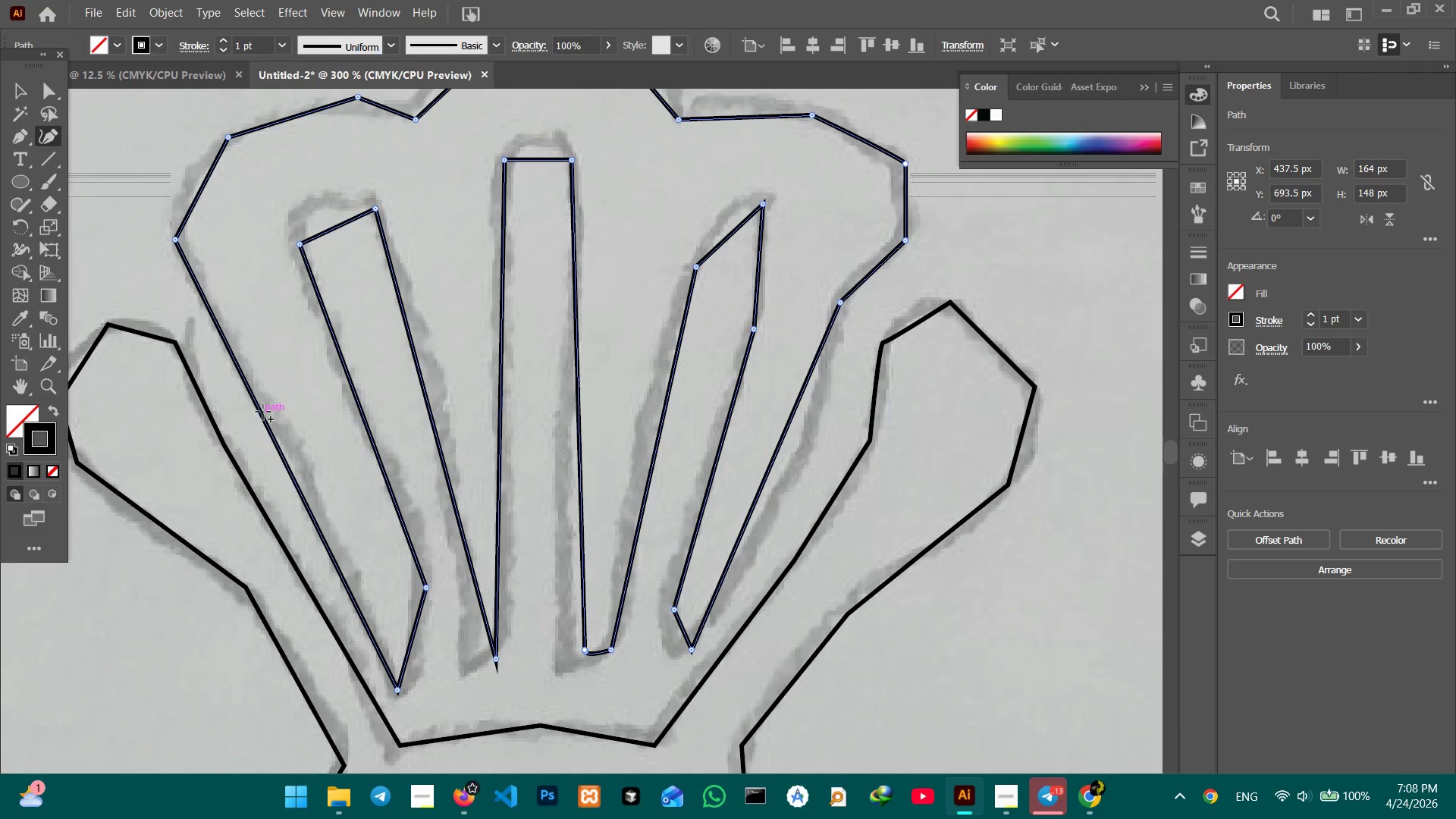 
left_click_drag(start_coordinate=[263, 413], to_coordinate=[277, 411])
 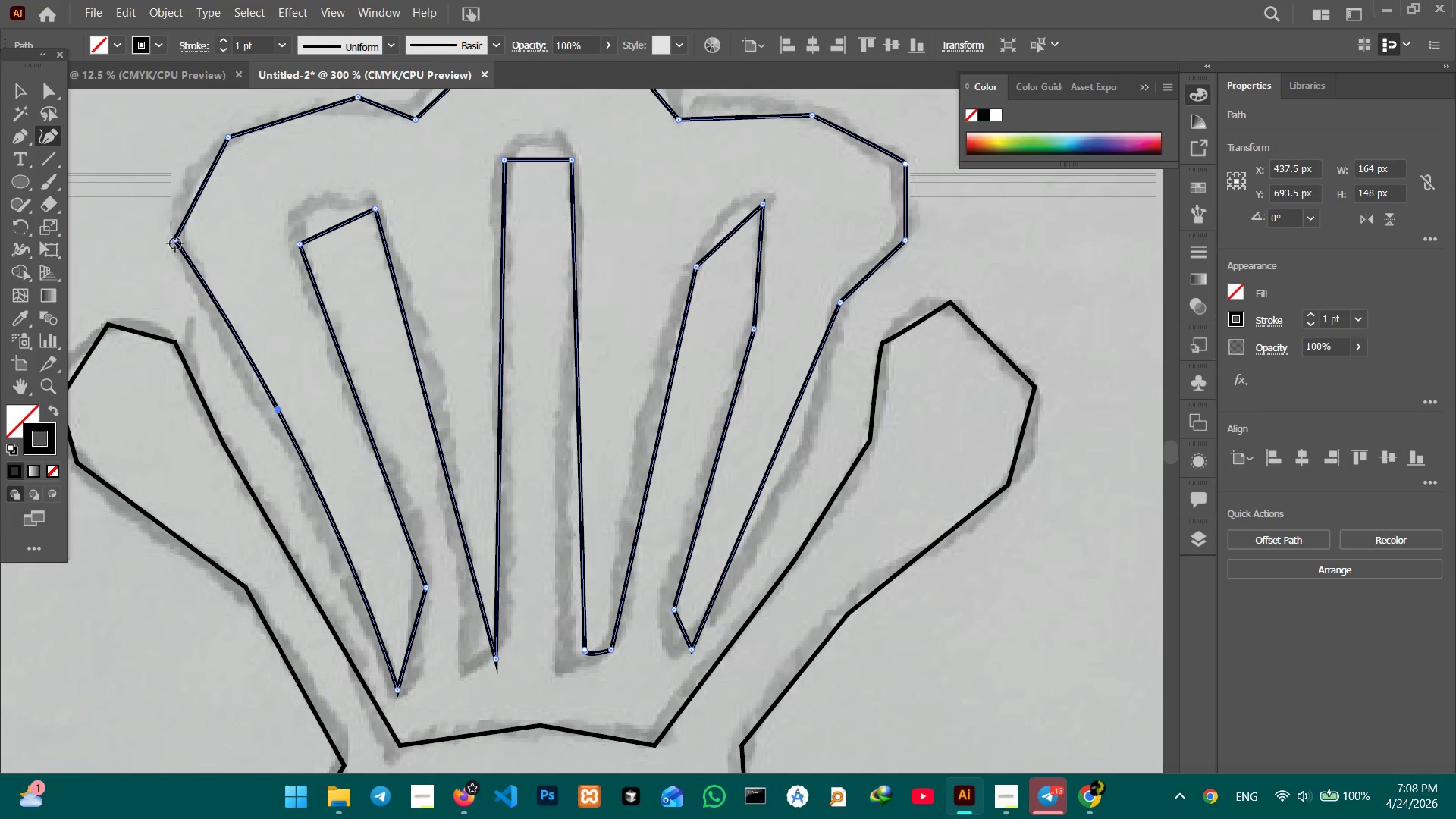 
left_click([175, 243])
 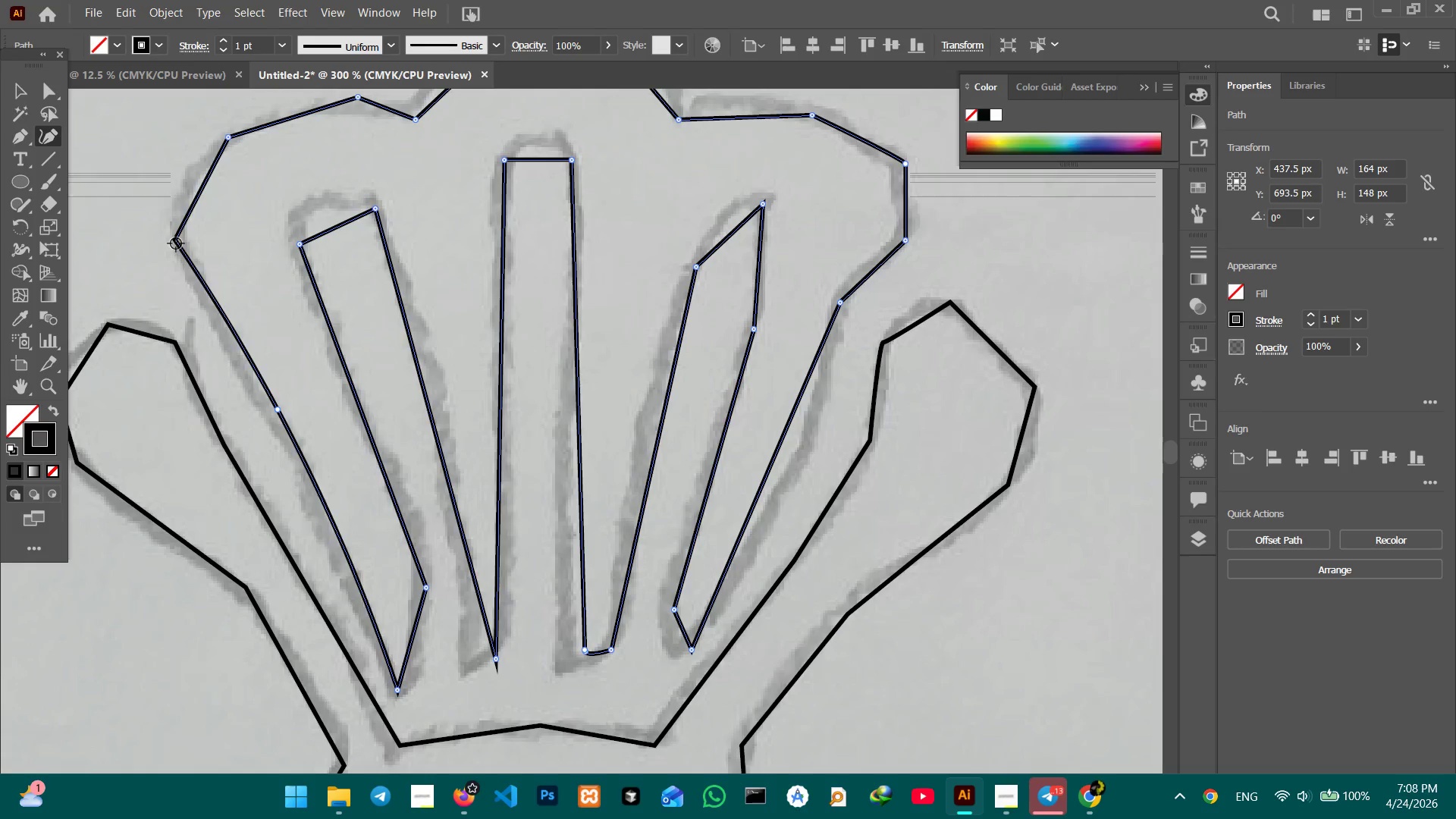 
key(Backspace)
 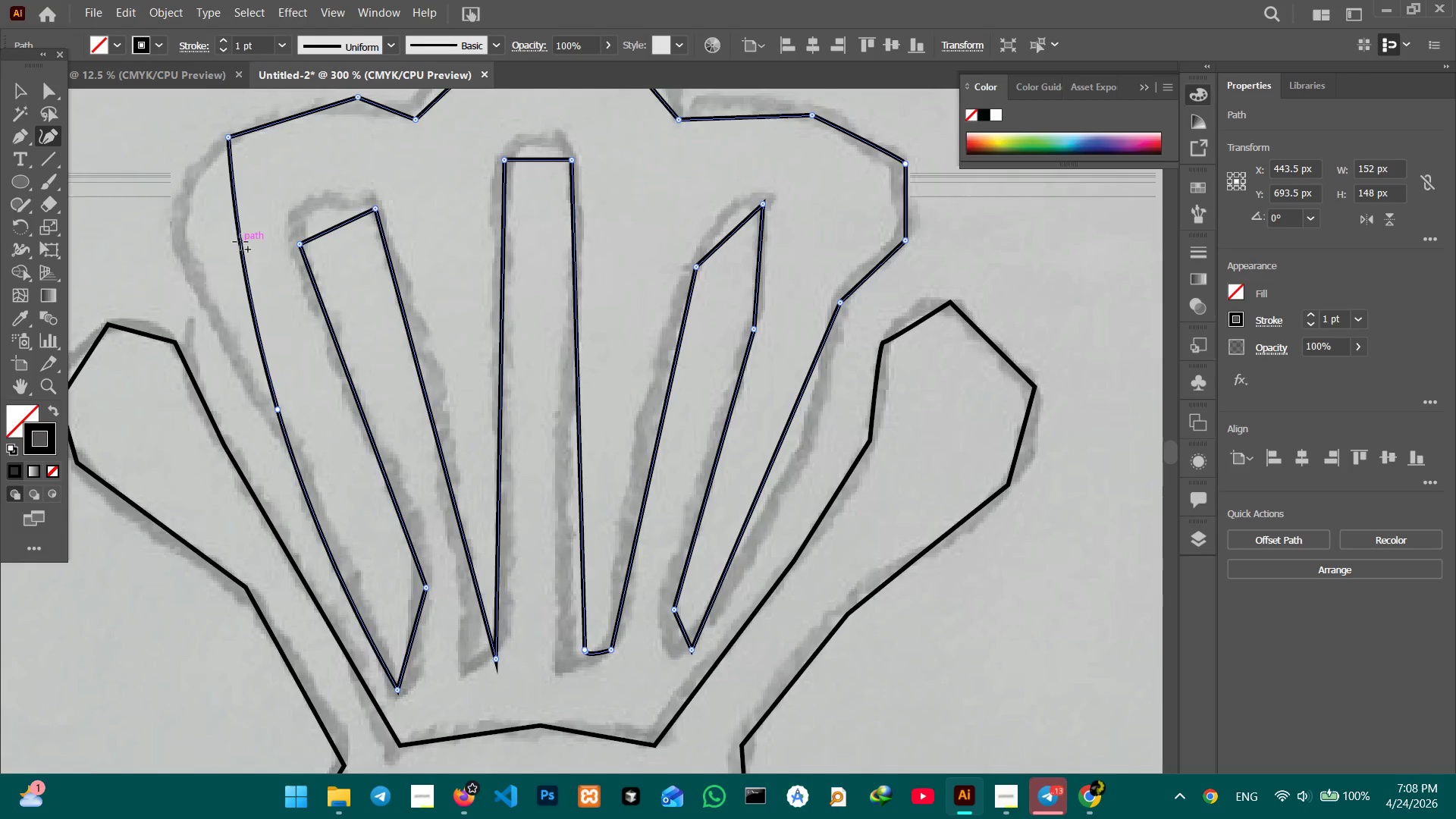 
left_click_drag(start_coordinate=[241, 241], to_coordinate=[174, 231])
 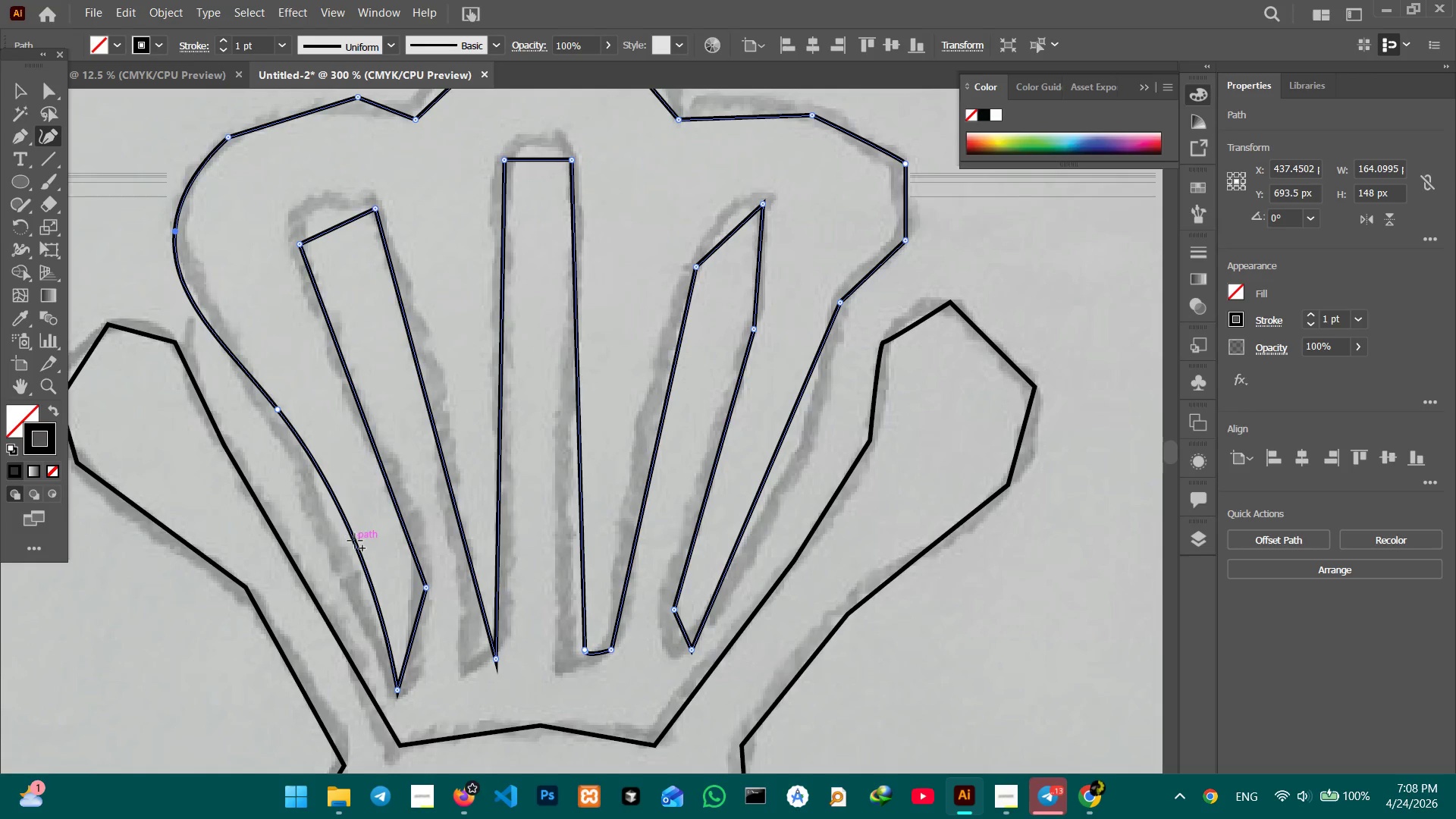 
left_click_drag(start_coordinate=[355, 541], to_coordinate=[339, 547])
 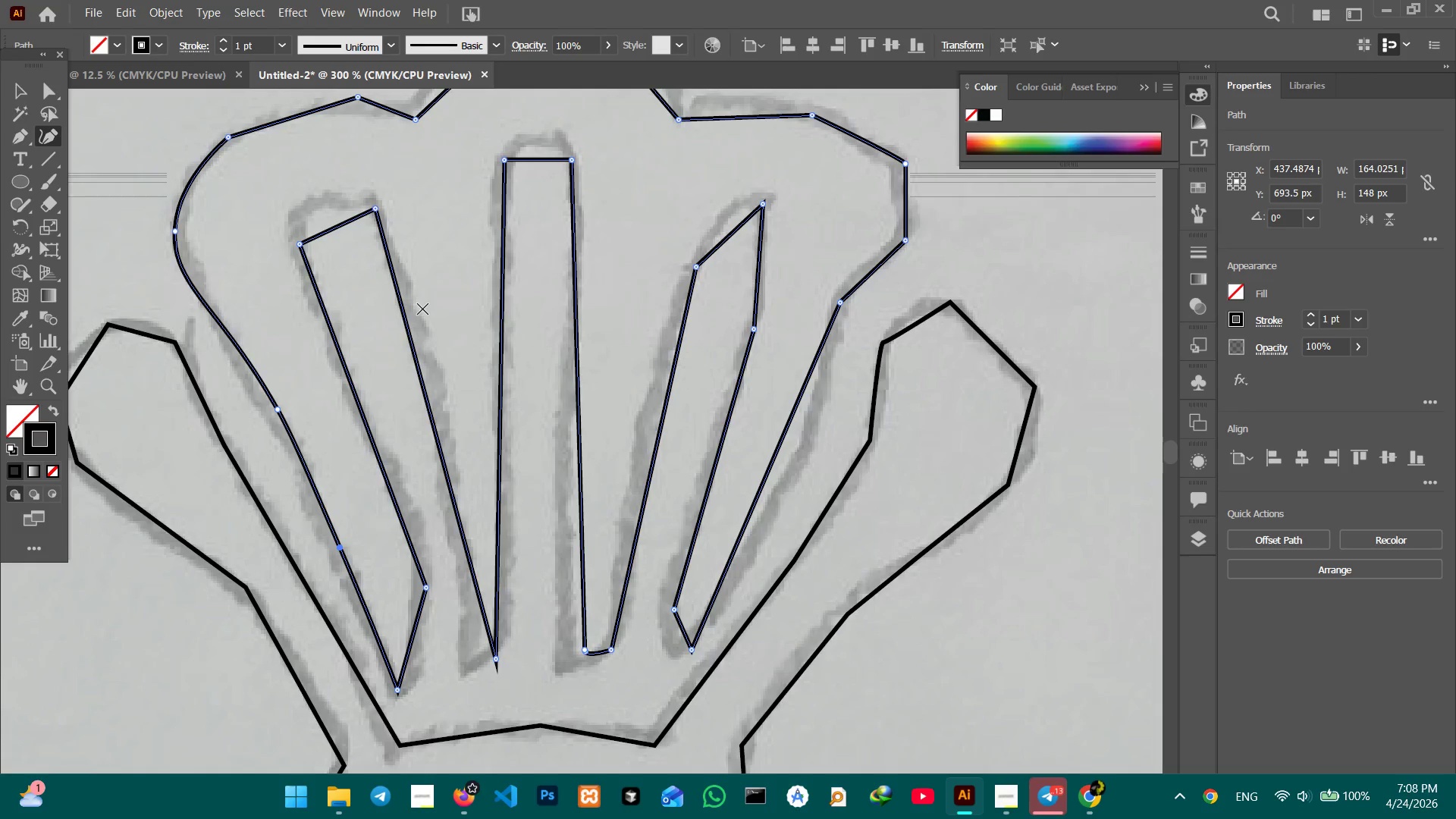 
scroll: coordinate [301, 297], scroll_direction: up, amount: 6.0
 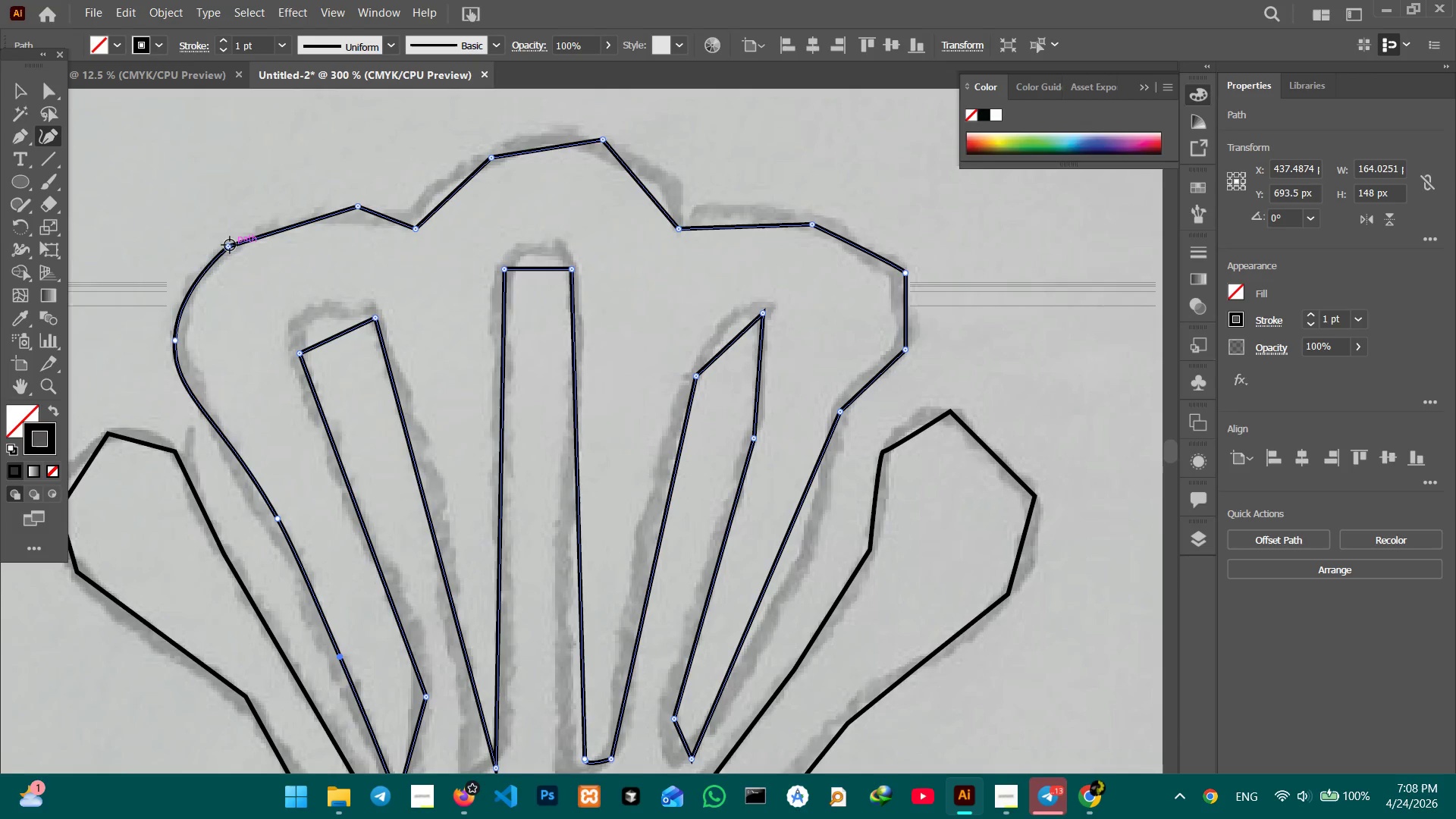 
left_click([229, 245])
 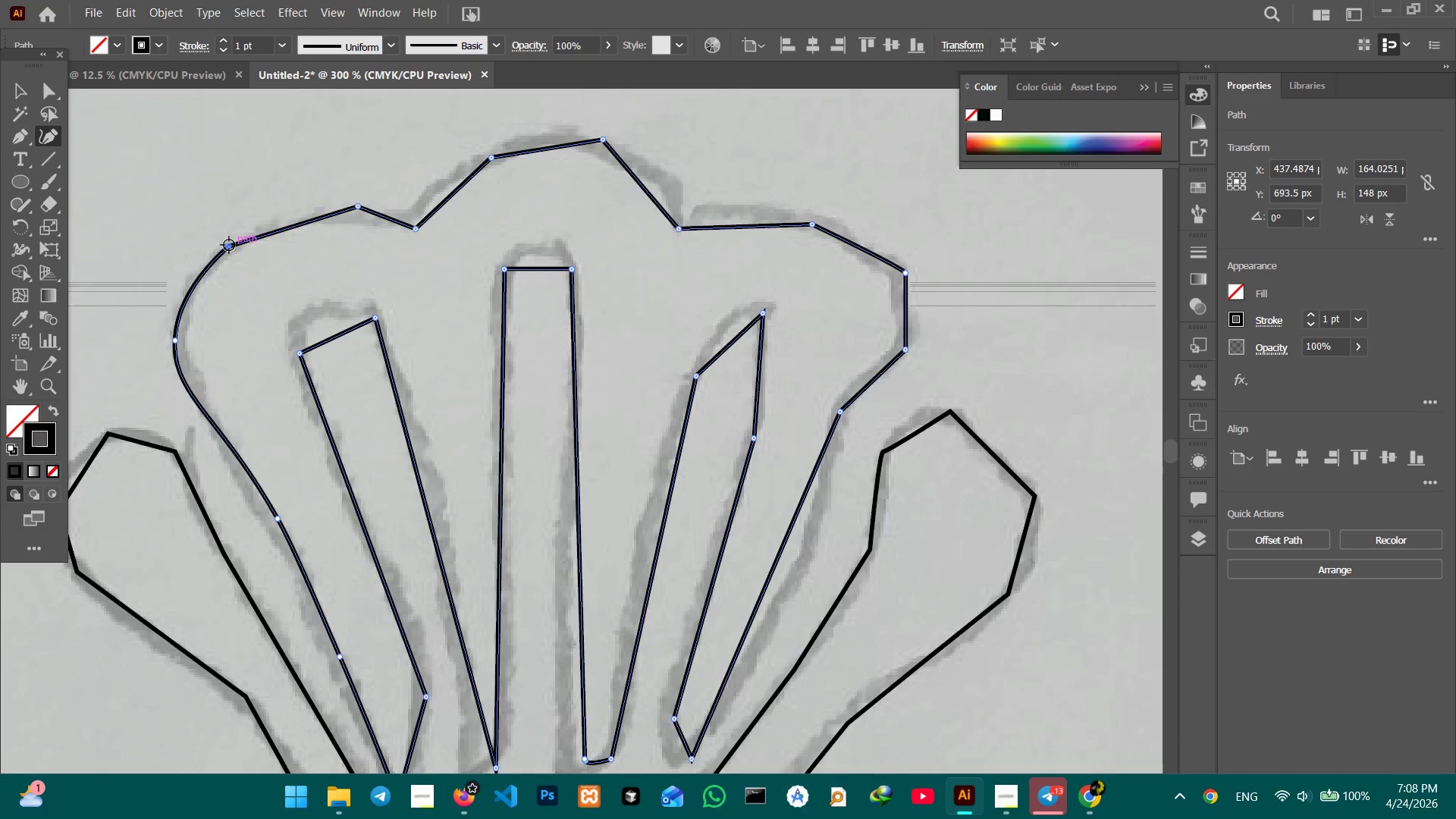 
key(Backspace)
 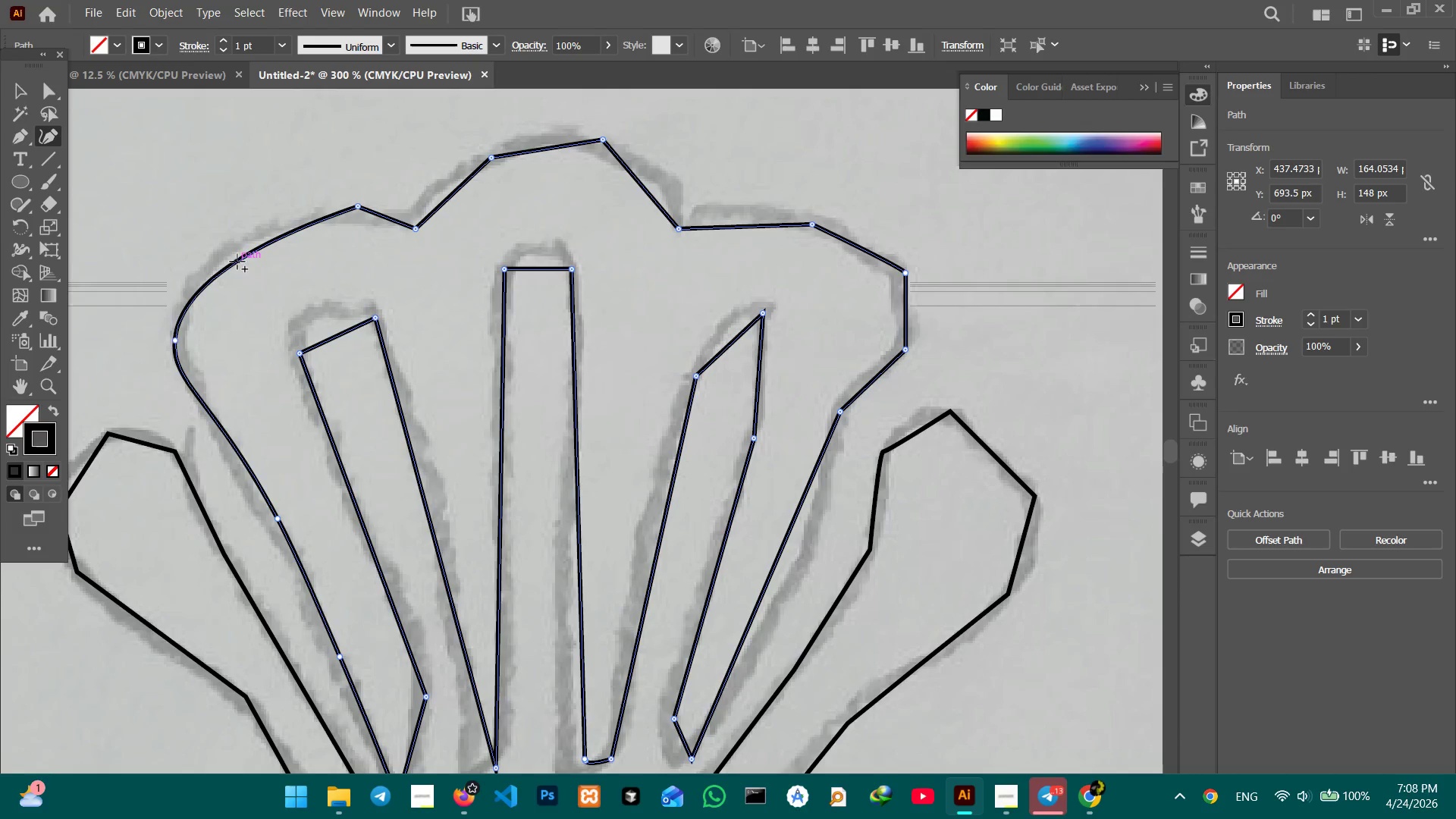 
left_click_drag(start_coordinate=[237, 262], to_coordinate=[231, 247])
 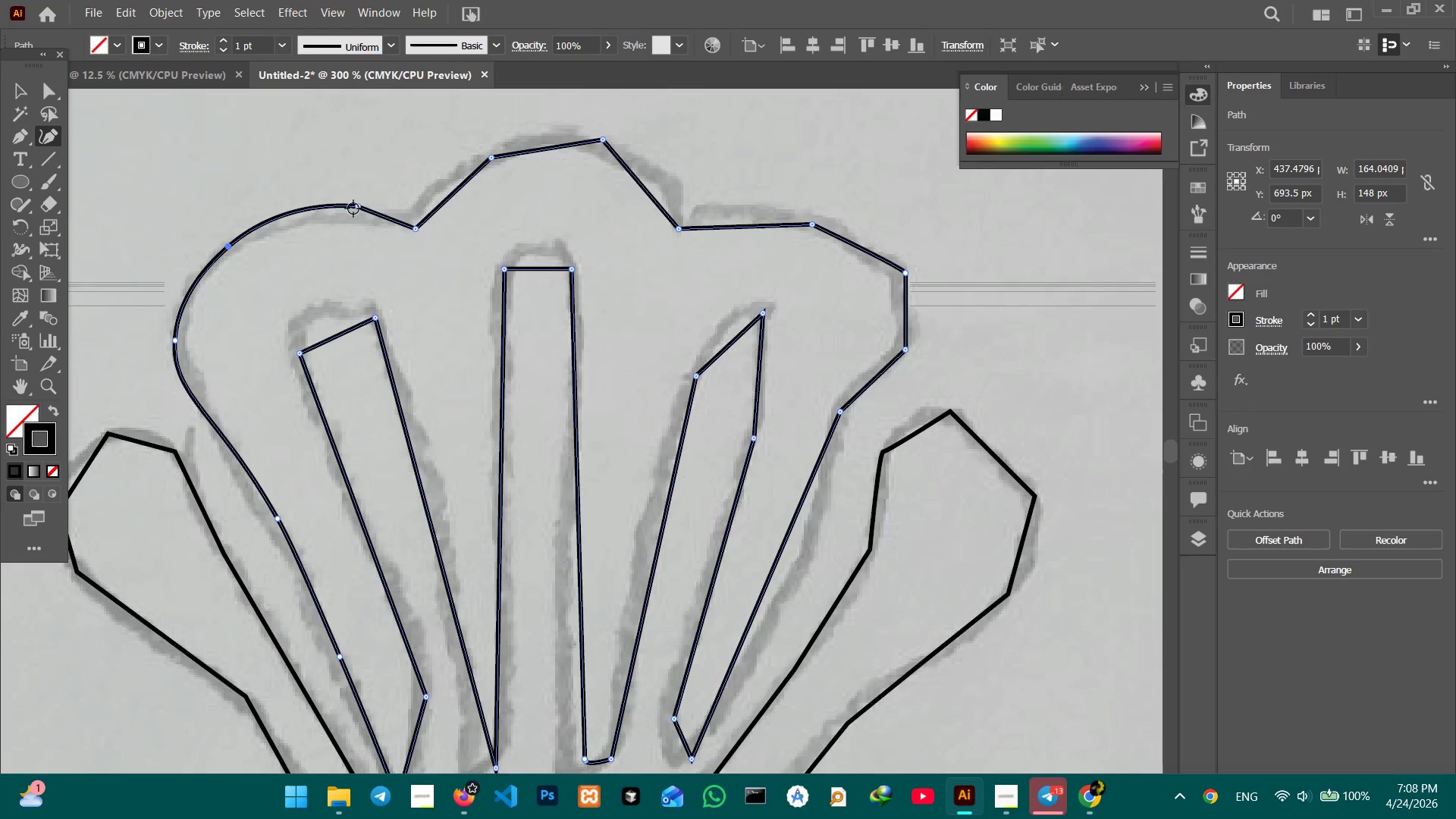 
left_click([353, 206])
 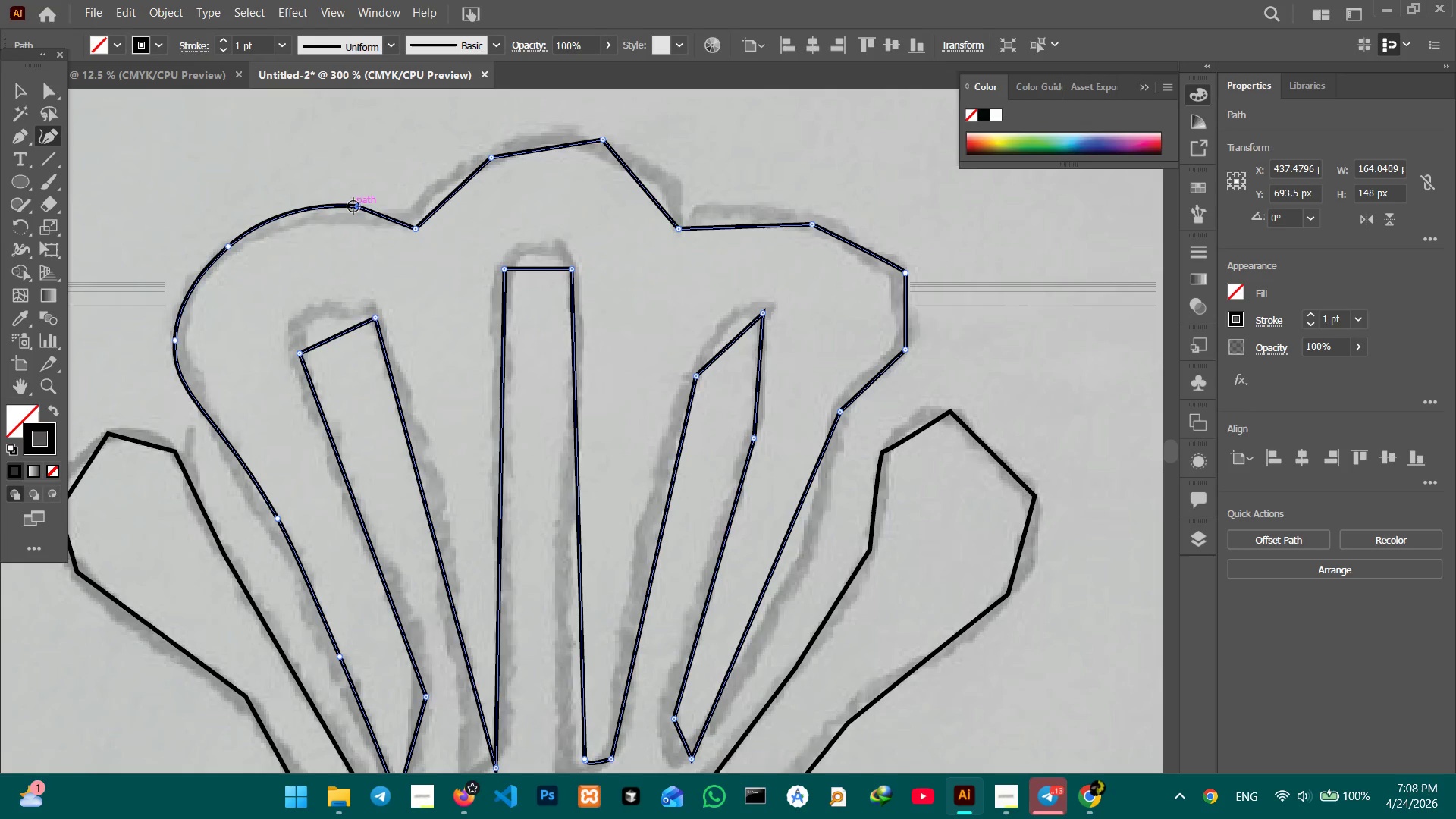 
key(Backspace)
 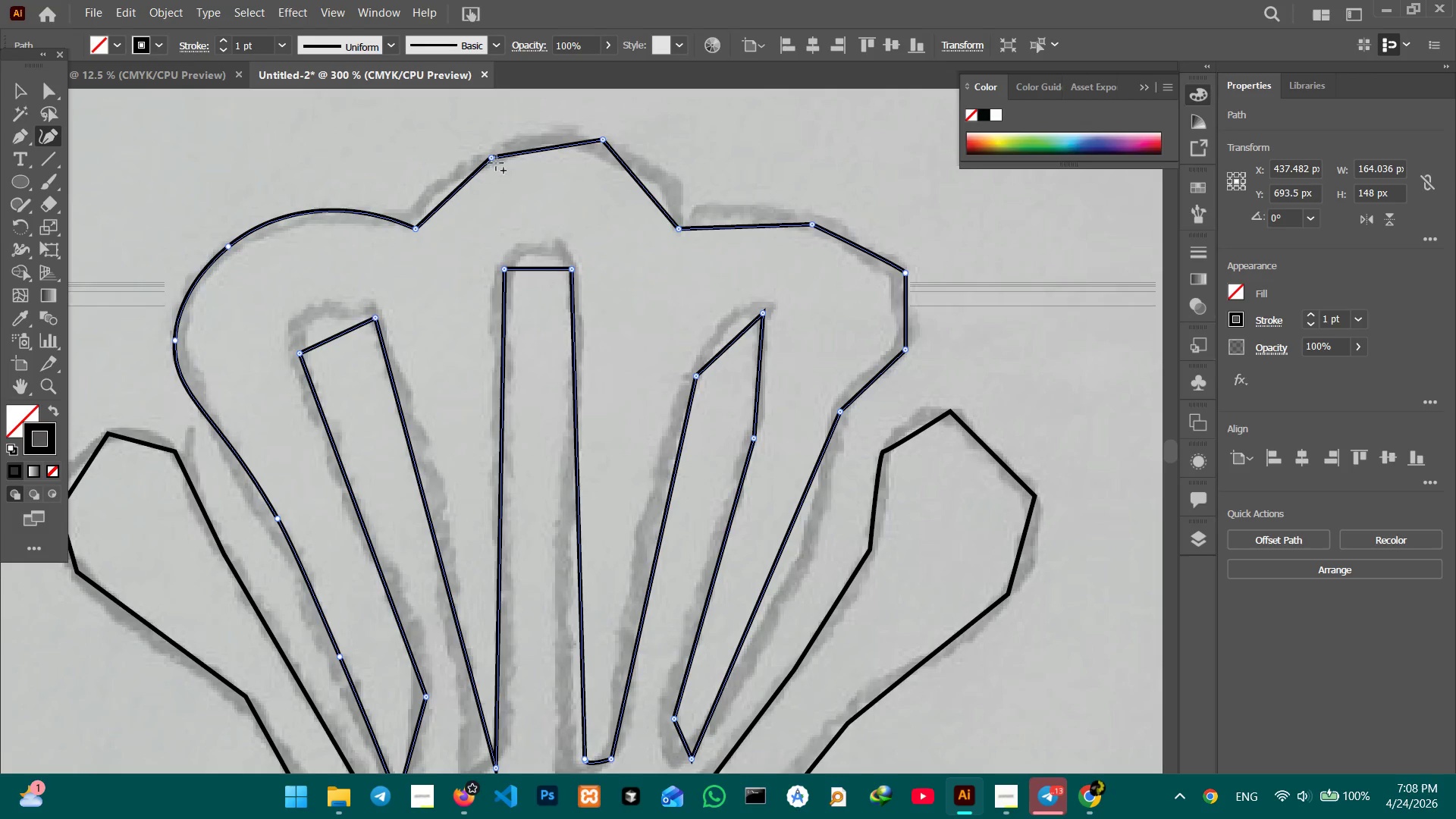 
left_click([493, 160])
 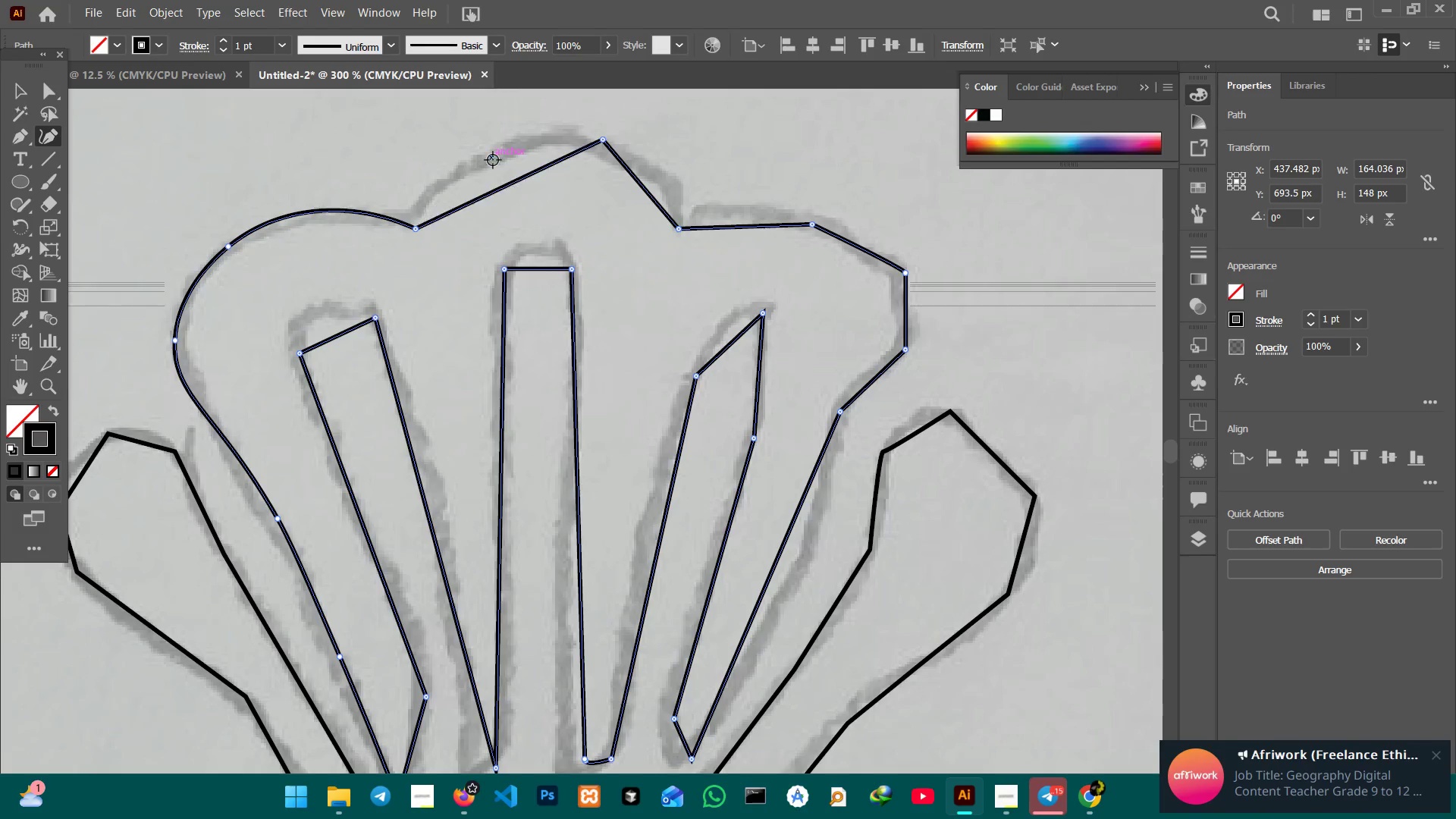 
key(Backspace)
 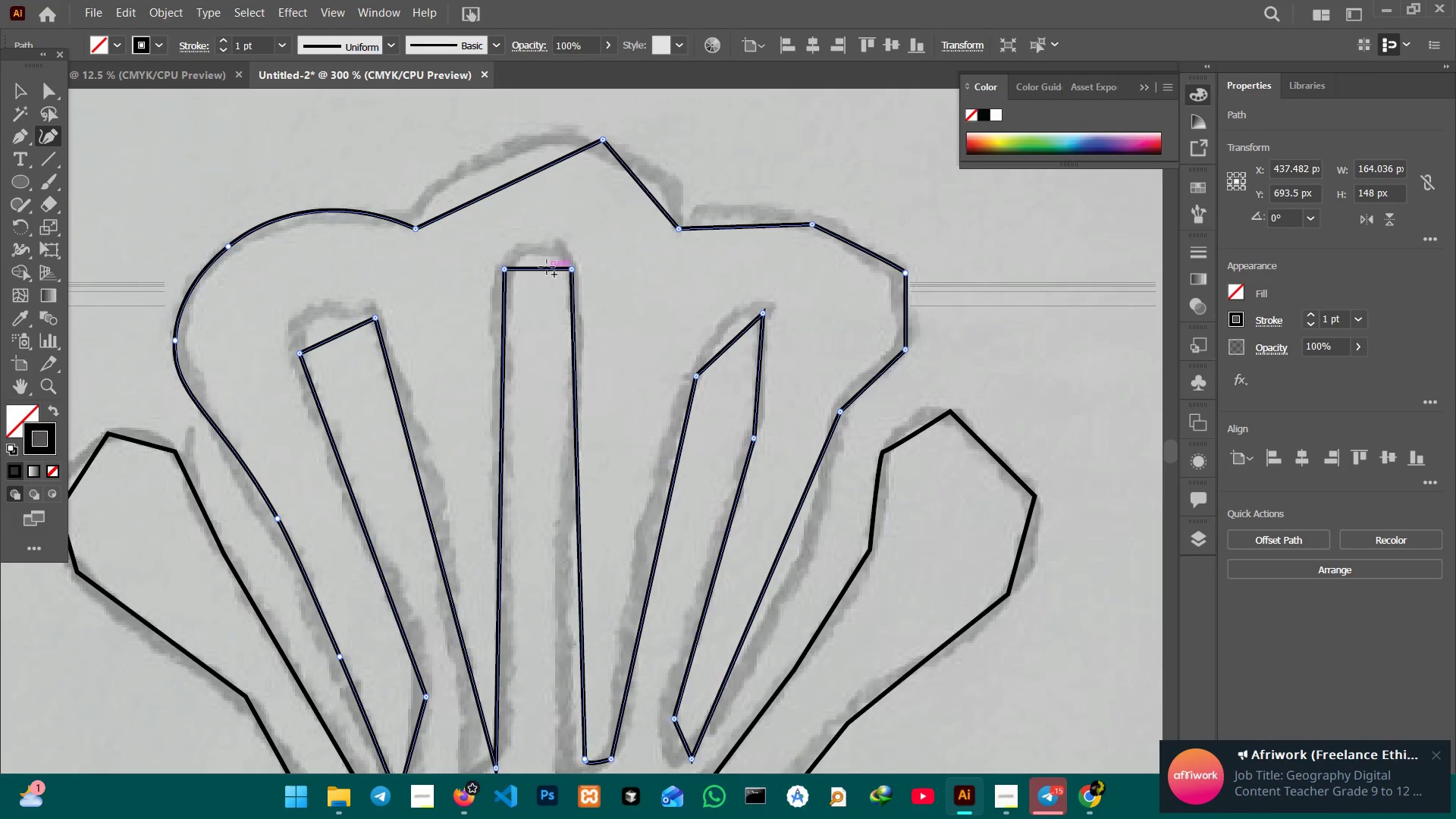 
scroll: coordinate [516, 261], scroll_direction: up, amount: 4.0
 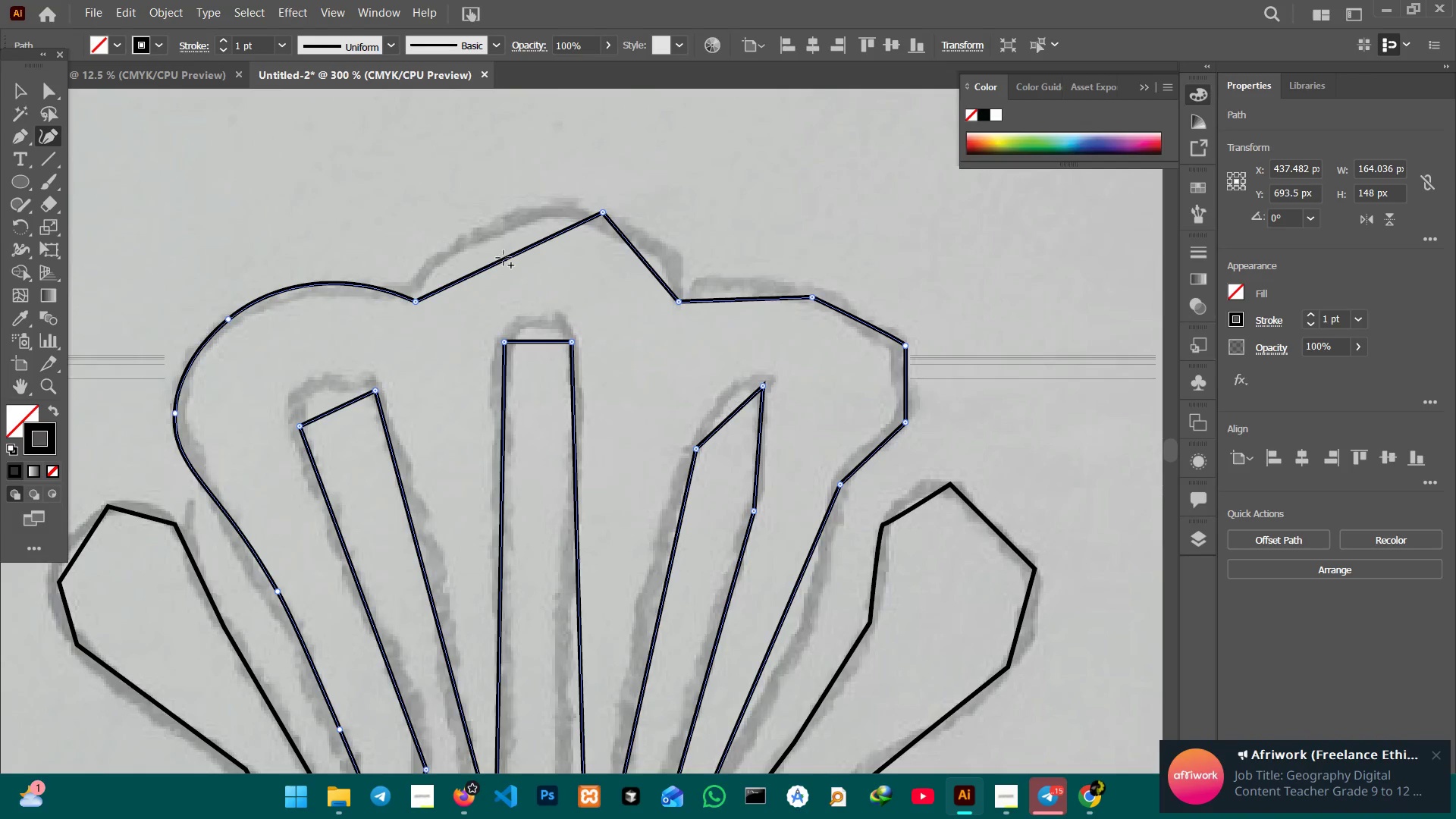 
left_click_drag(start_coordinate=[504, 259], to_coordinate=[485, 232])
 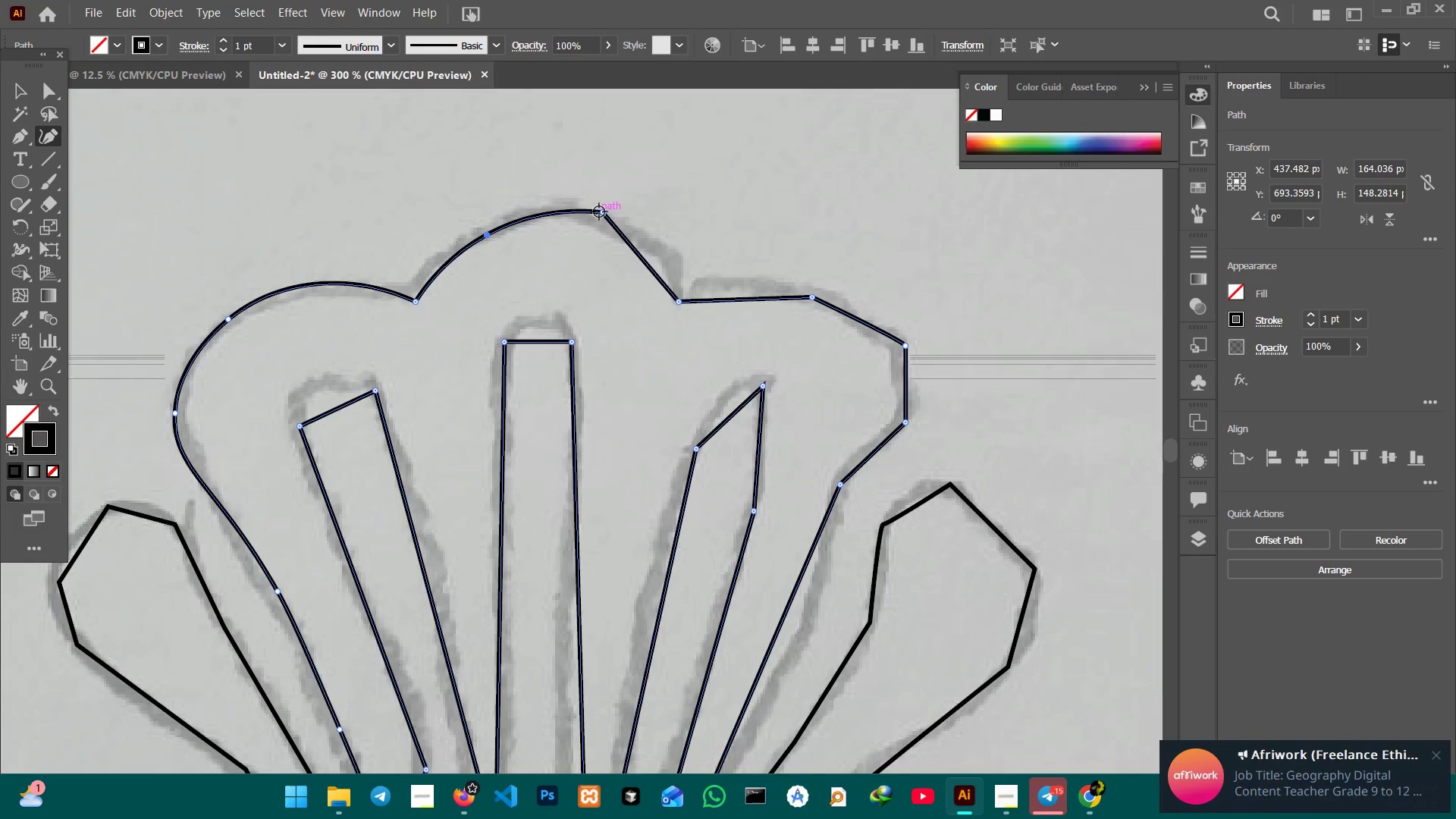 
left_click([601, 212])
 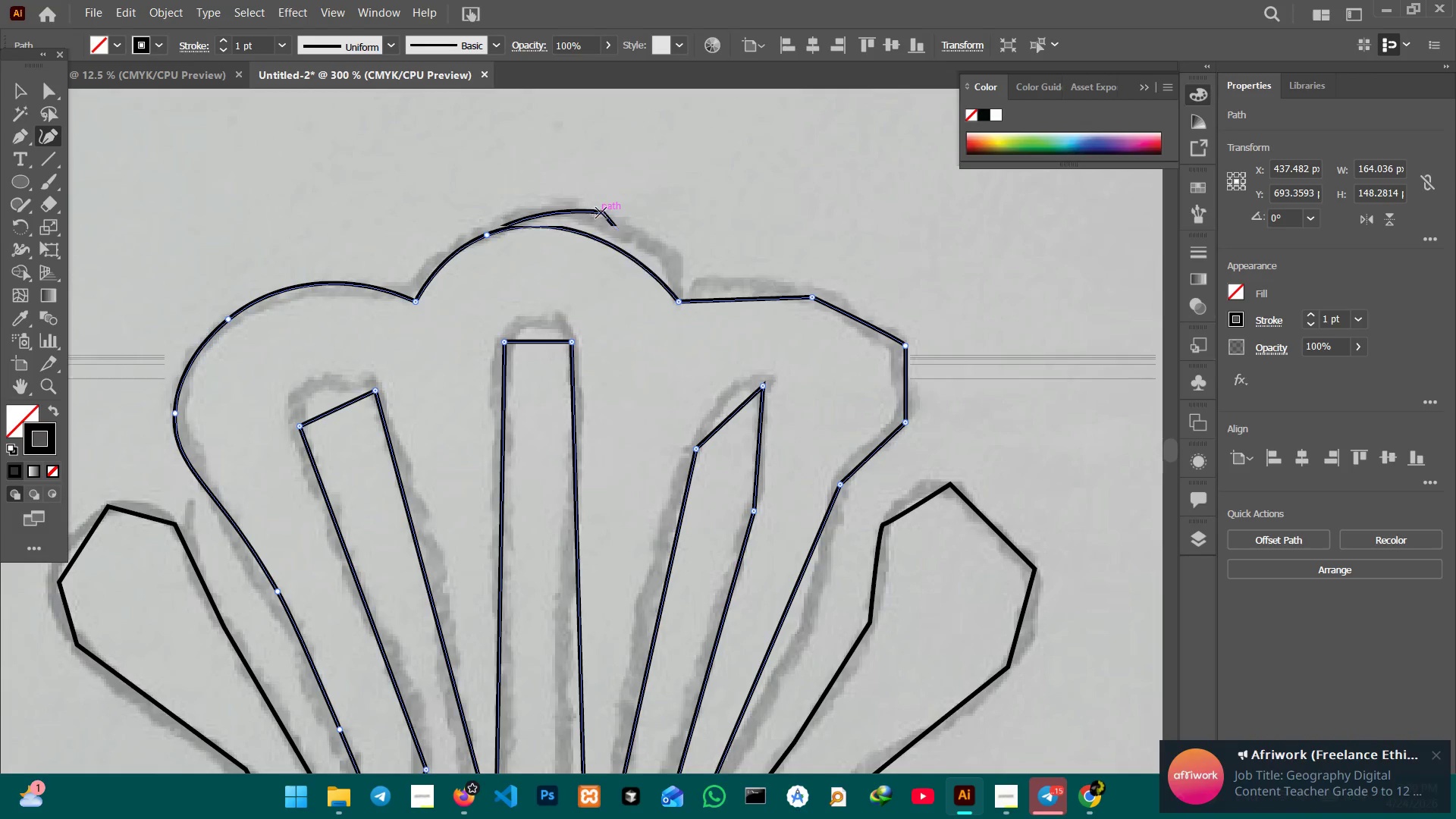 
key(Backspace)
 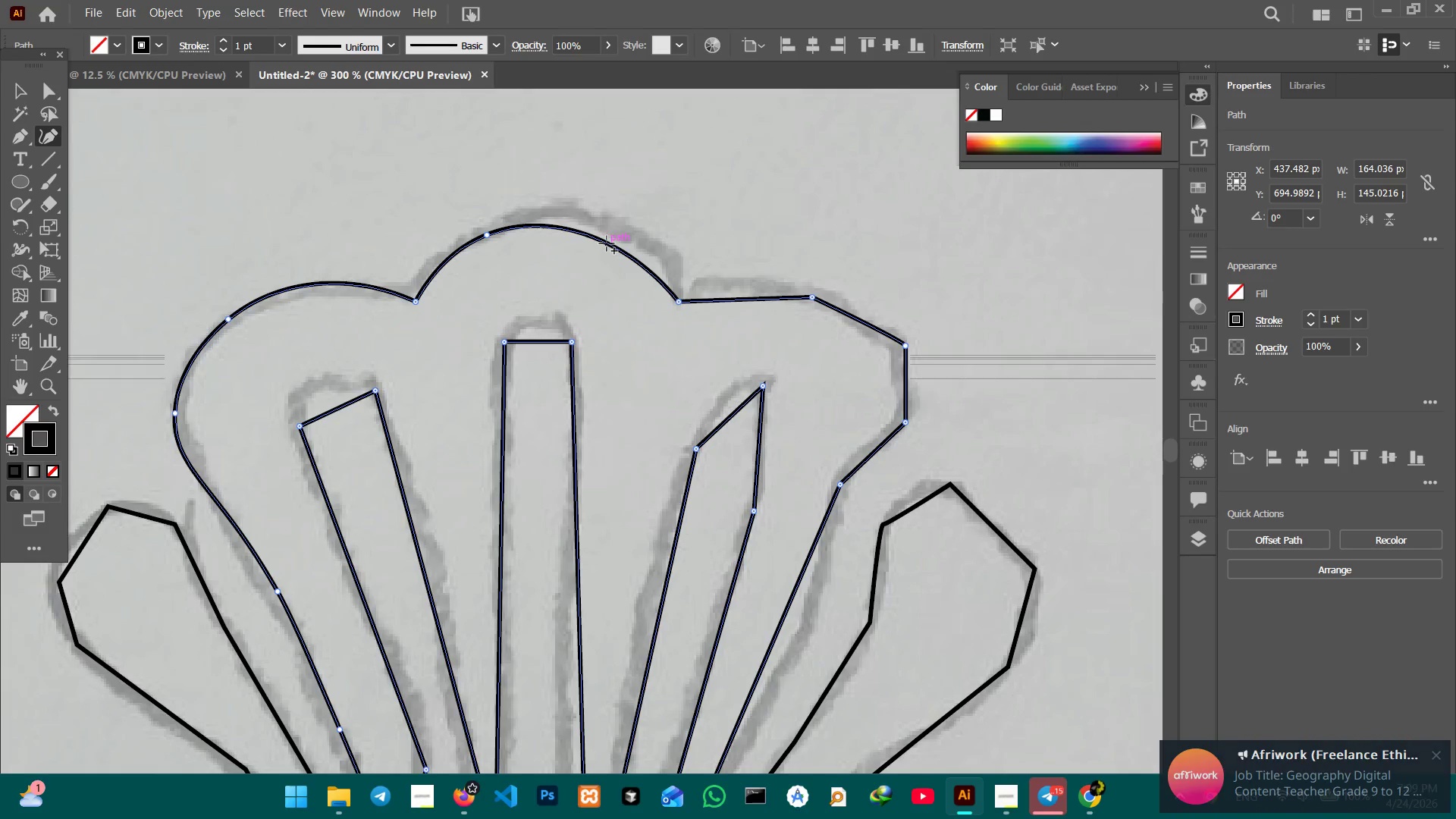 
left_click_drag(start_coordinate=[607, 243], to_coordinate=[620, 232])
 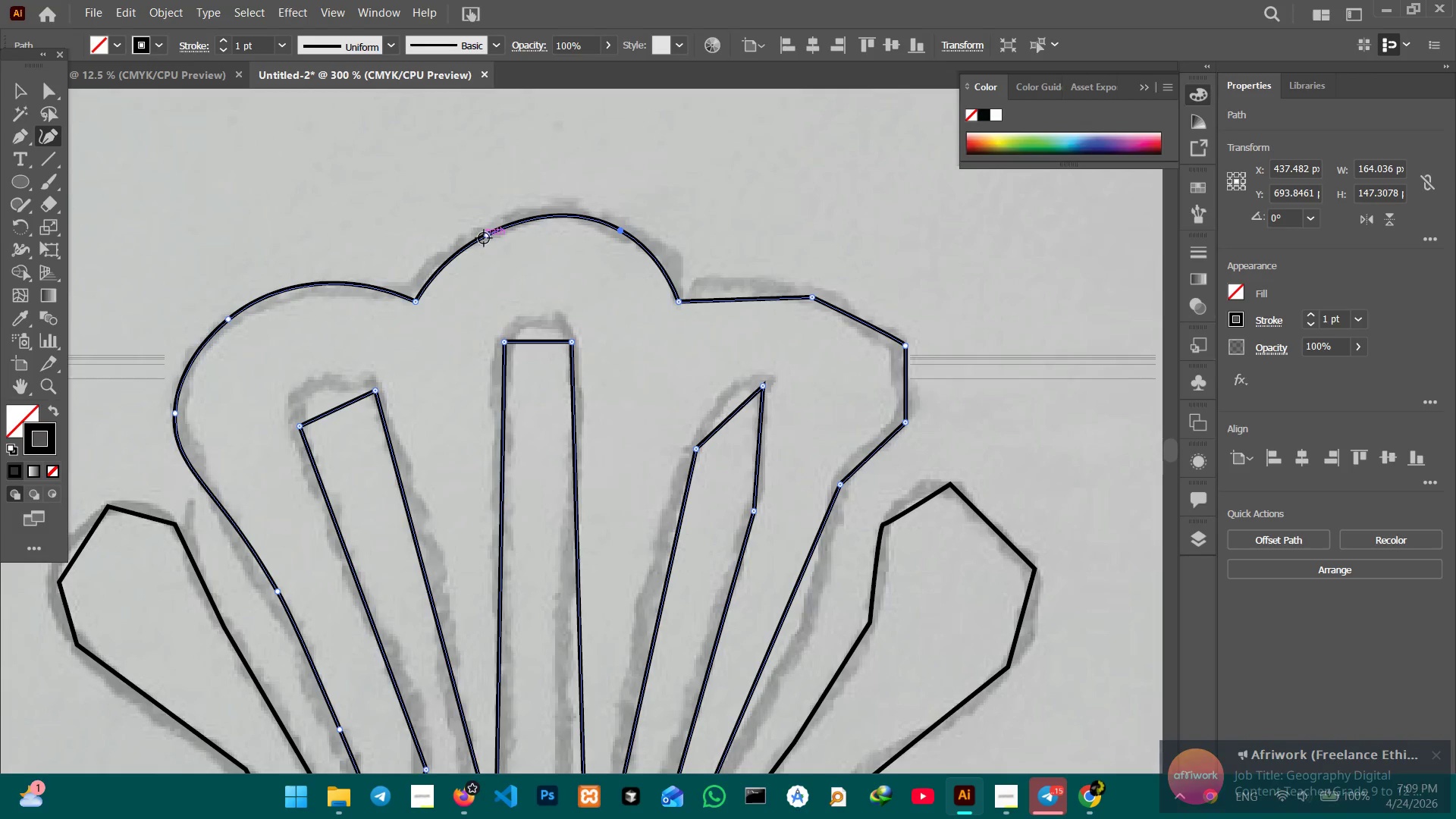 
left_click_drag(start_coordinate=[484, 237], to_coordinate=[482, 232])
 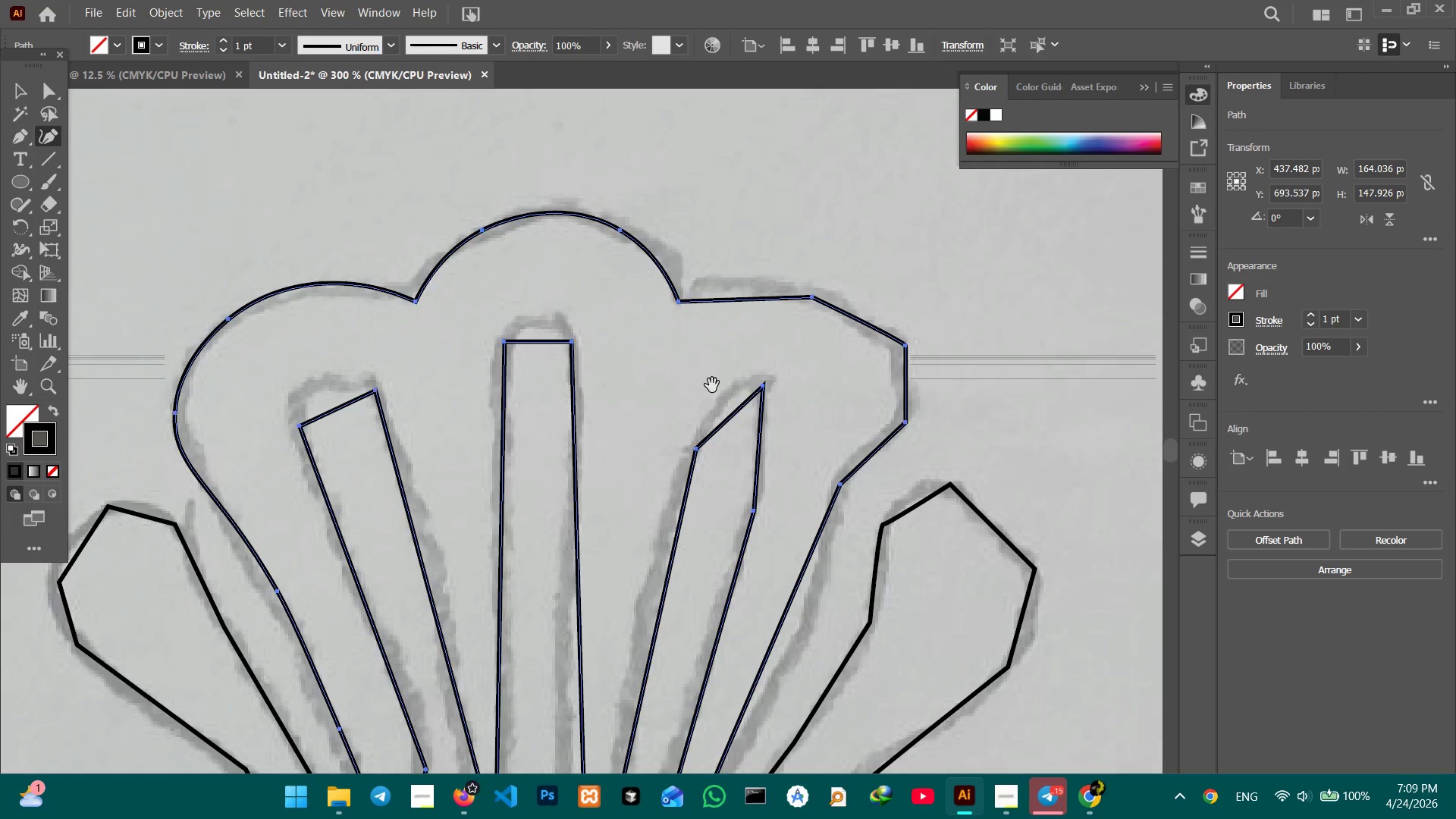 
hold_key(key=Space, duration=0.69)
 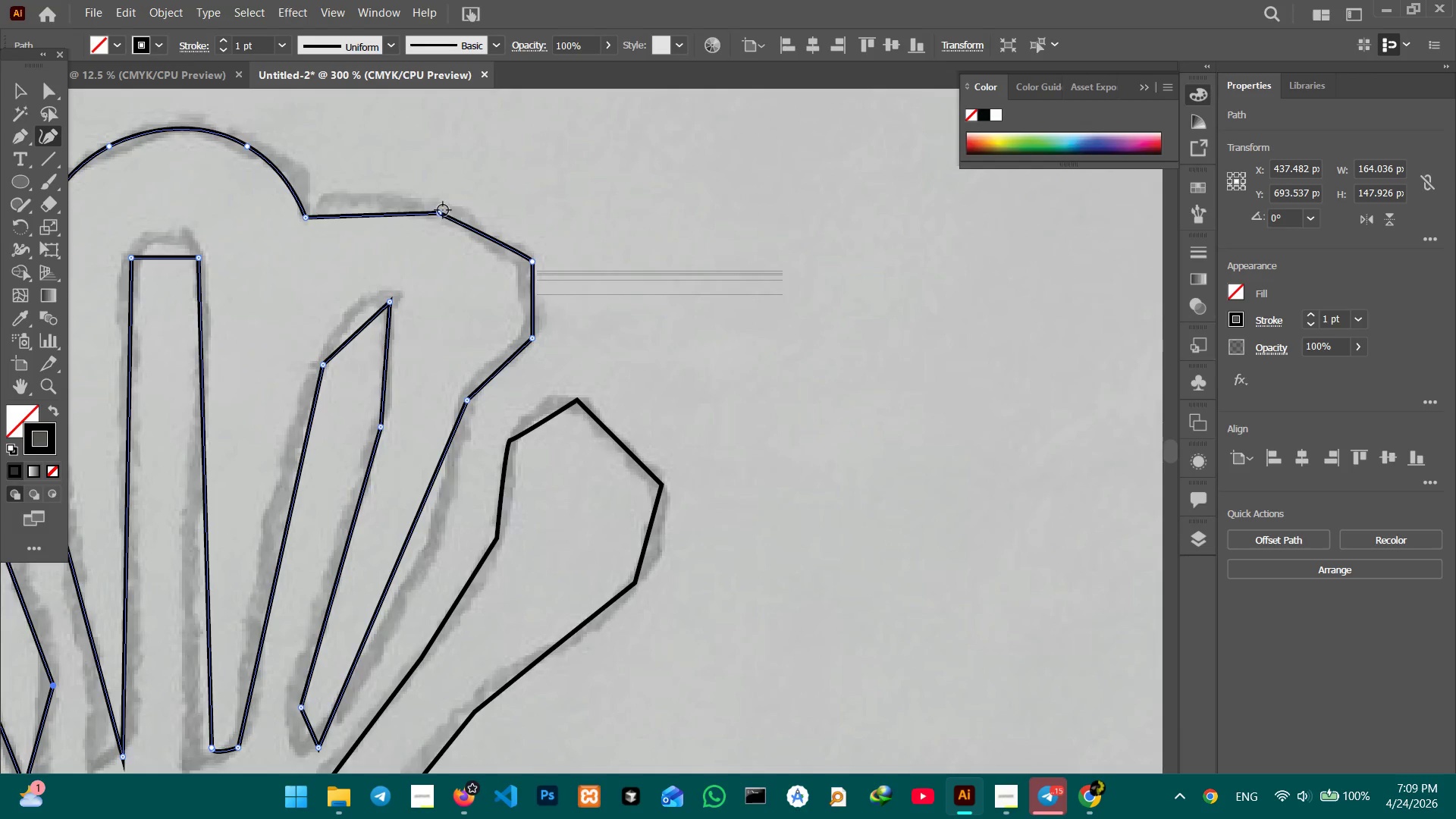 
left_click_drag(start_coordinate=[721, 387], to_coordinate=[348, 303])
 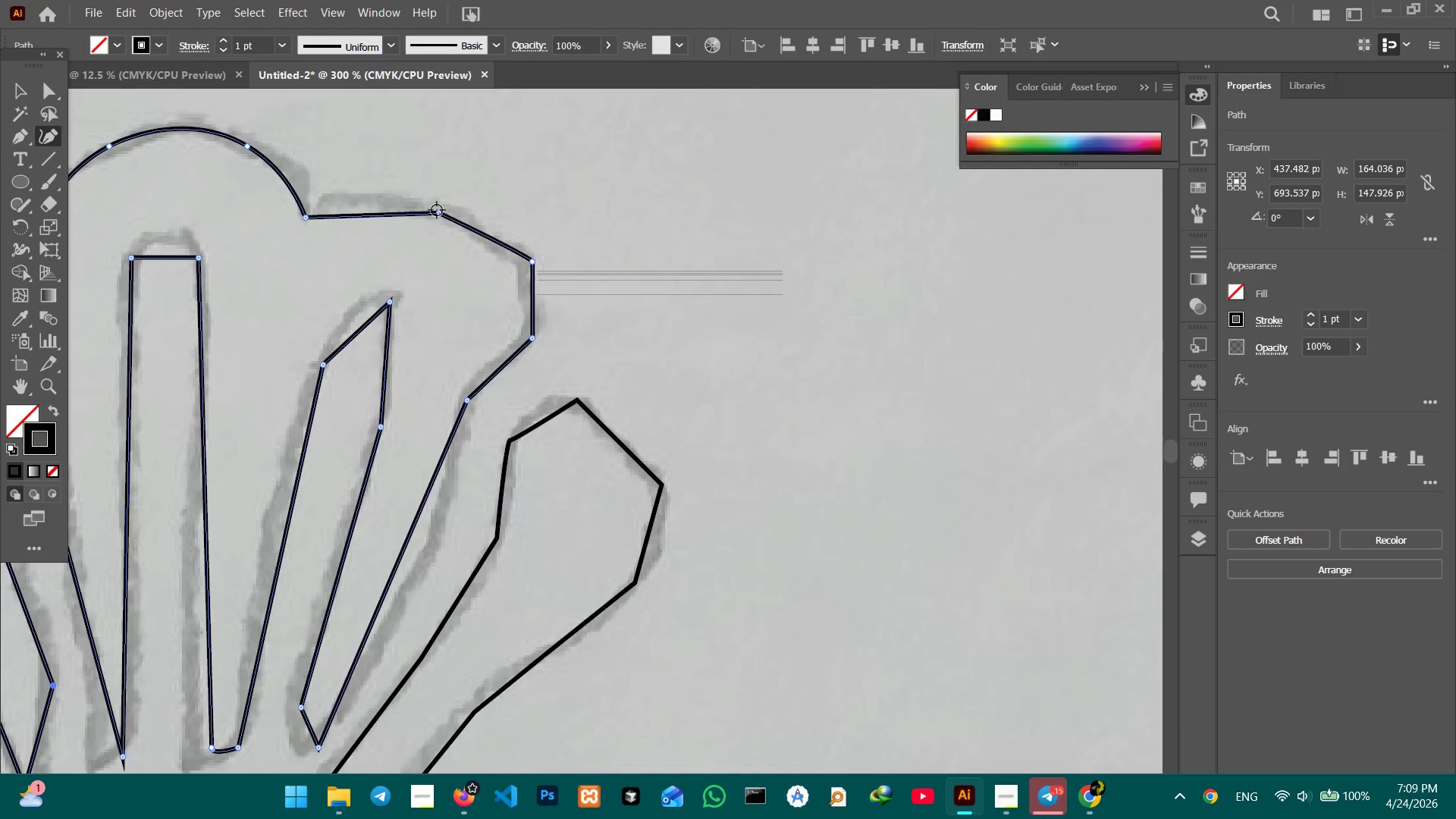 
left_click([437, 210])
 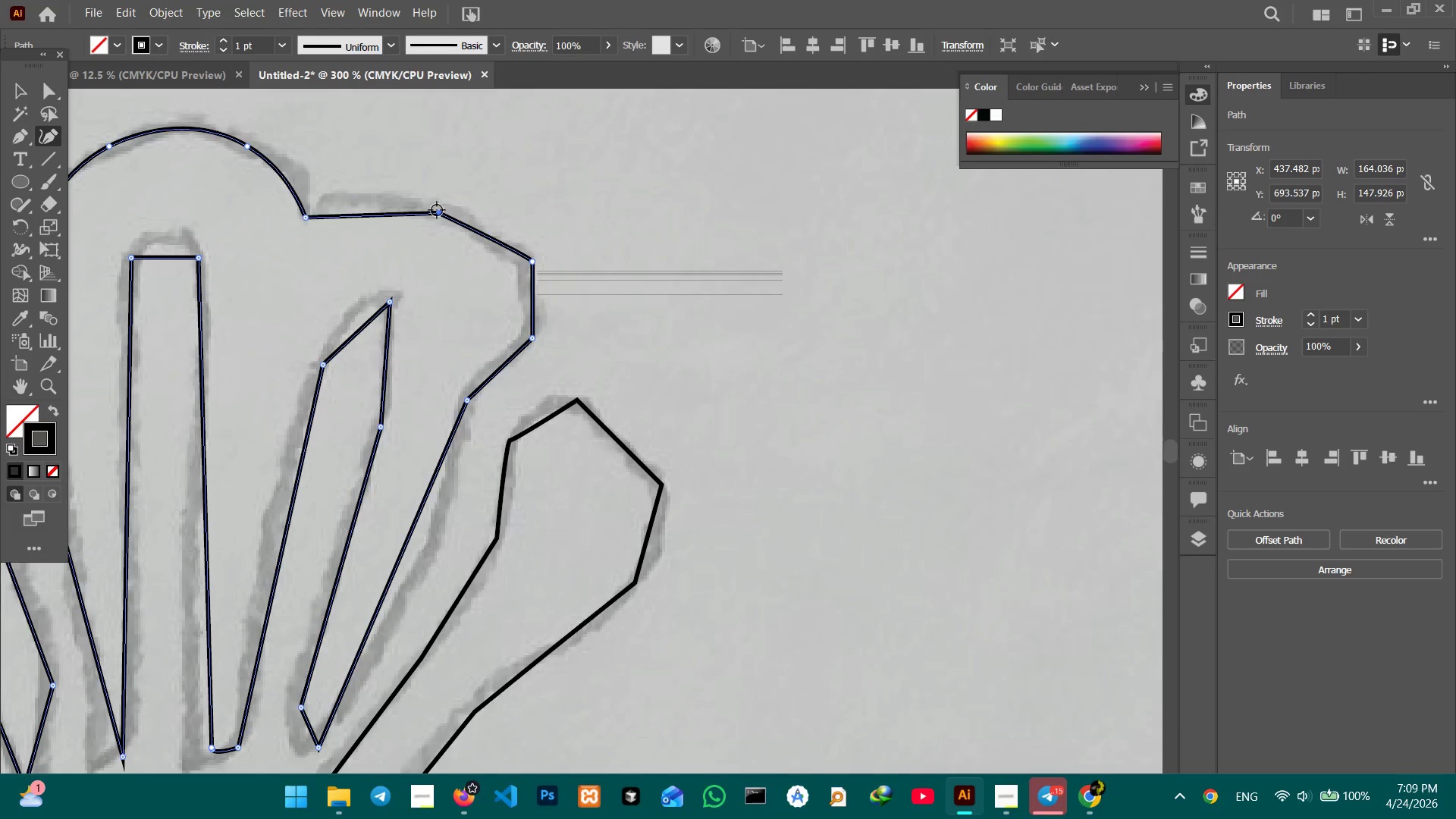 
key(Backspace)
 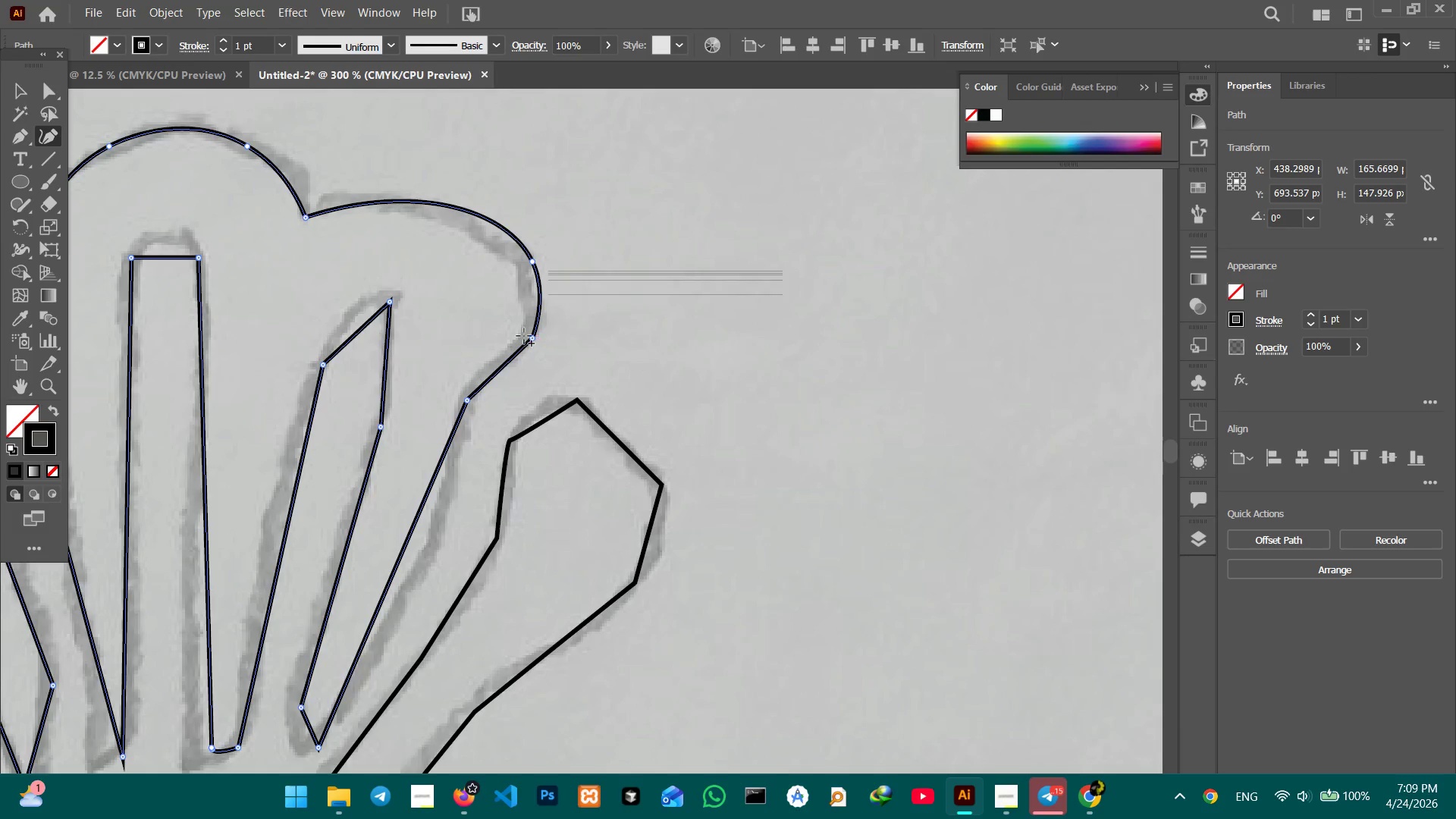 
left_click([529, 337])
 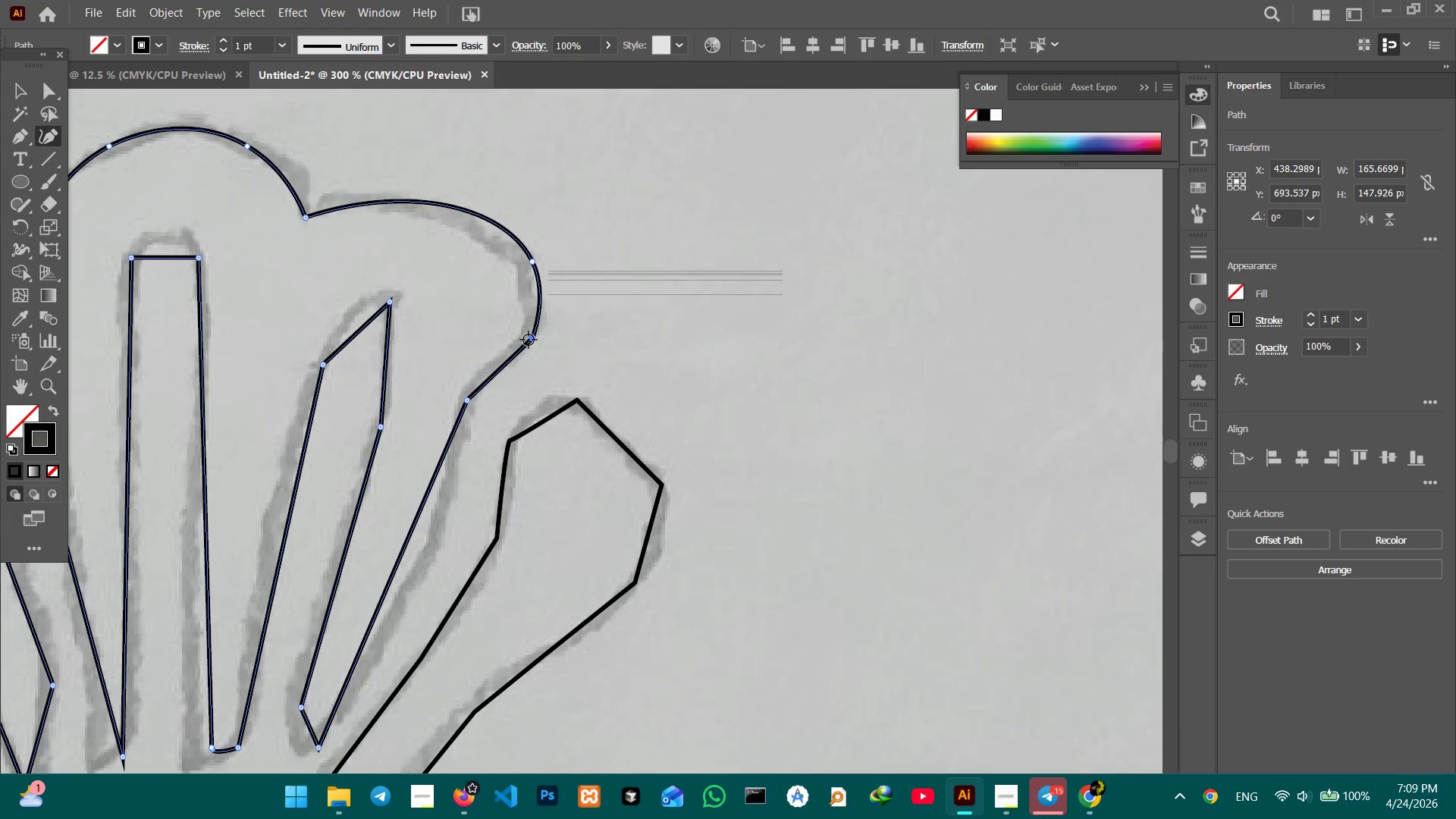 
key(Backspace)
 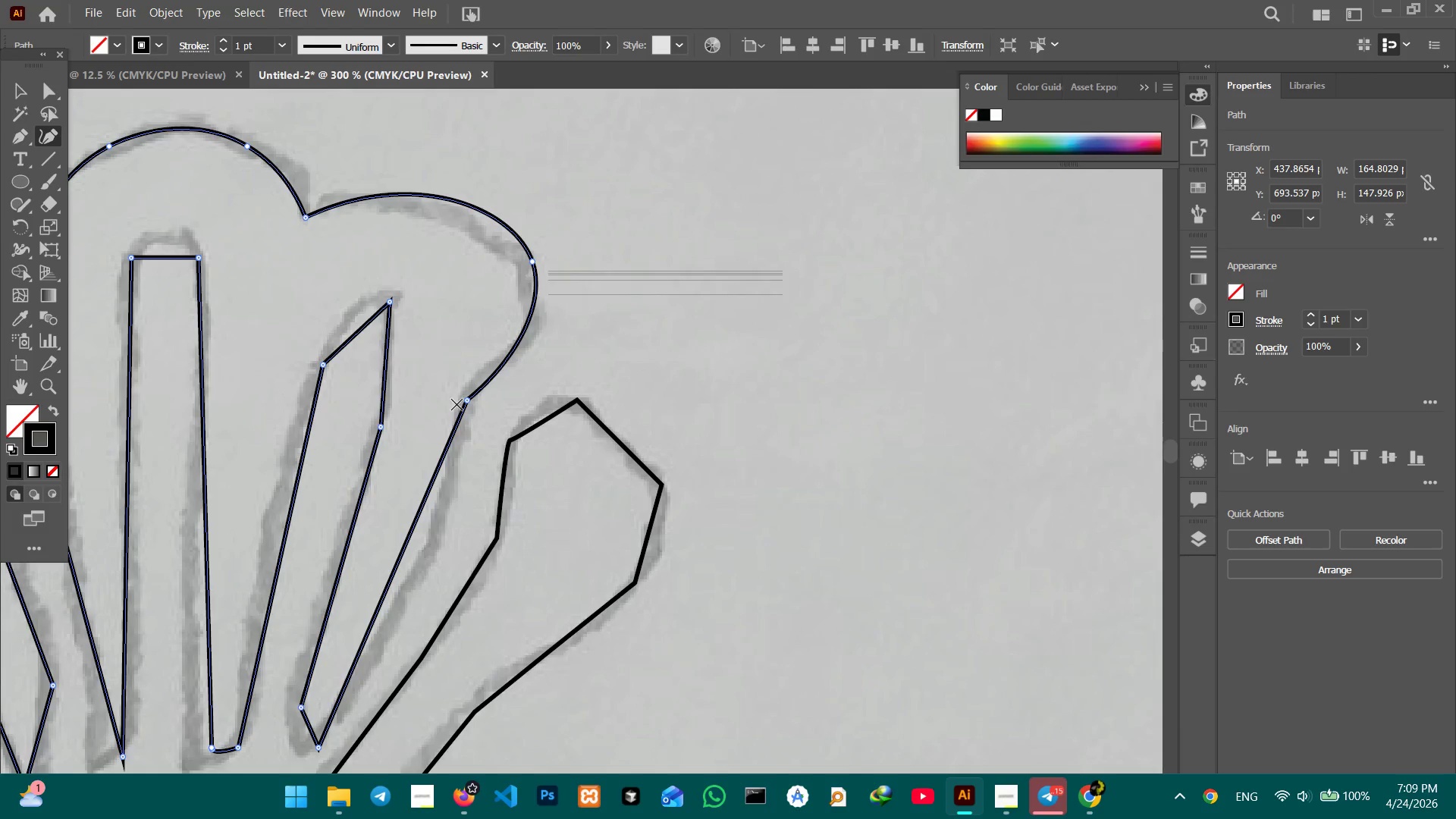 
left_click([466, 400])
 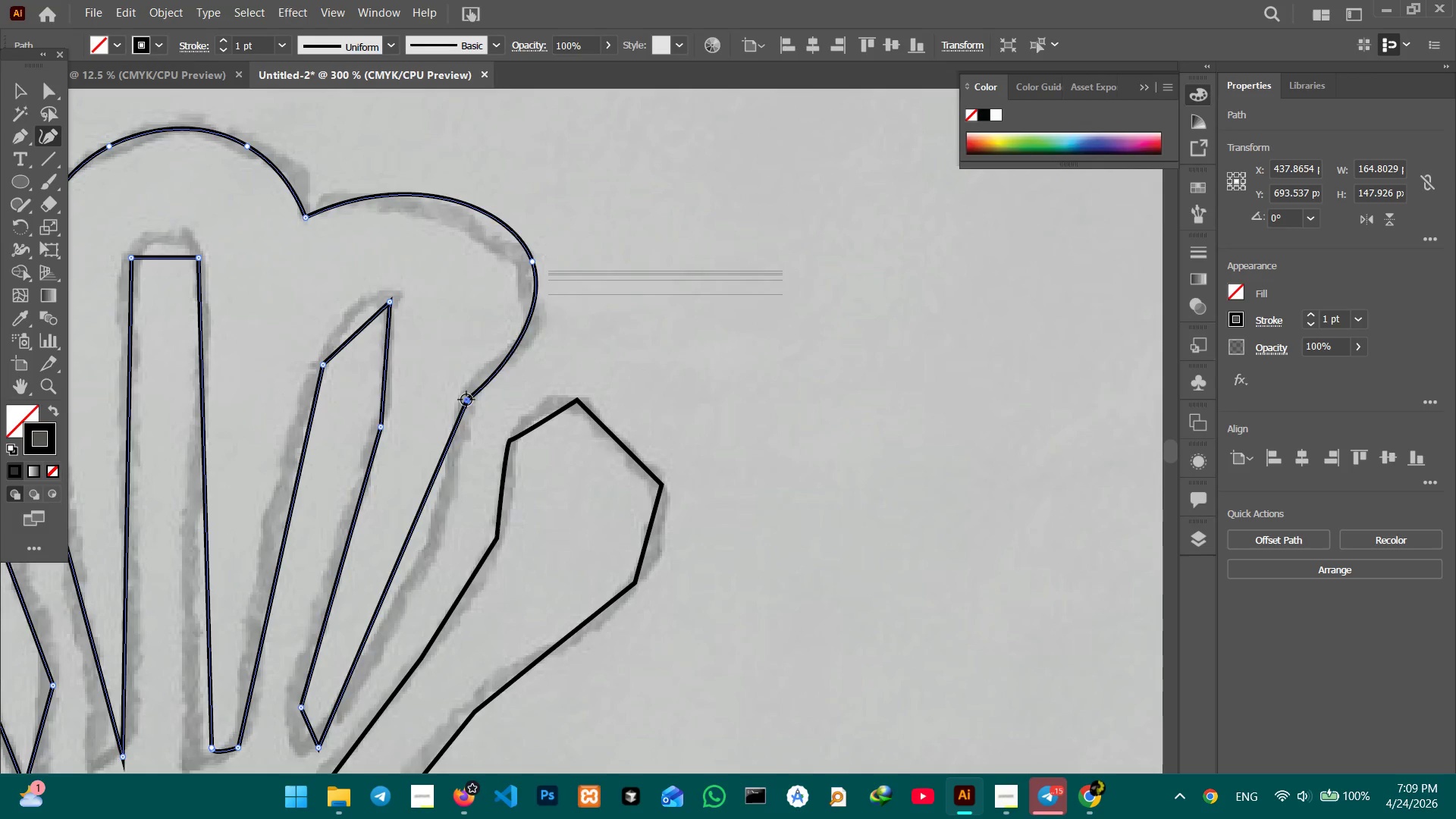 
key(Backspace)
 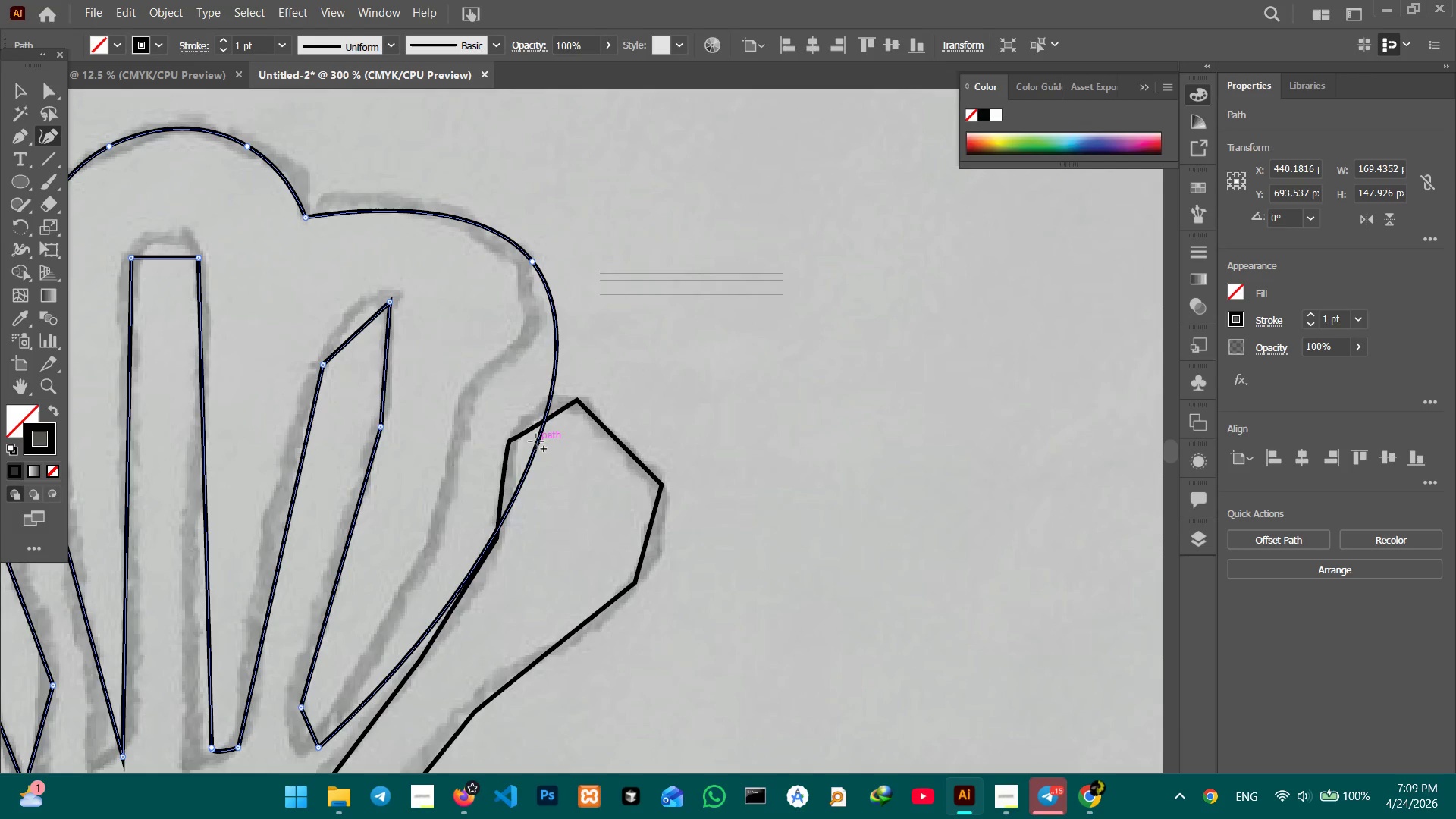 
left_click_drag(start_coordinate=[535, 447], to_coordinate=[468, 390])
 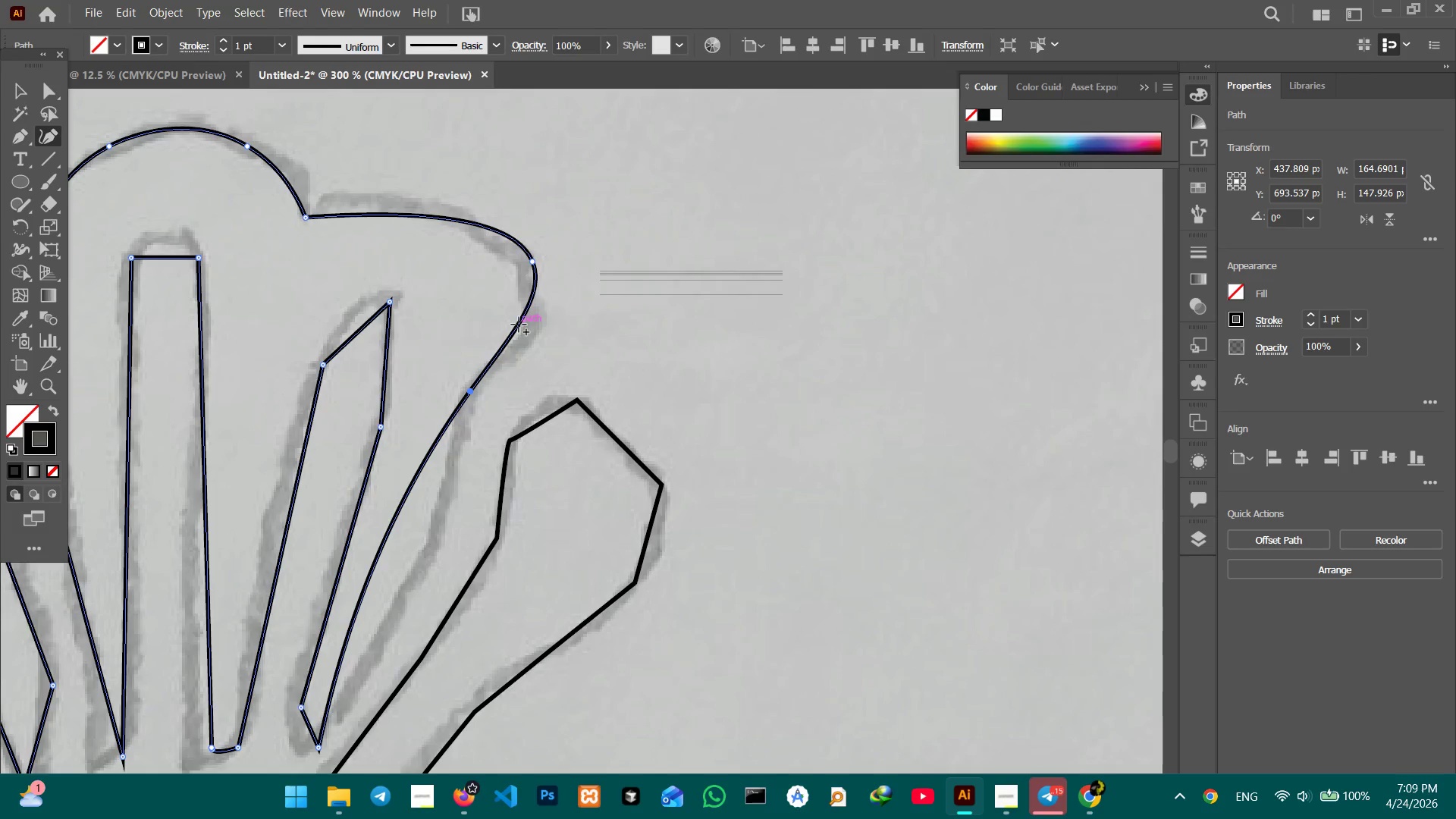 
left_click_drag(start_coordinate=[519, 325], to_coordinate=[528, 342])
 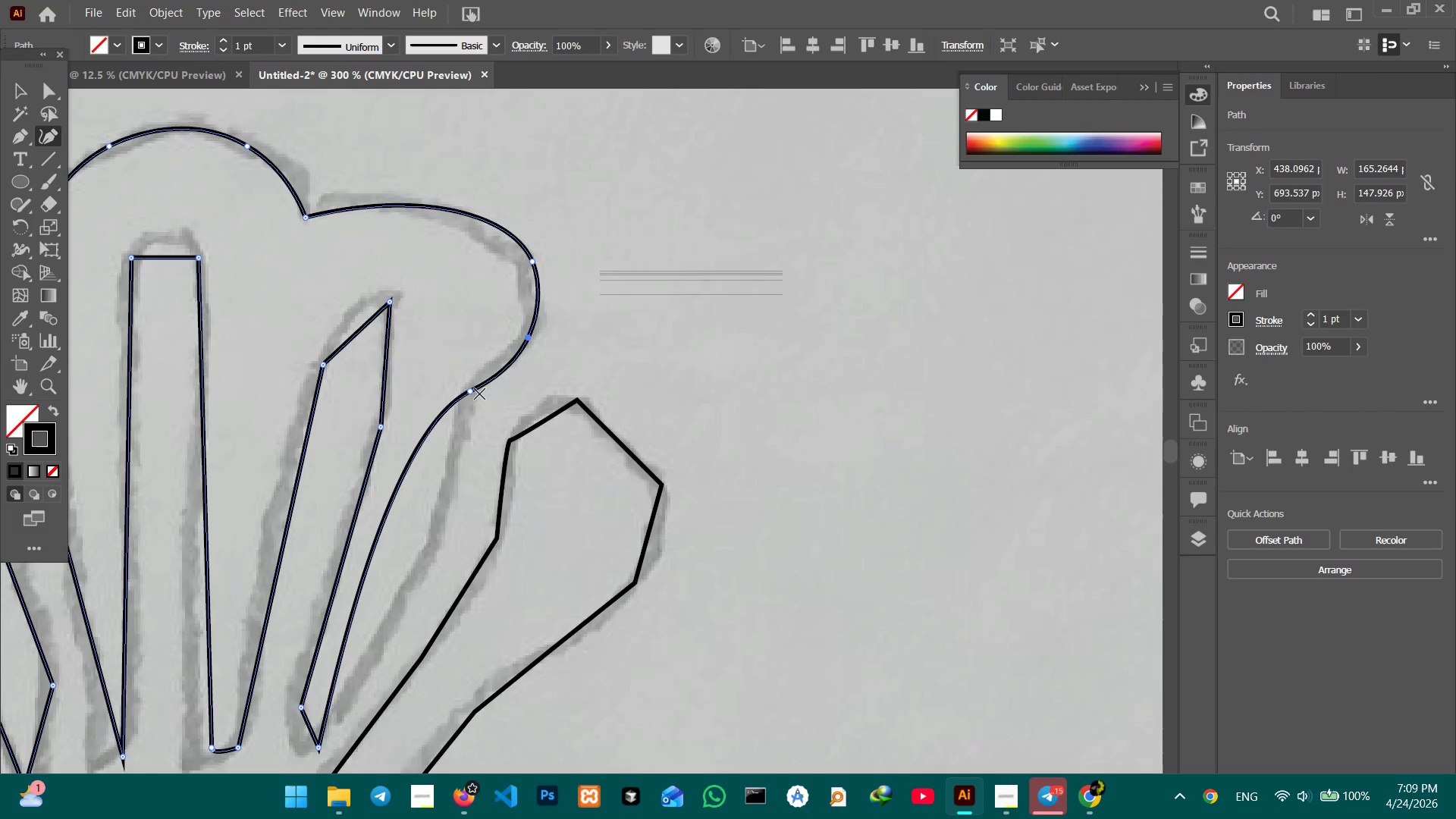 
hold_key(key=Space, duration=0.64)
 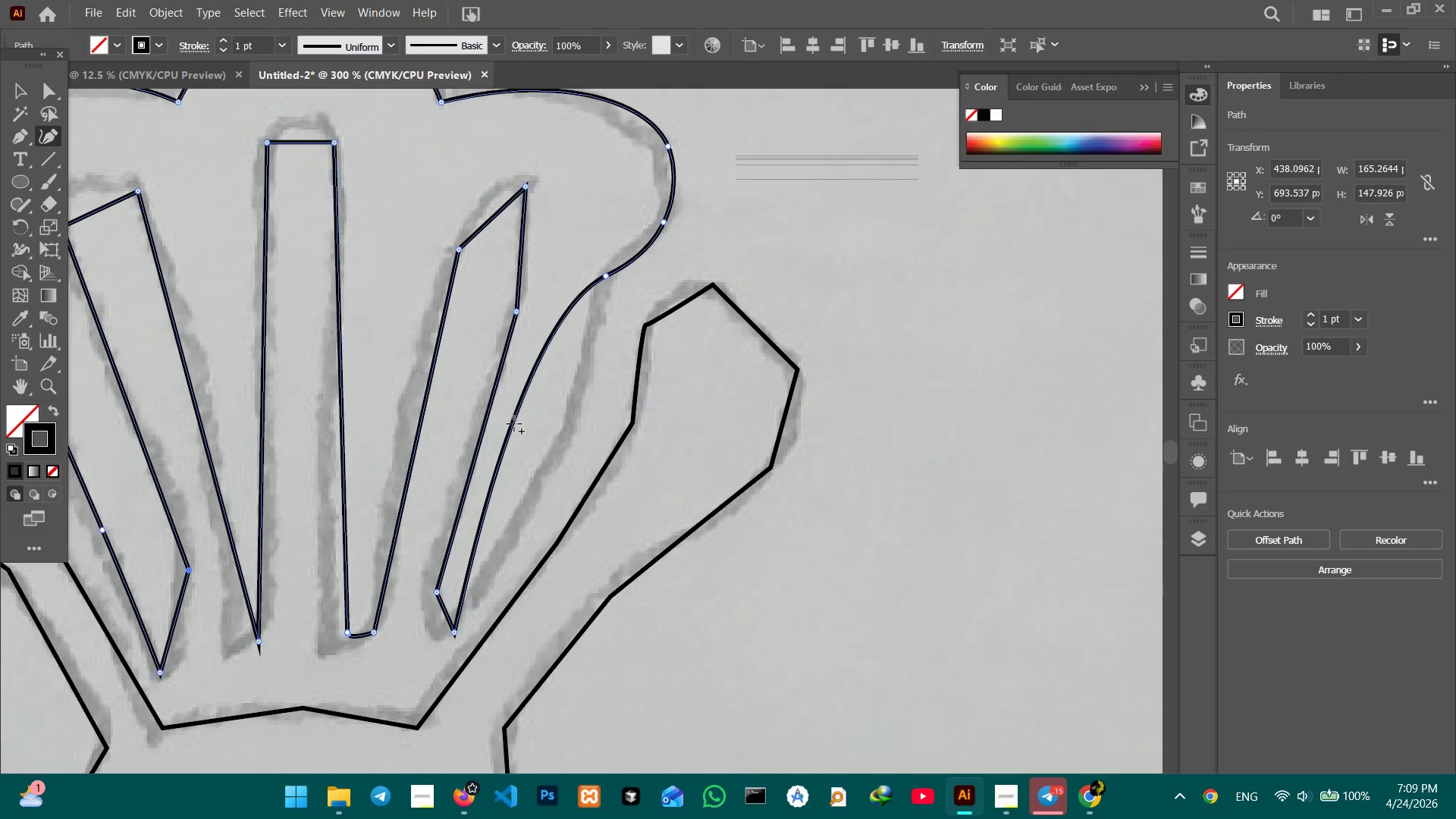 
scroll: coordinate [479, 394], scroll_direction: down, amount: 5.0
 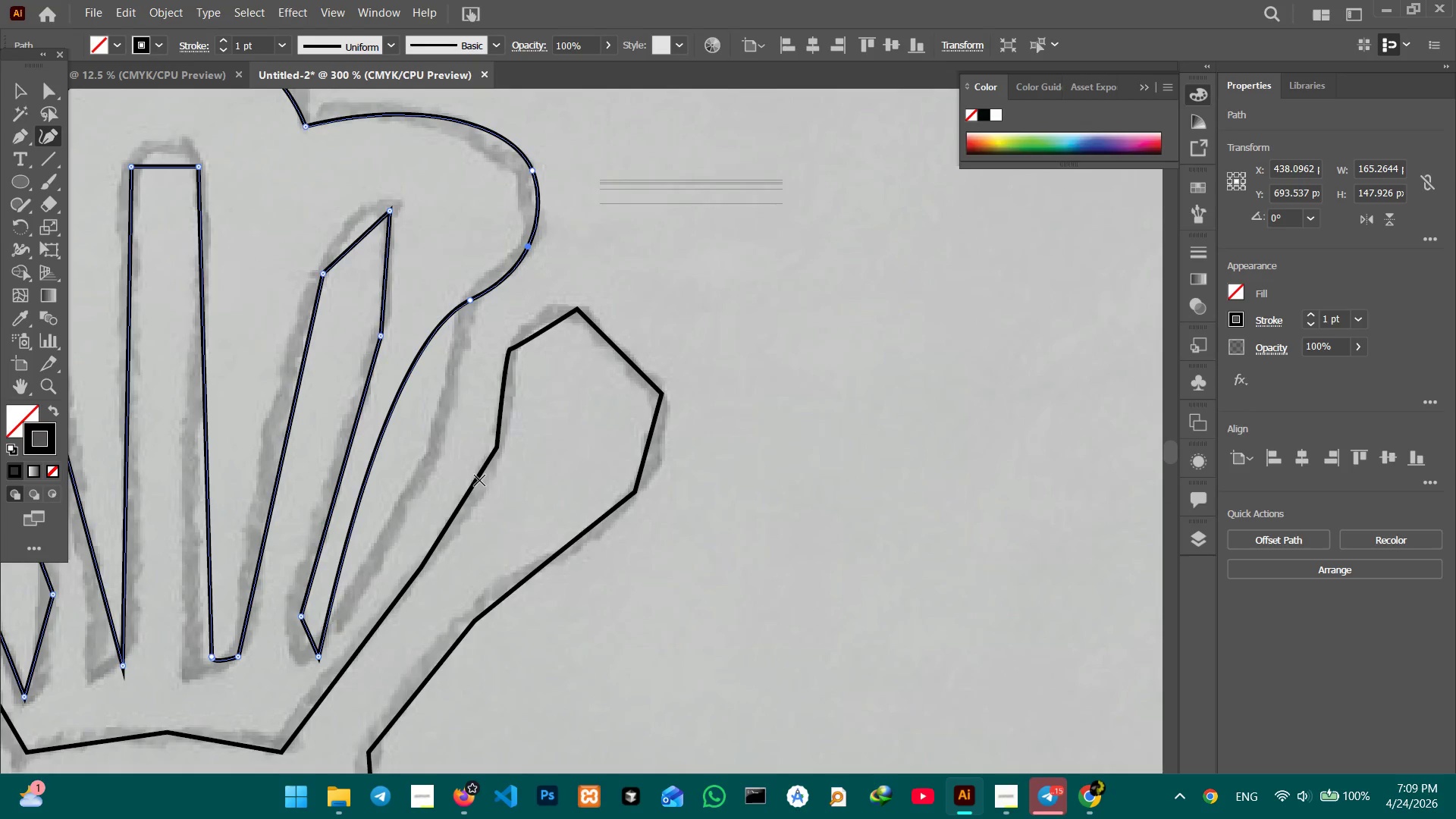 
left_click_drag(start_coordinate=[451, 498], to_coordinate=[588, 473])
 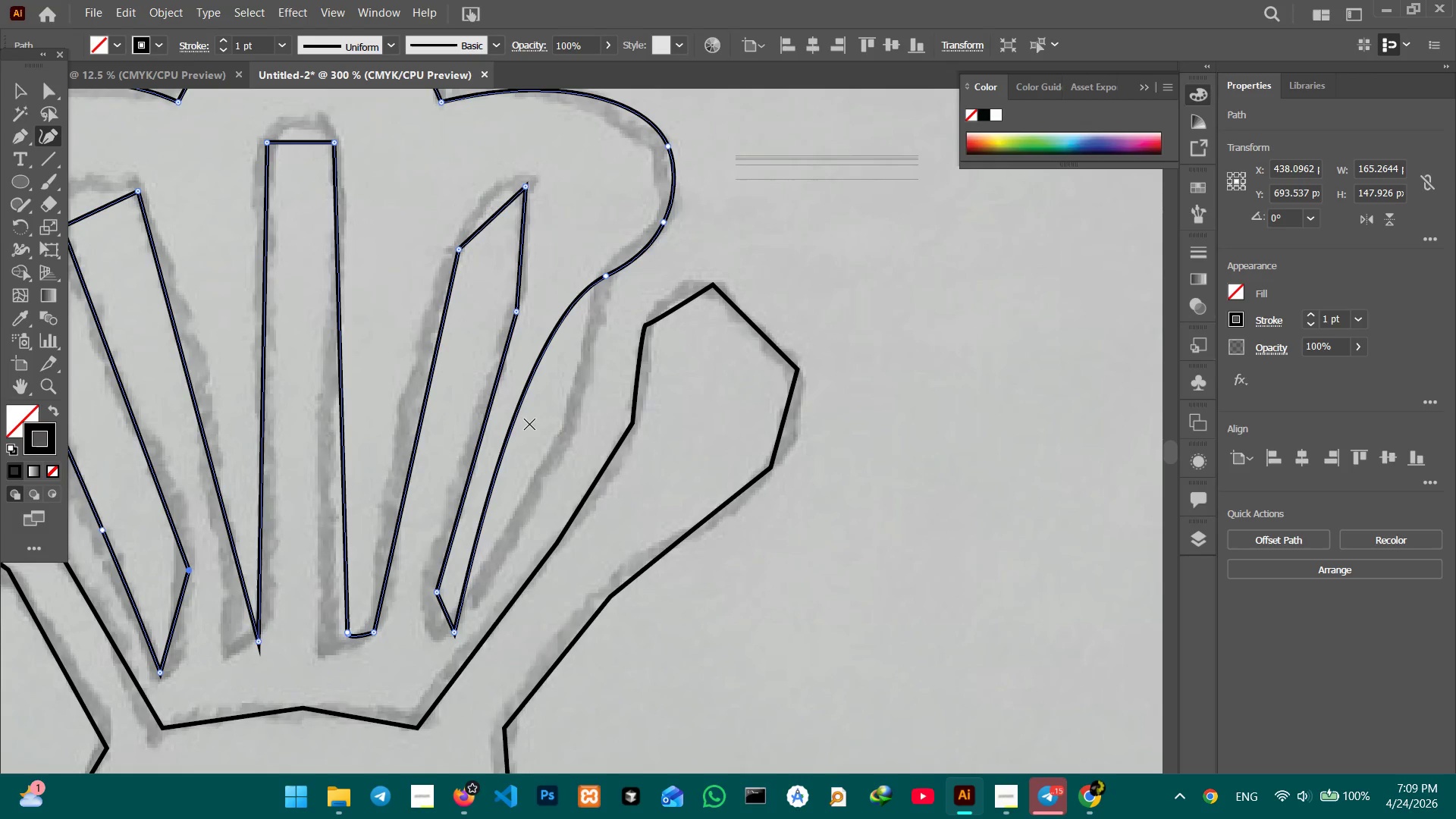 
hold_key(key=Space, duration=12.95)
 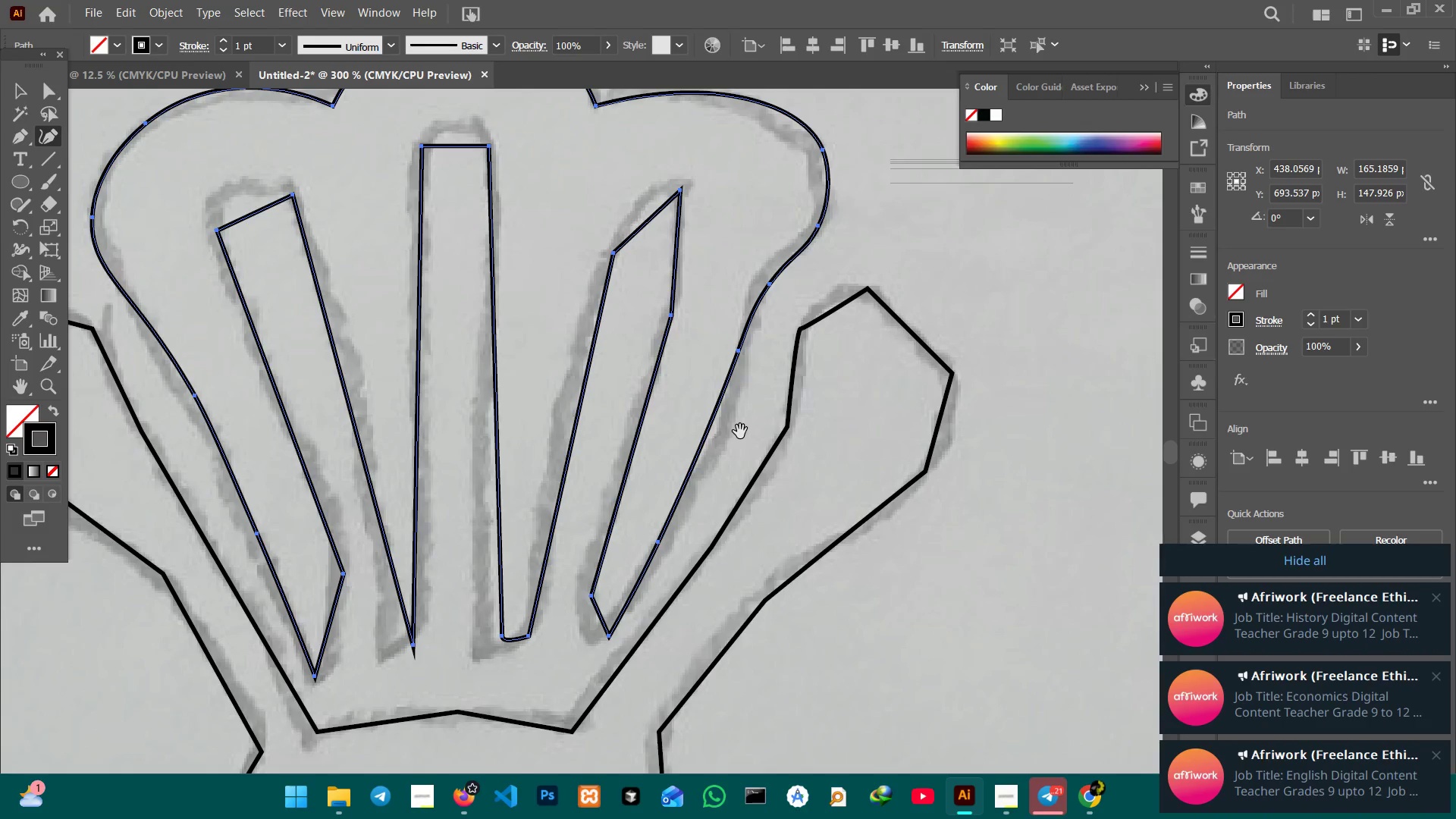 
left_click_drag(start_coordinate=[512, 422], to_coordinate=[559, 432])
 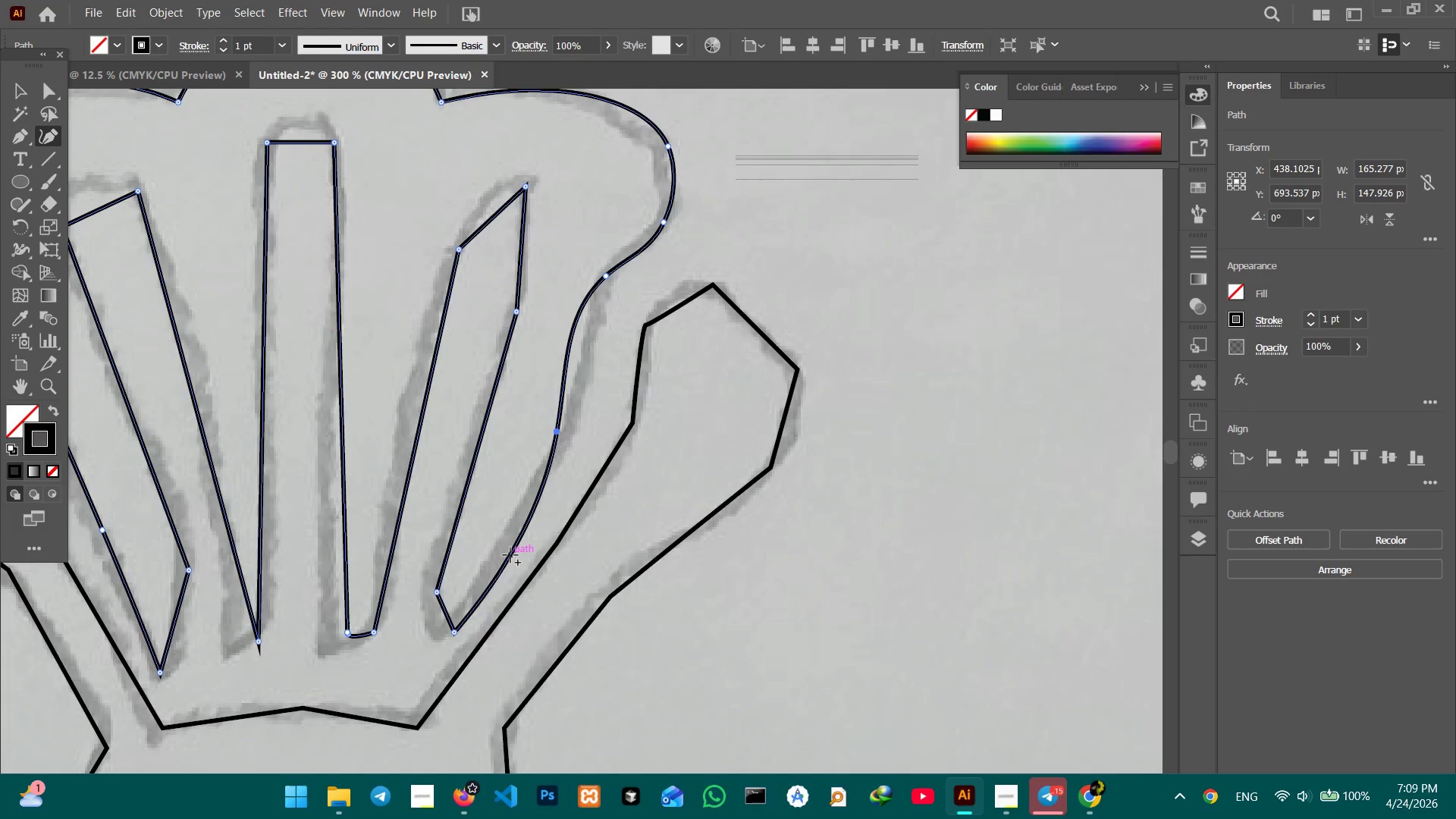 
left_click_drag(start_coordinate=[509, 555], to_coordinate=[505, 539])
 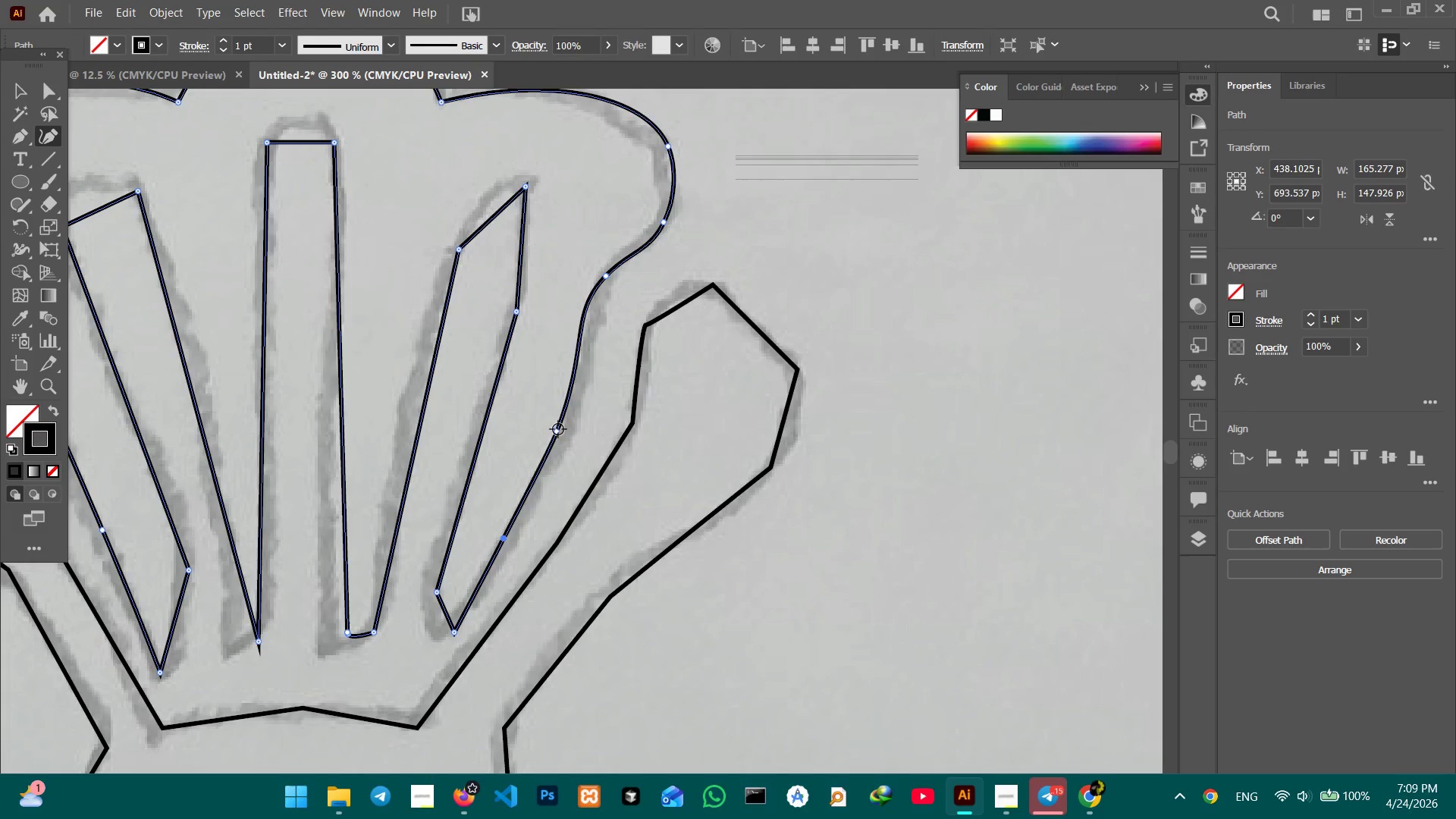 
left_click_drag(start_coordinate=[558, 429], to_coordinate=[576, 392])
 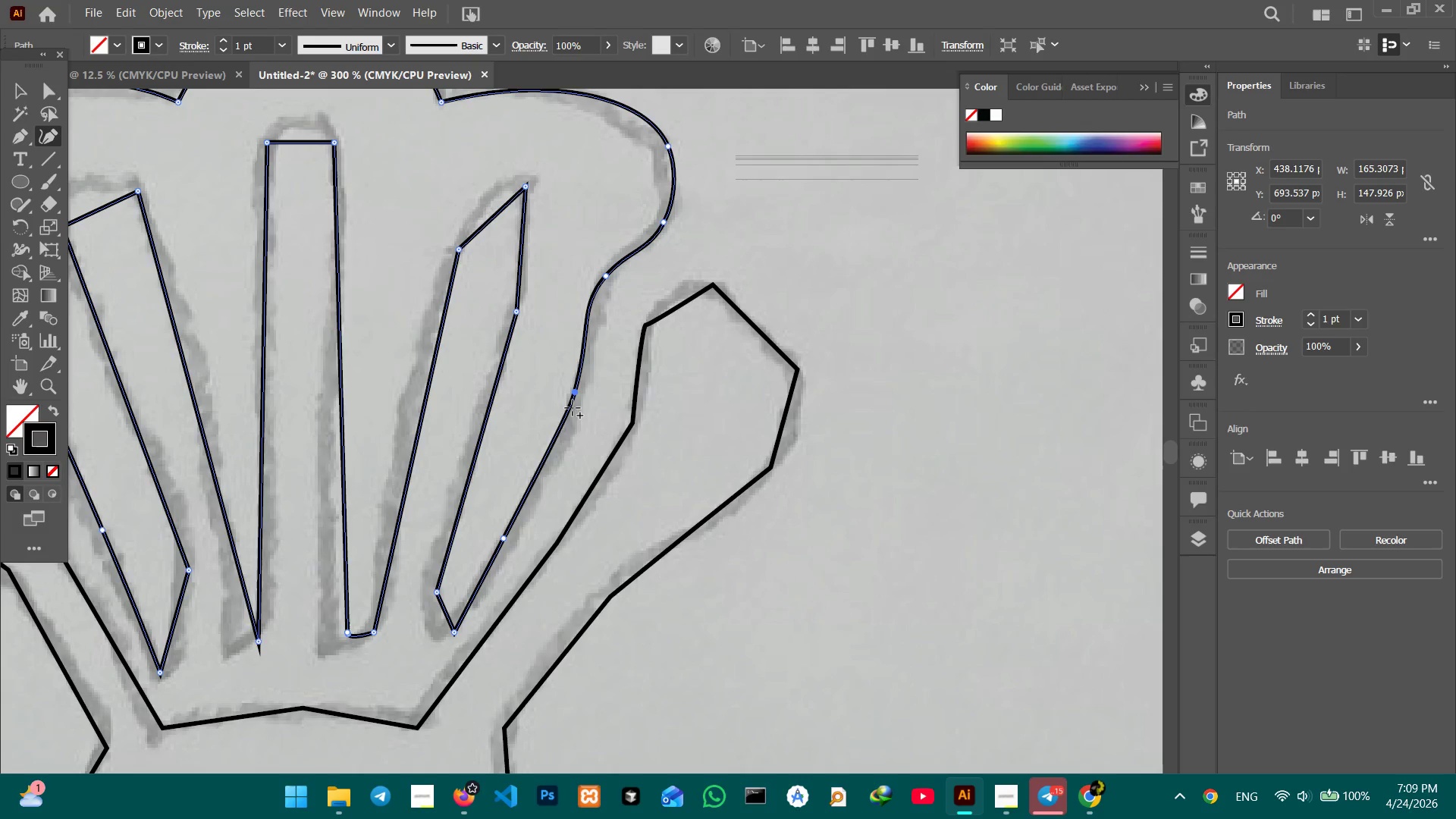 
key(Backspace)
 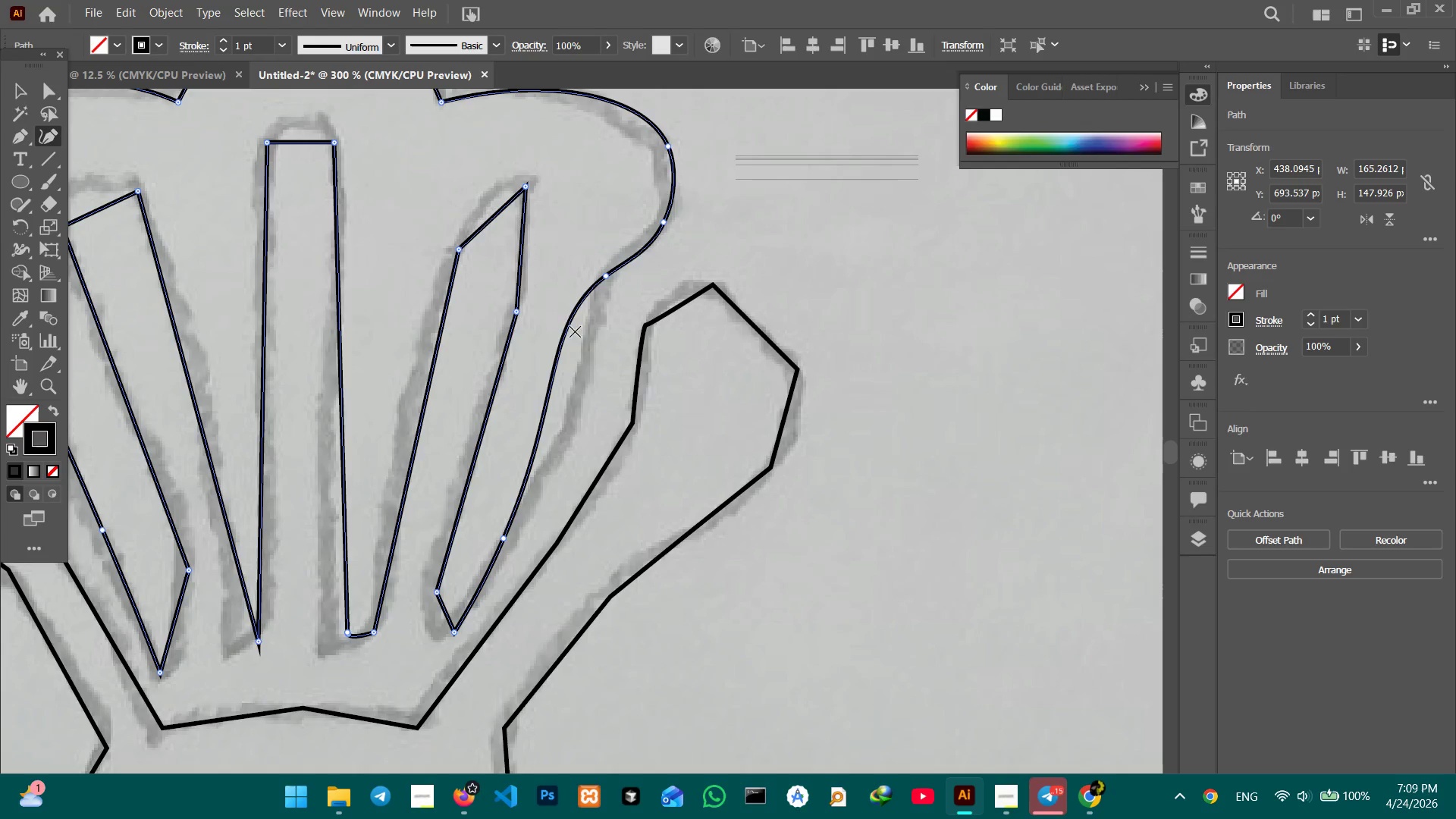 
left_click_drag(start_coordinate=[570, 330], to_coordinate=[585, 347])
 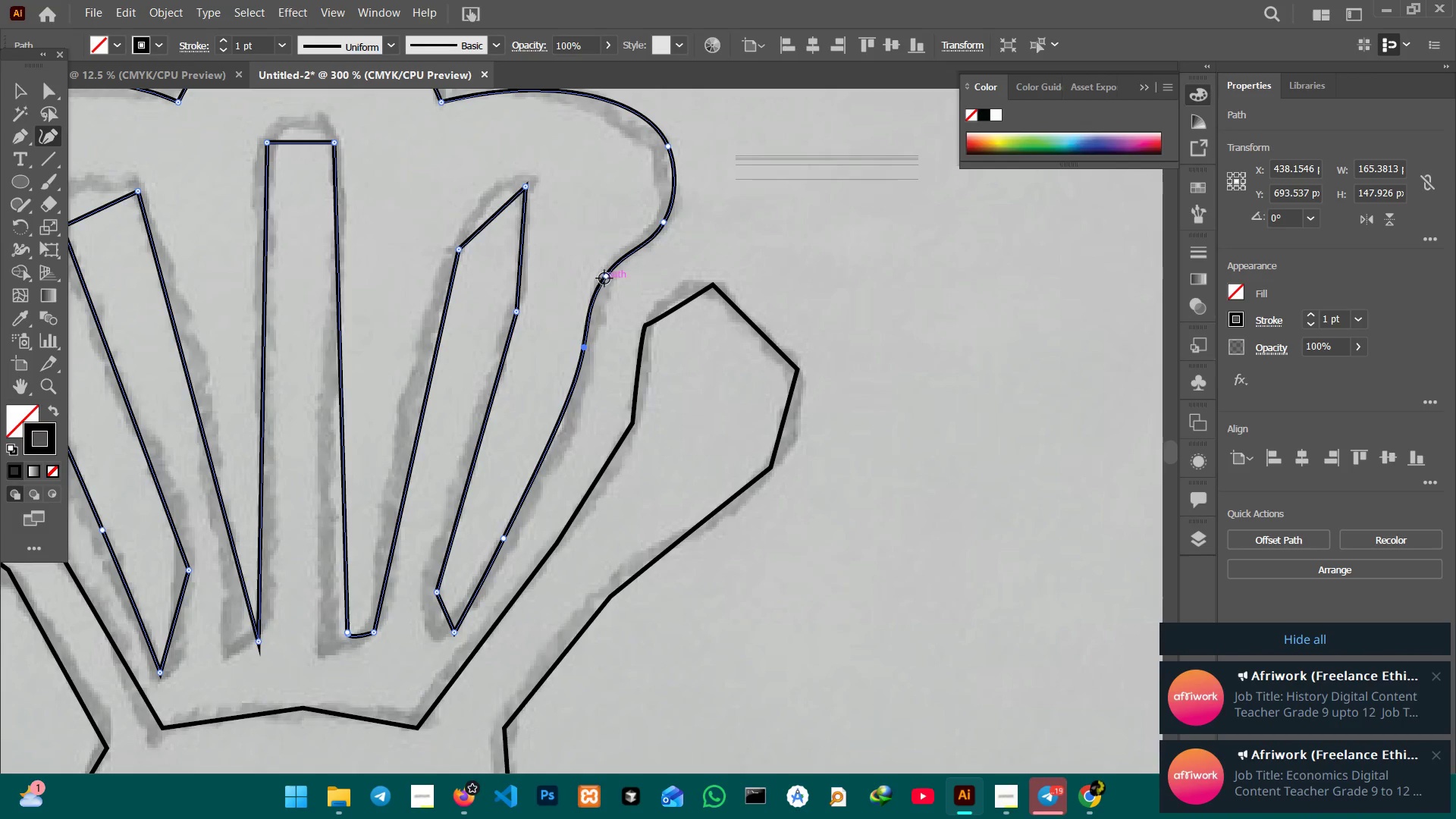 
left_click_drag(start_coordinate=[604, 278], to_coordinate=[615, 280])
 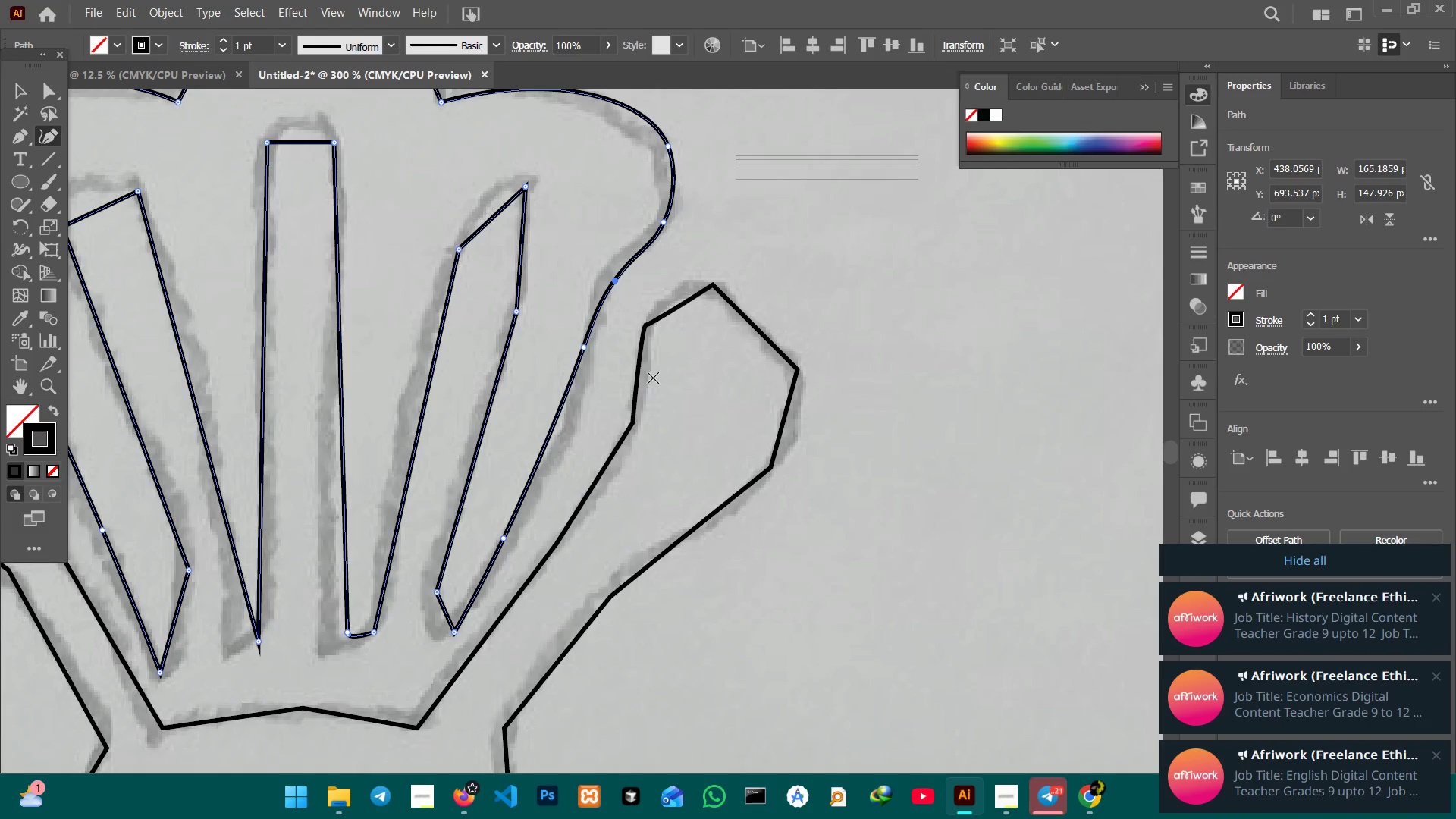 
hold_key(key=Space, duration=1.33)
 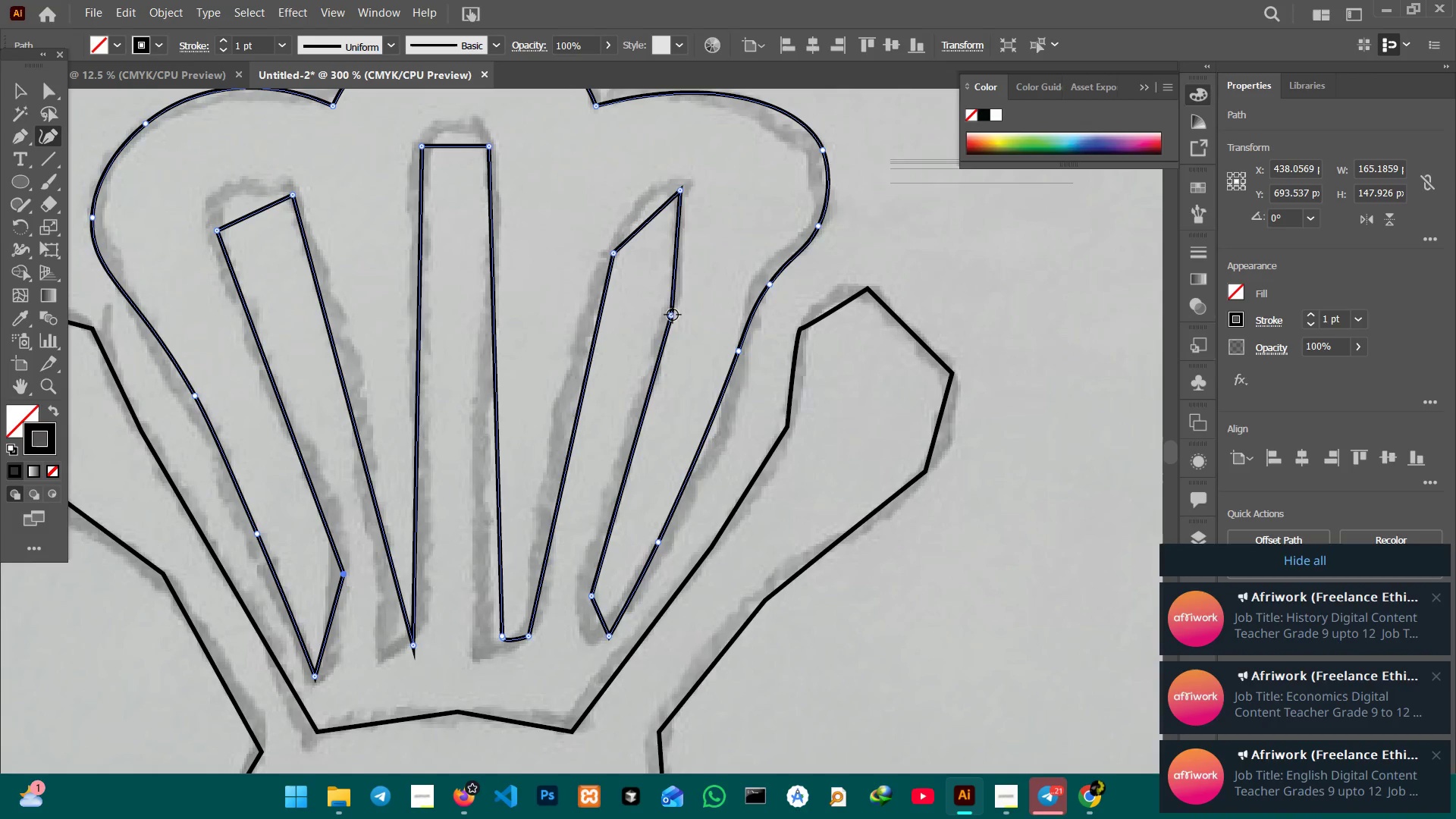 
left_click_drag(start_coordinate=[585, 428], to_coordinate=[740, 432])
 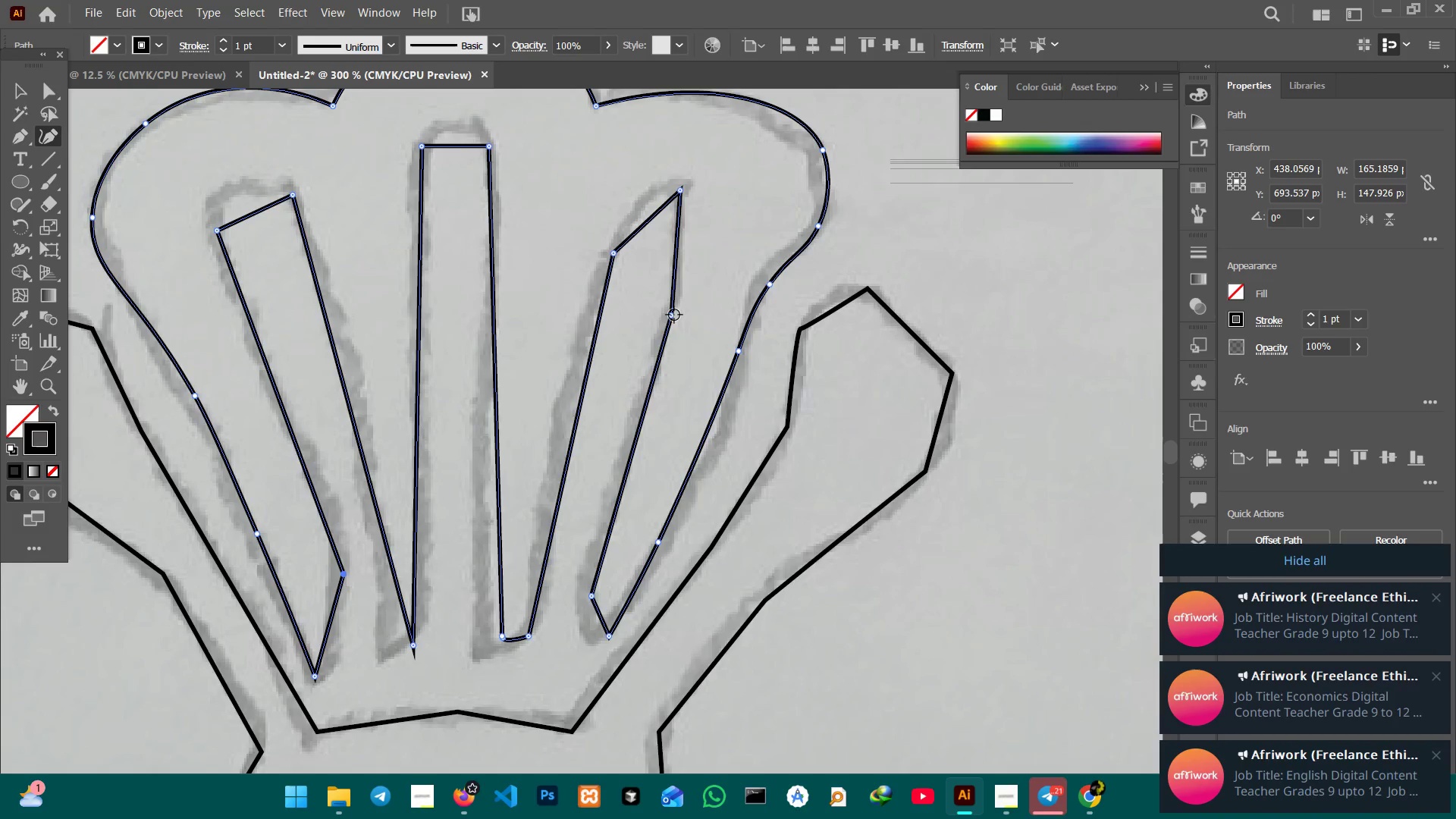 
left_click([673, 315])
 